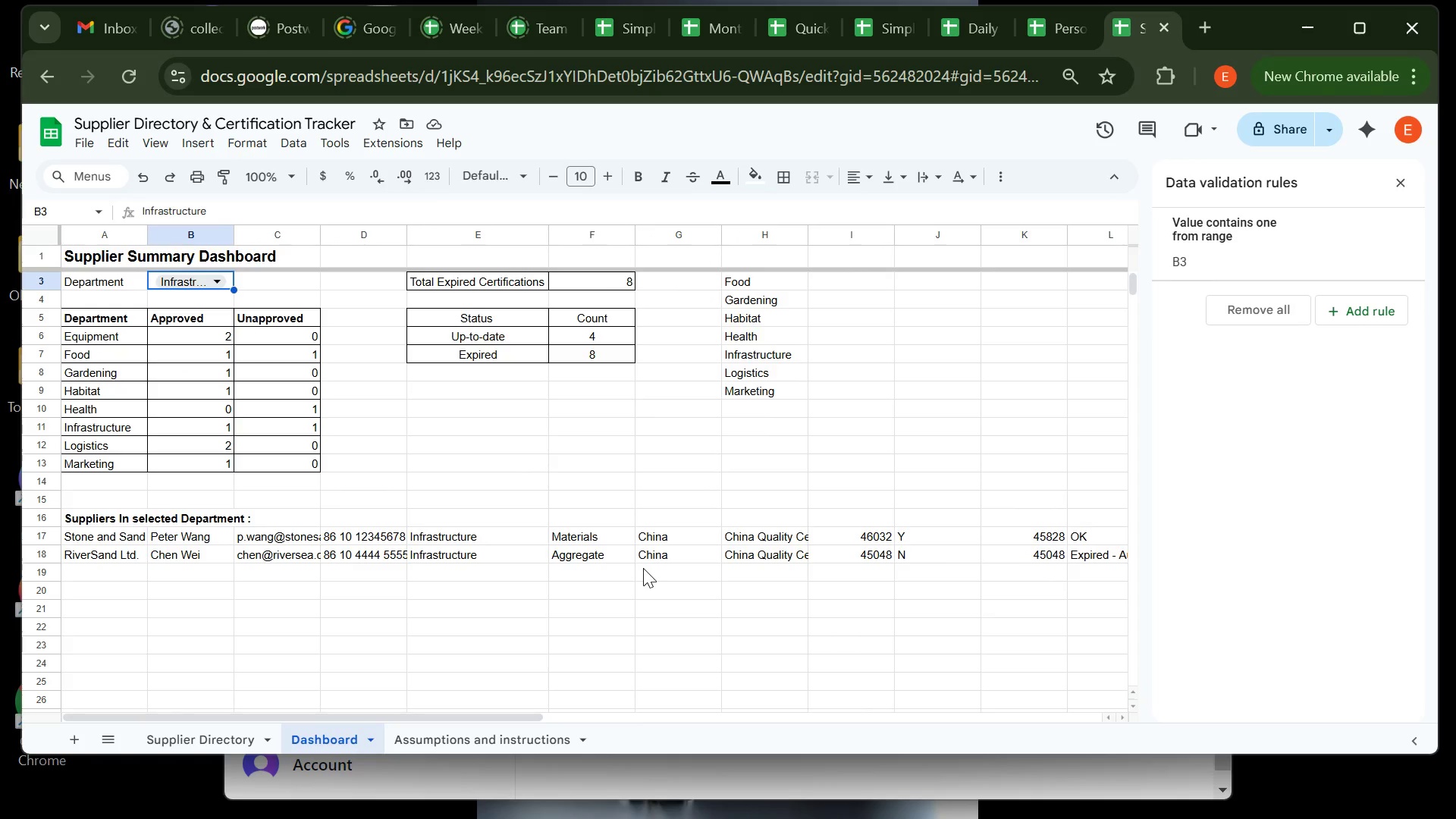 
mouse_move([436, 582])
 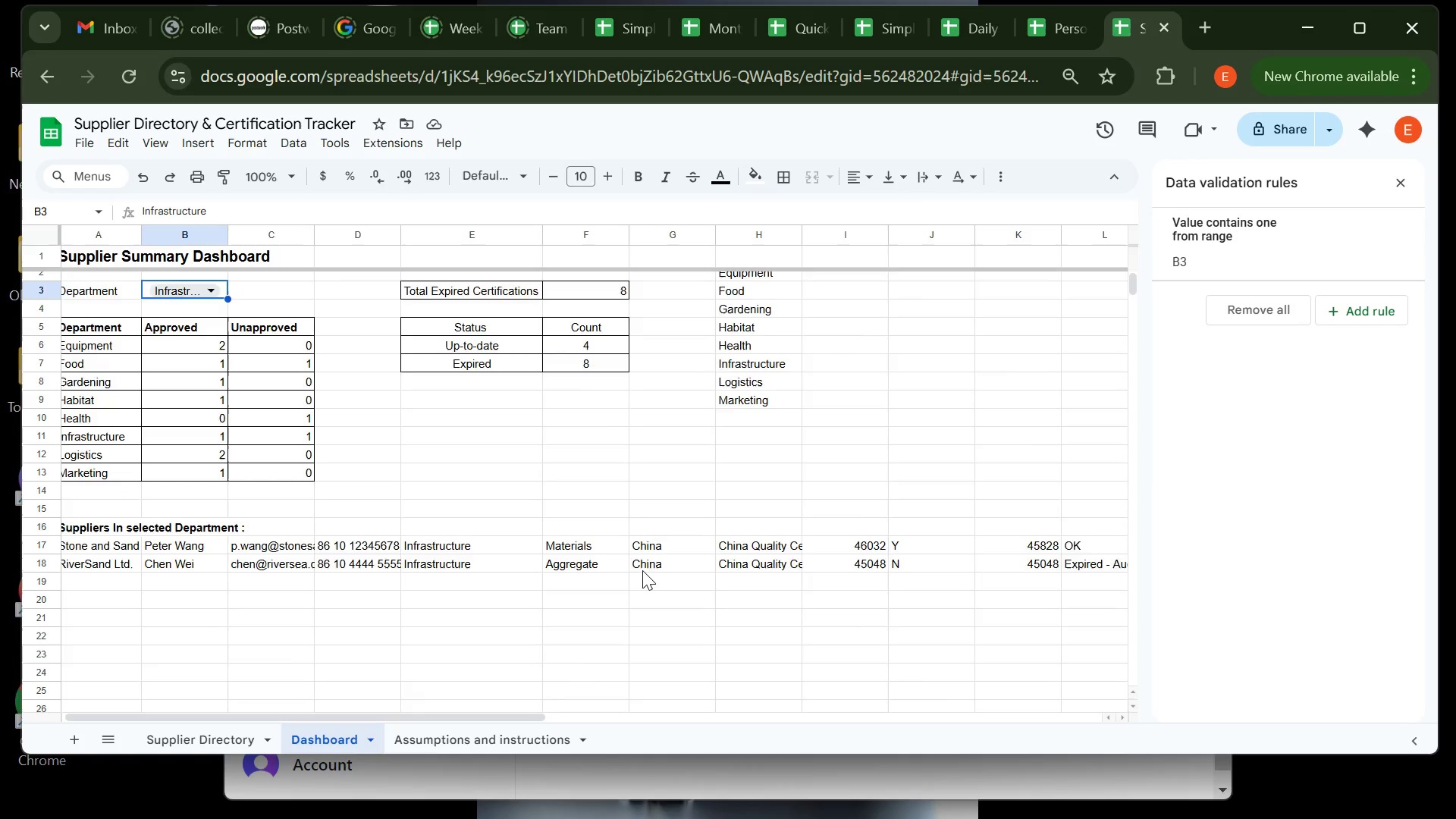 
wait(13.04)
 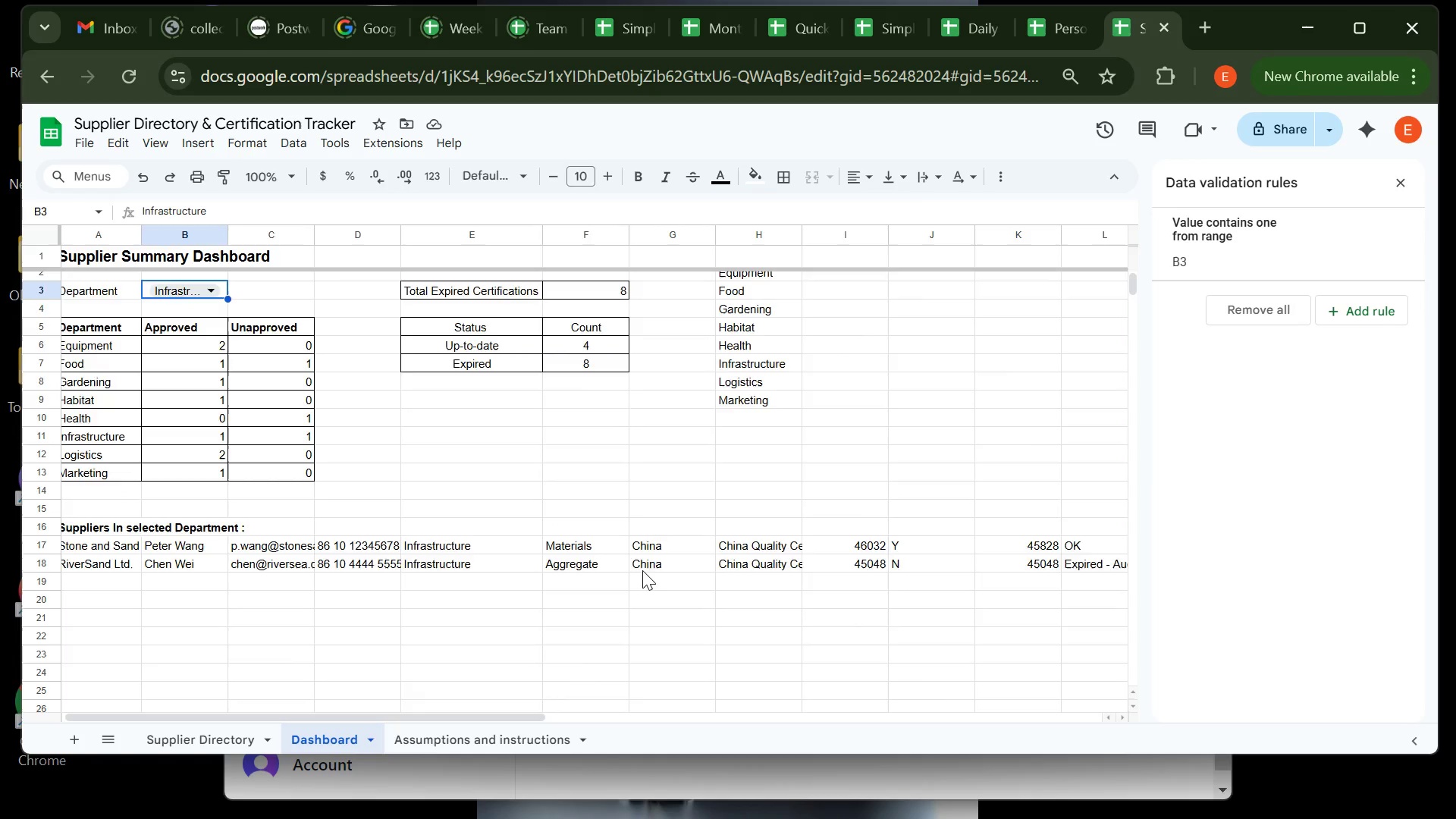 
left_click([715, 626])
 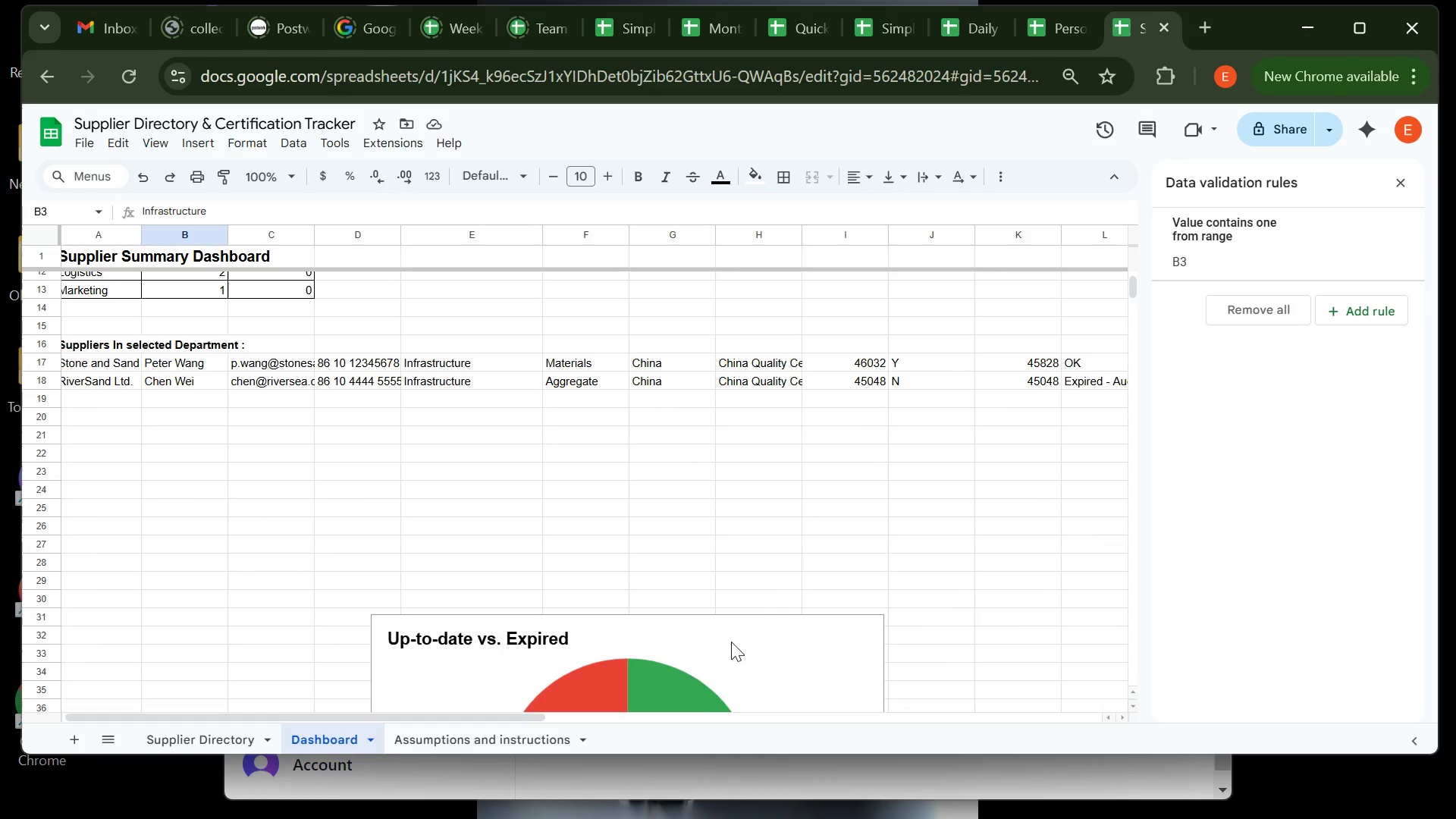 
left_click([731, 642])
 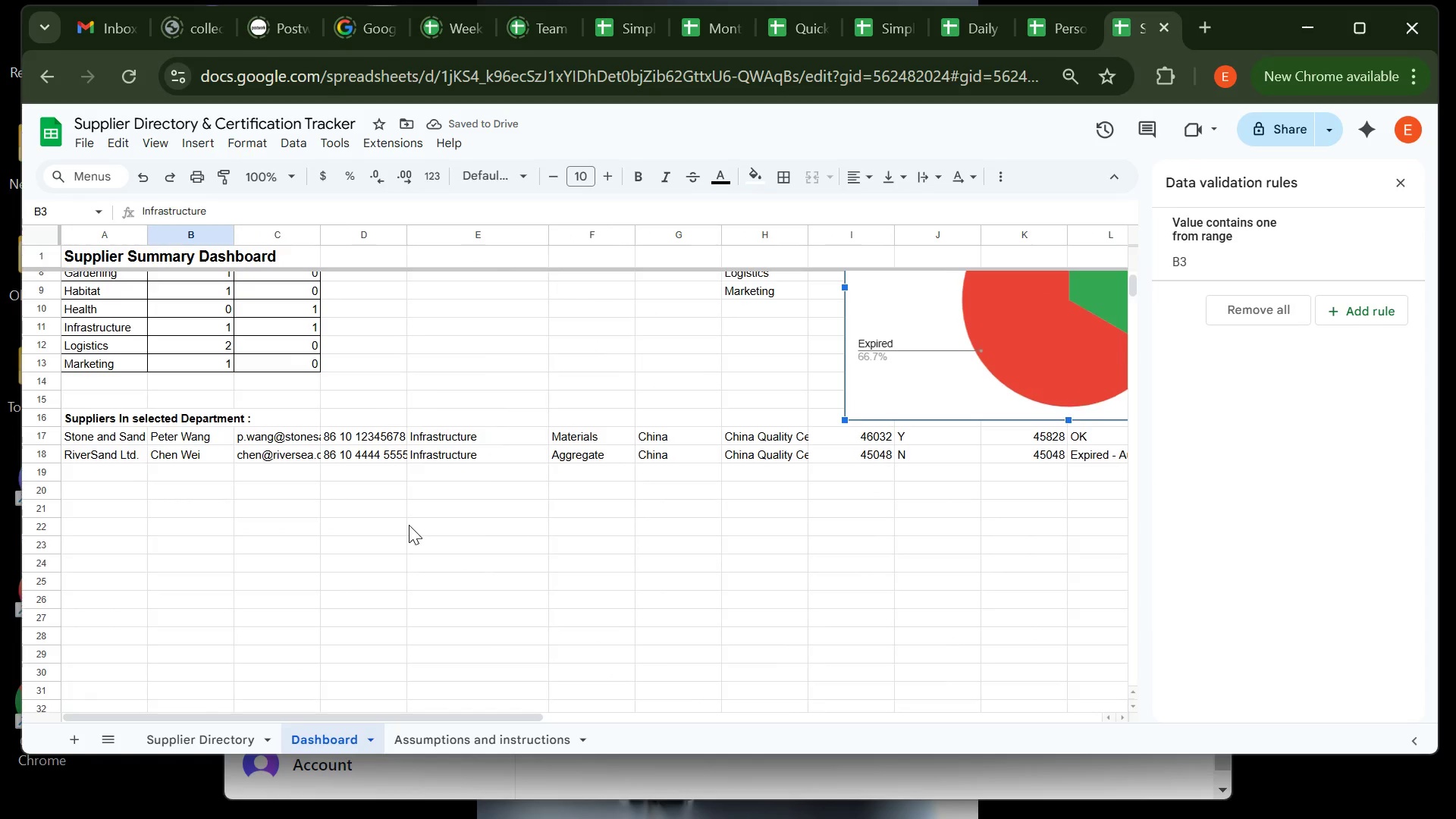 
wait(62.64)
 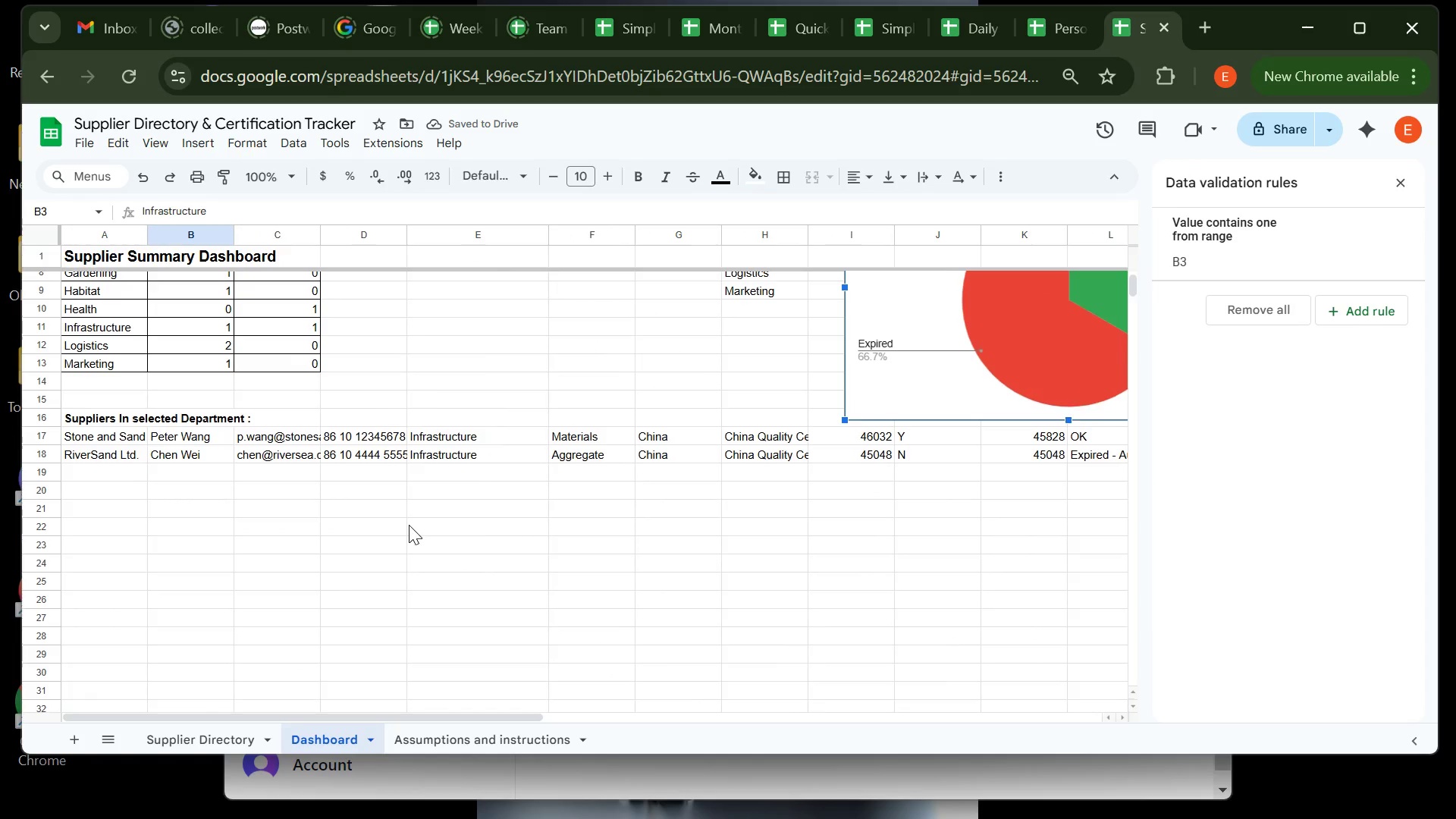 
left_click([77, 620])
 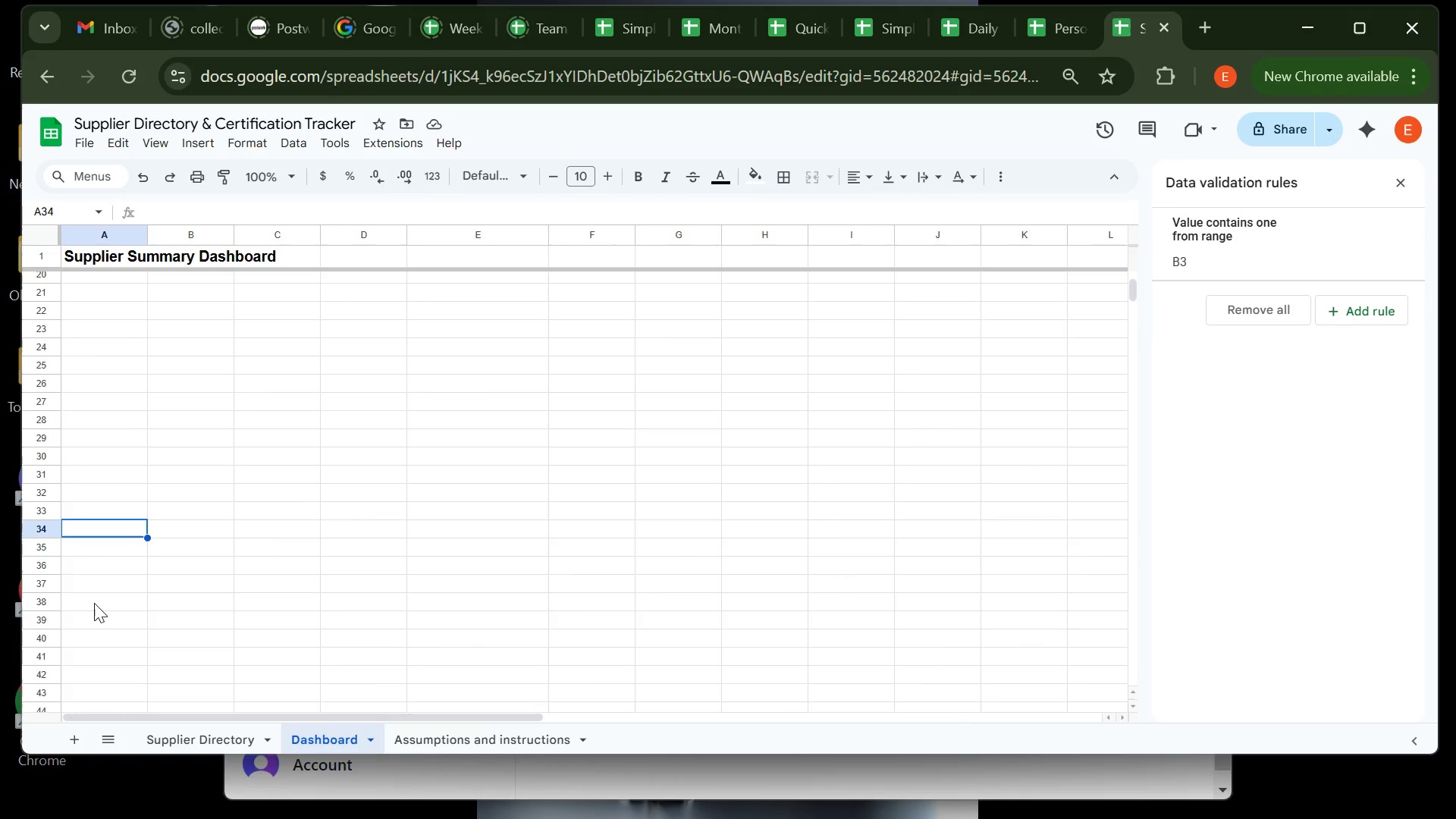 
left_click([96, 589])
 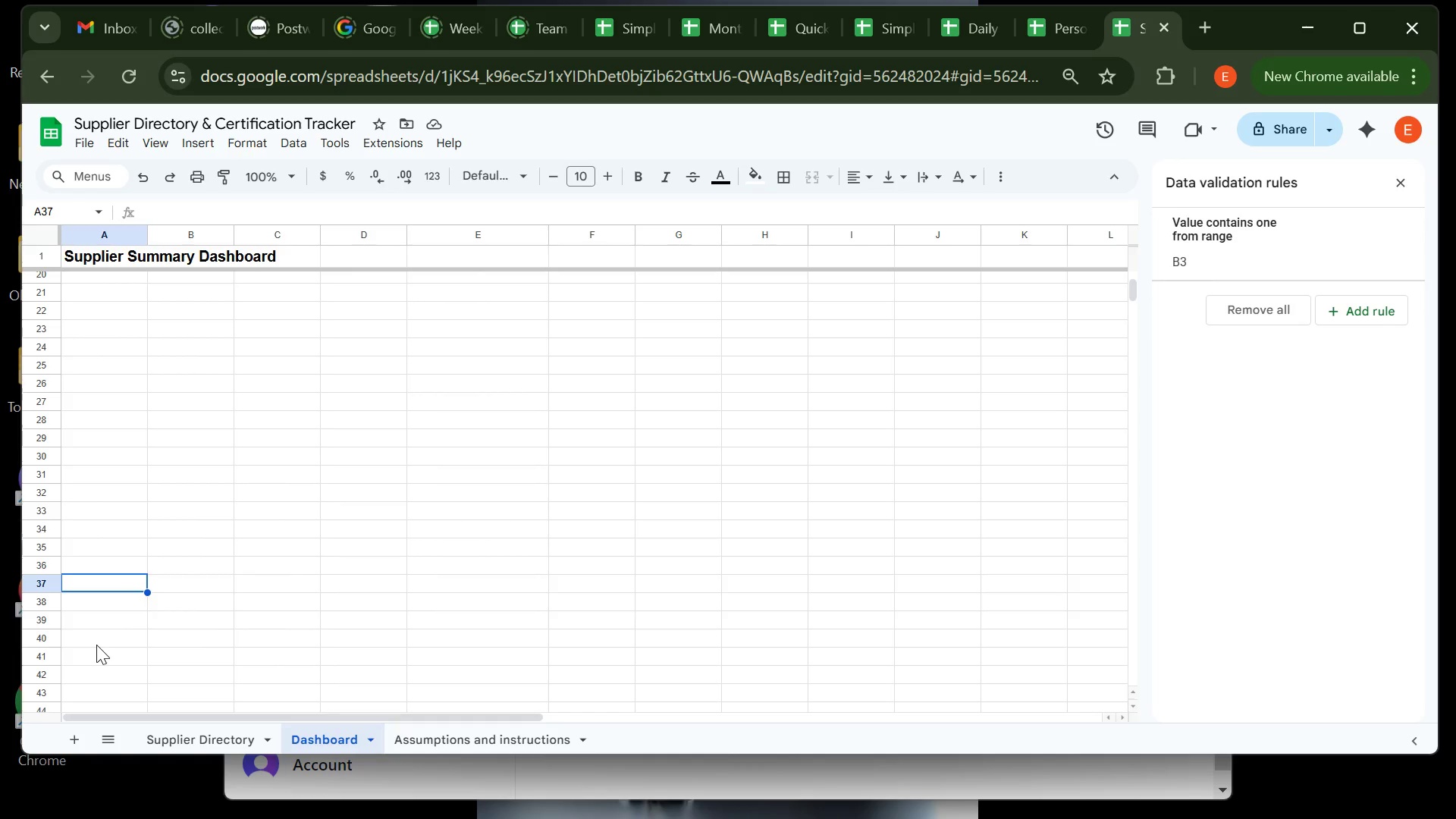 
wait(6.65)
 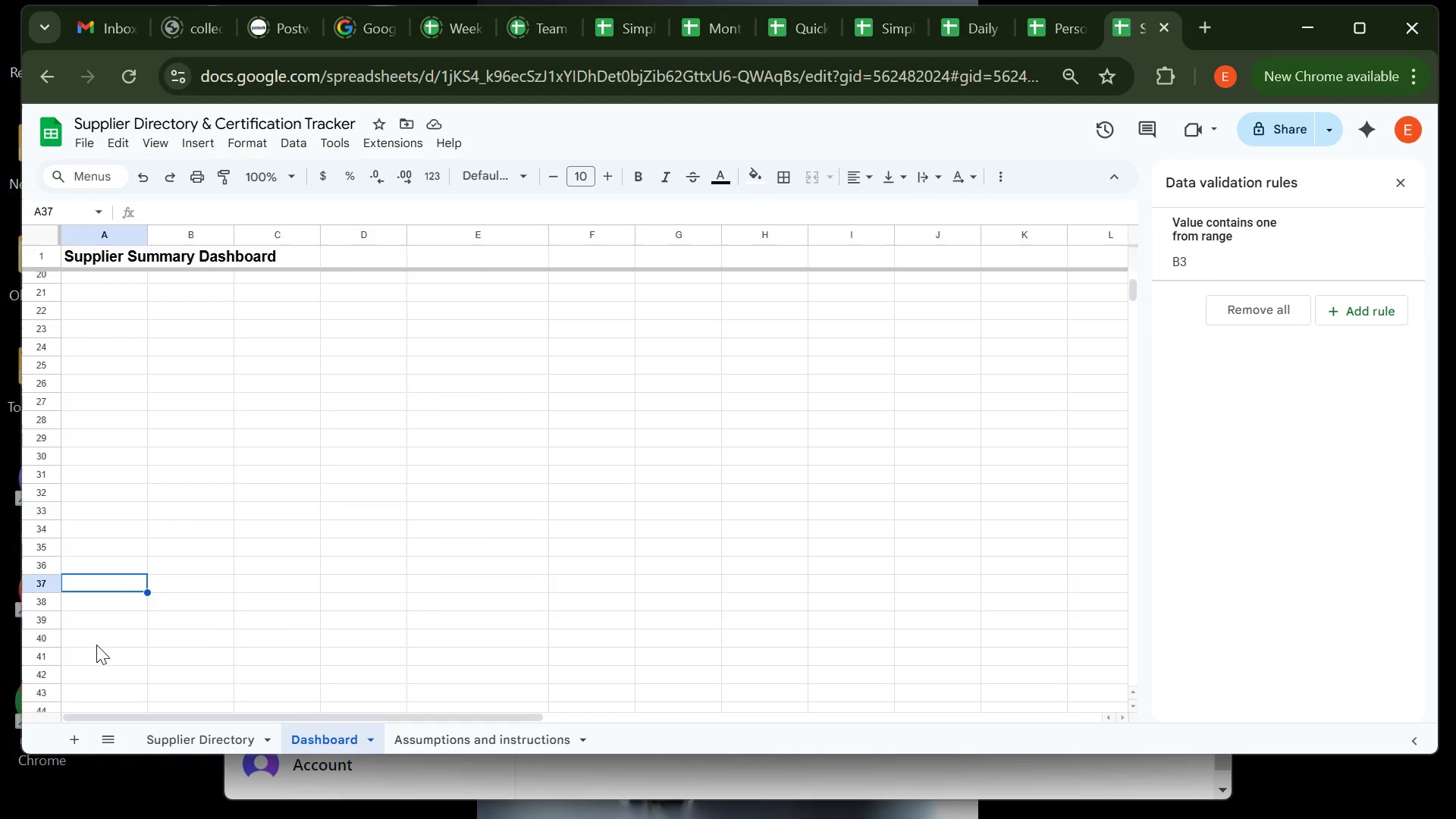 
type(Yrgent )
key(Backspace)
key(Backspace)
key(Backspace)
key(Backspace)
key(Backspace)
key(Backspace)
key(Backspace)
type(uRGEMT )
key(Backspace)
key(Backspace)
key(Backspace)
key(Backspace)
key(Backspace)
key(Backspace)
key(Backspace)
type(Urgent Attention)
 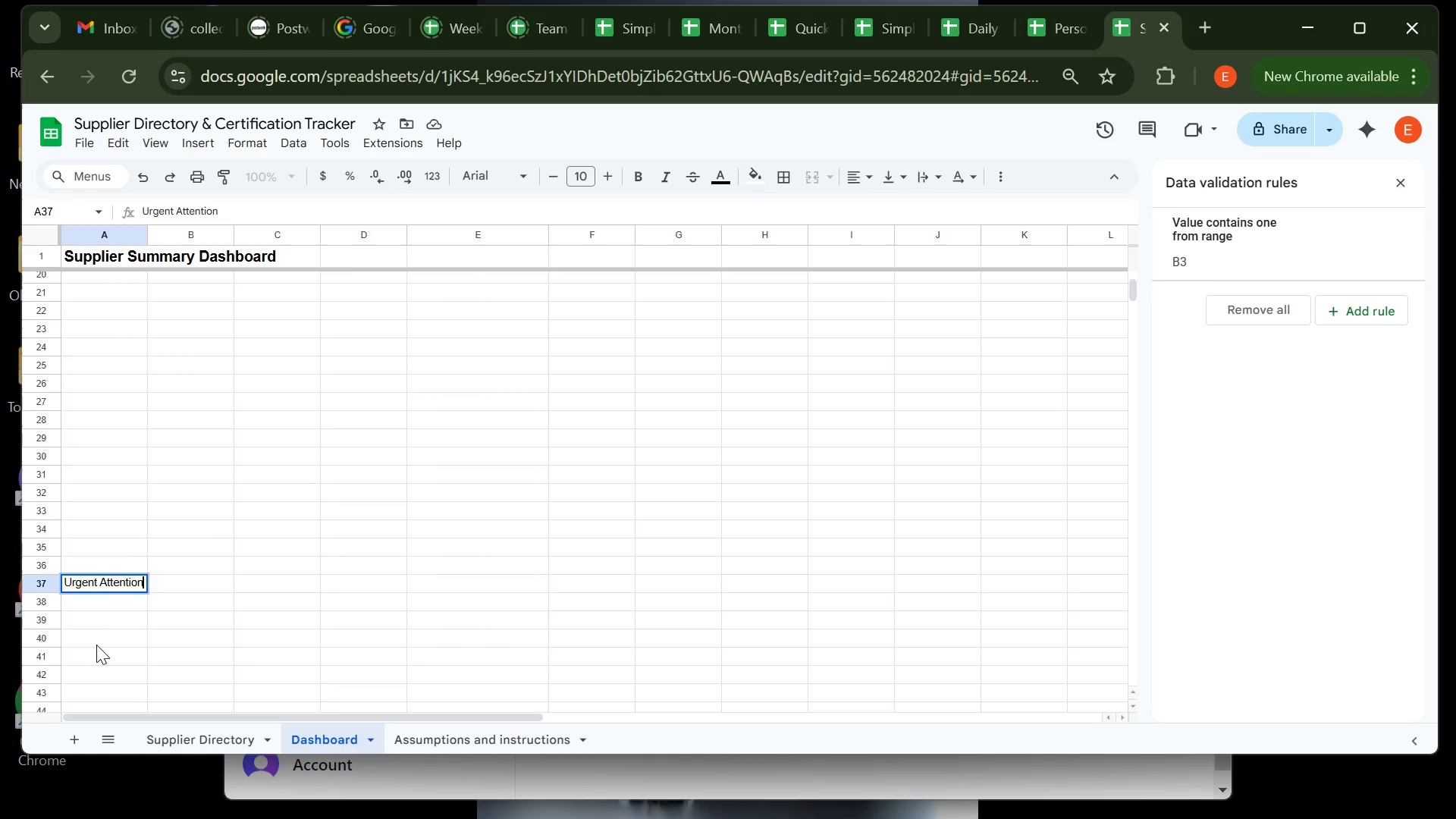 
wait(5.9)
 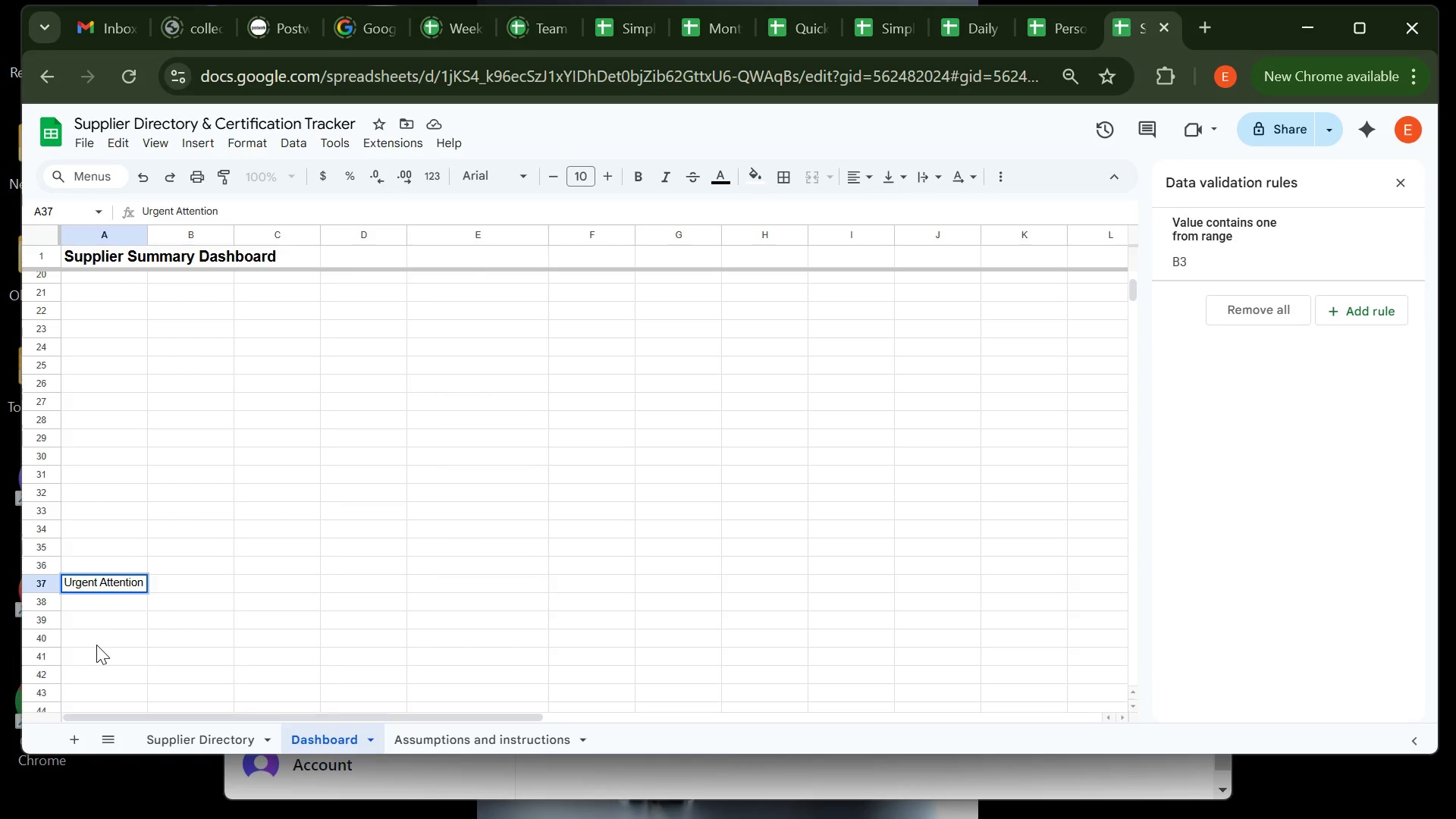 
type(( Expired certifications or Not Approved ))
 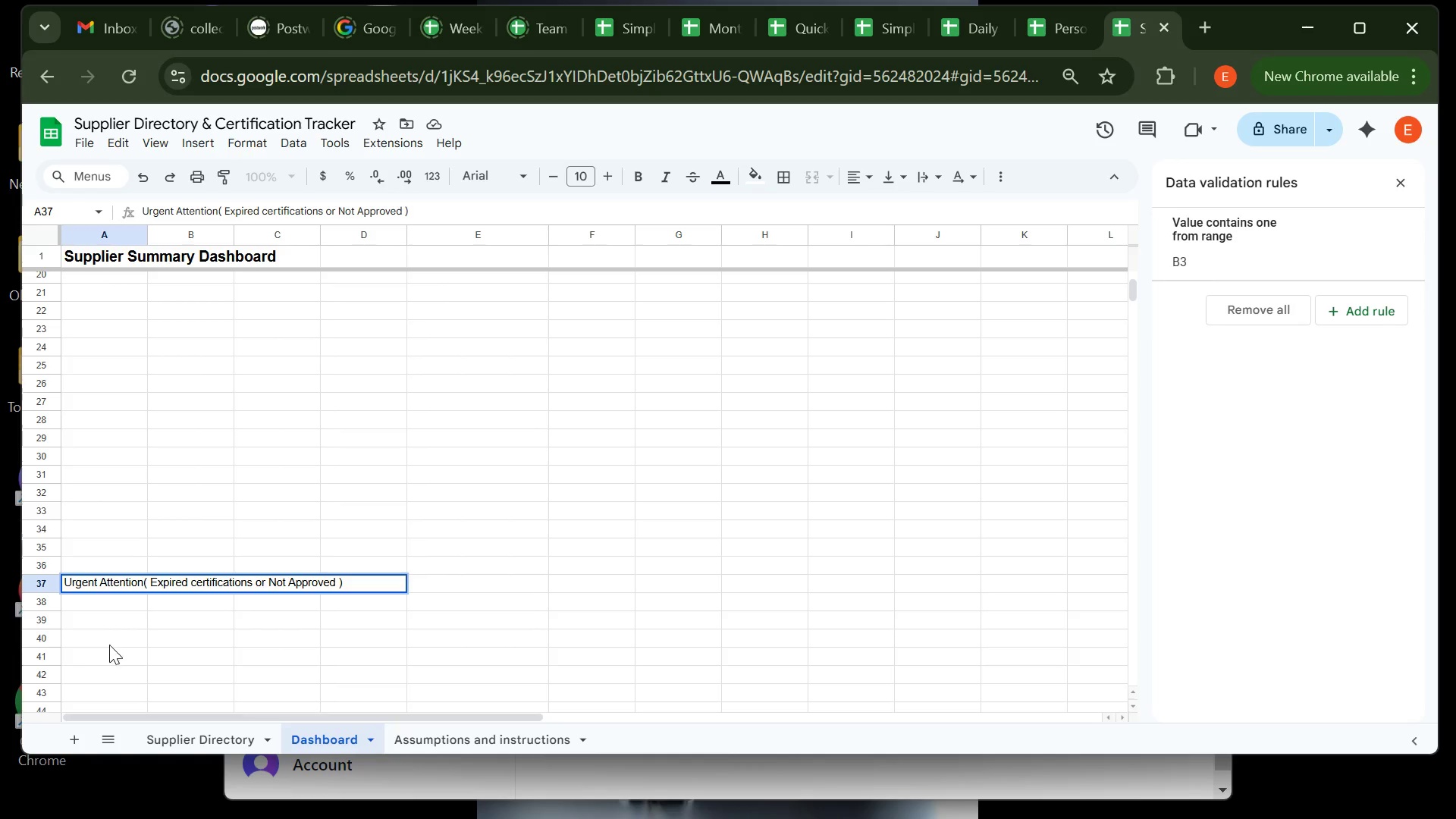 
mouse_move([253, 655])
 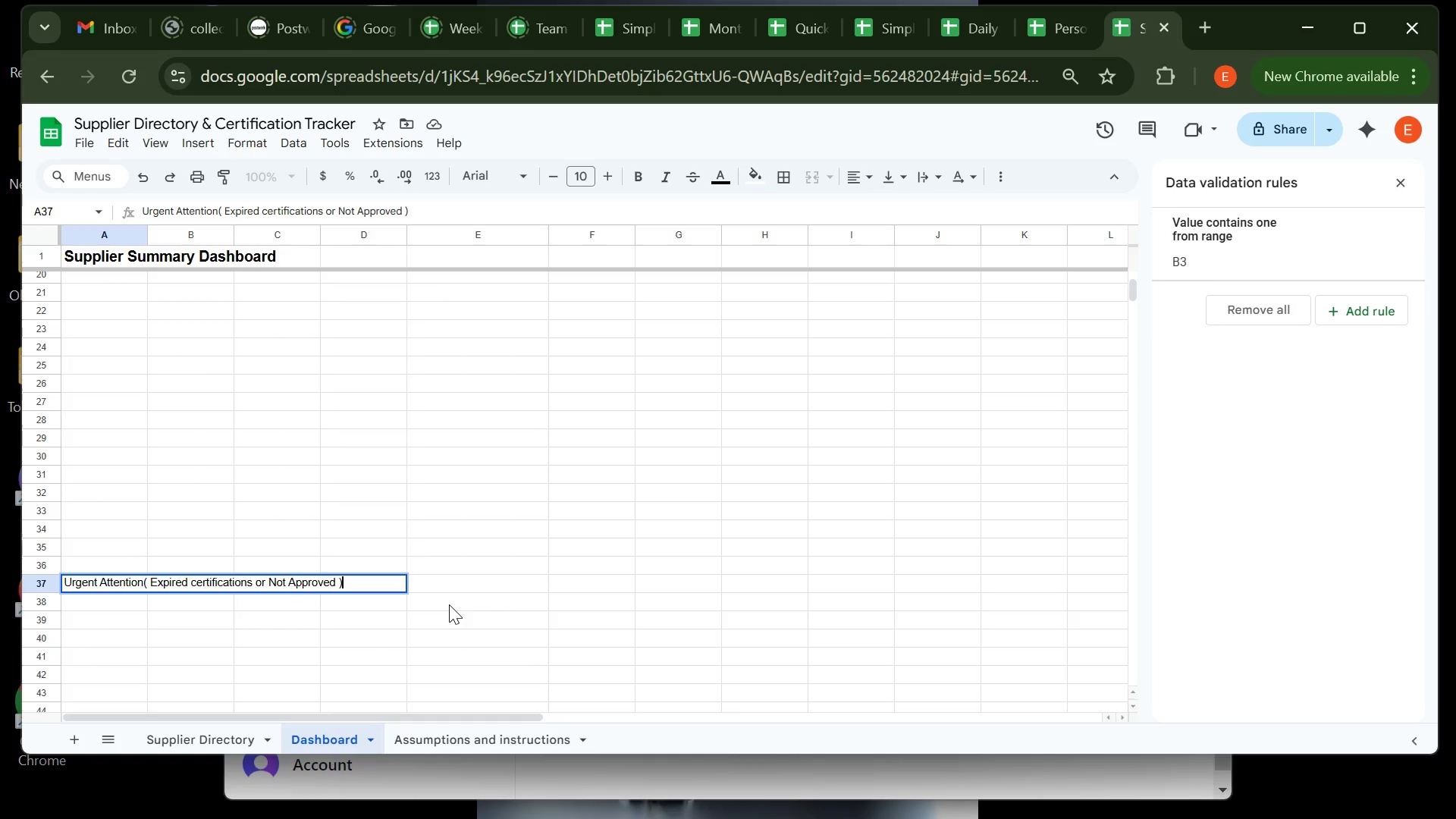 
left_click([449, 604])
 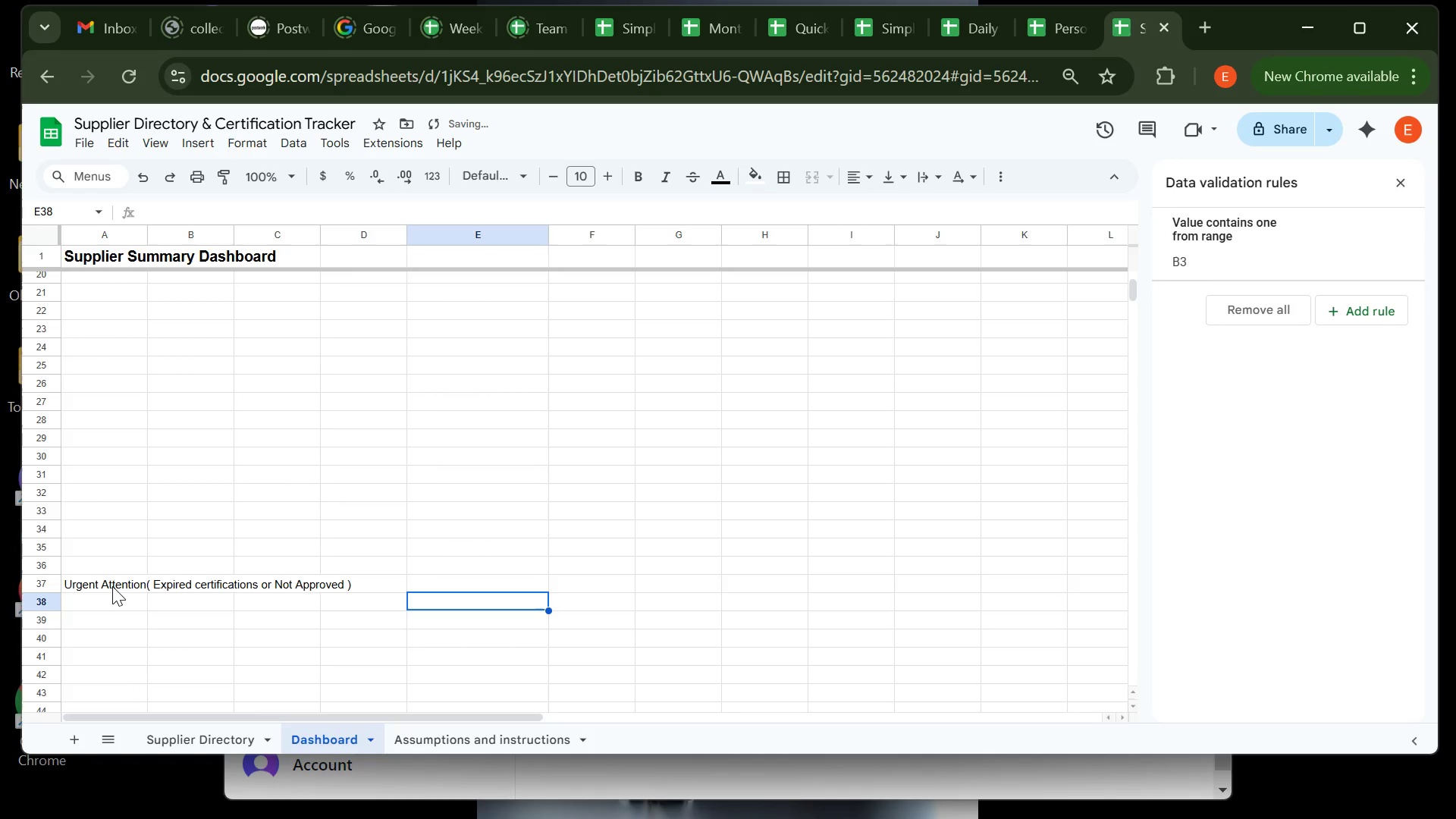 
left_click([113, 586])
 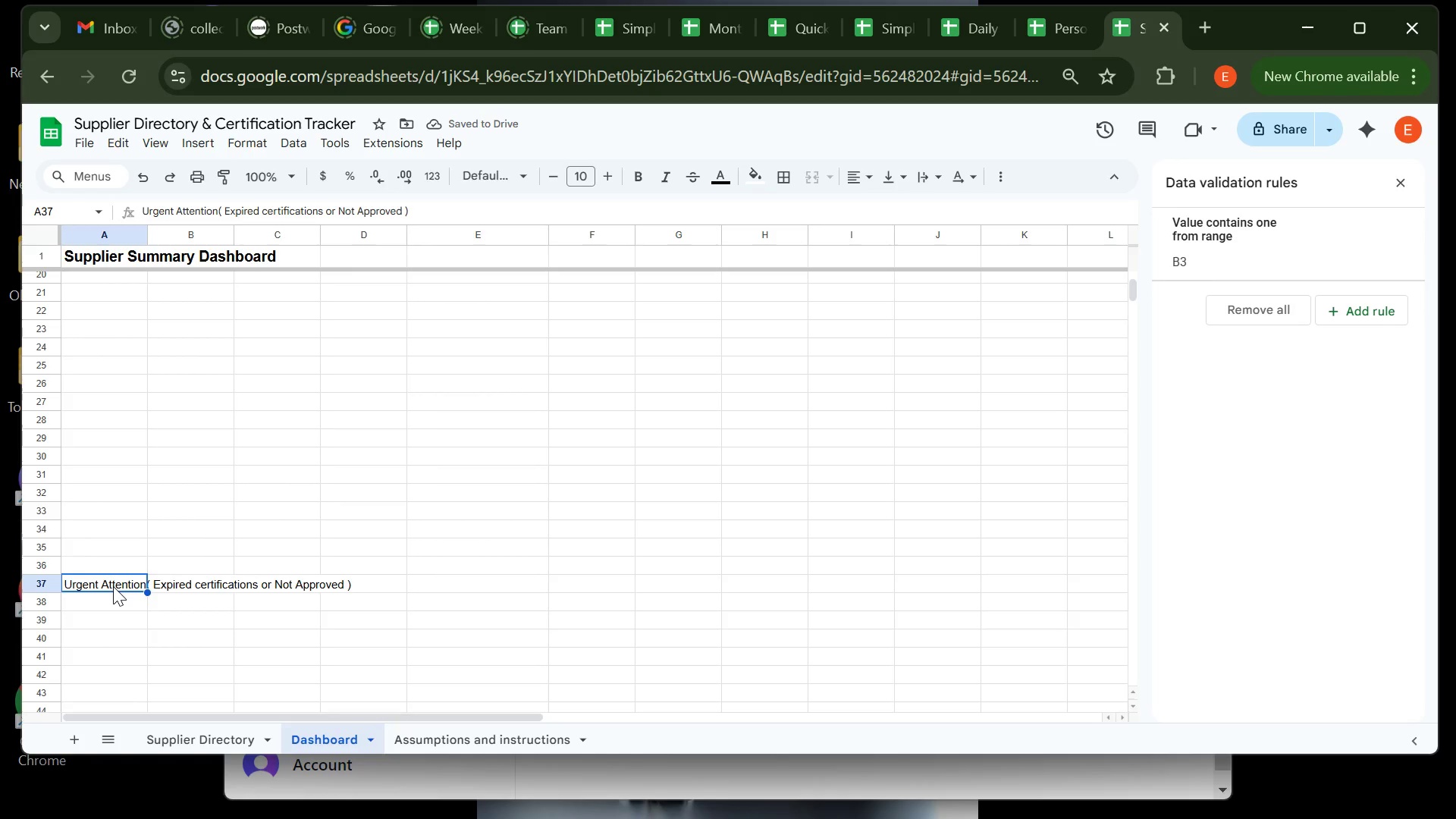 
key(Control+ControlLeft)
 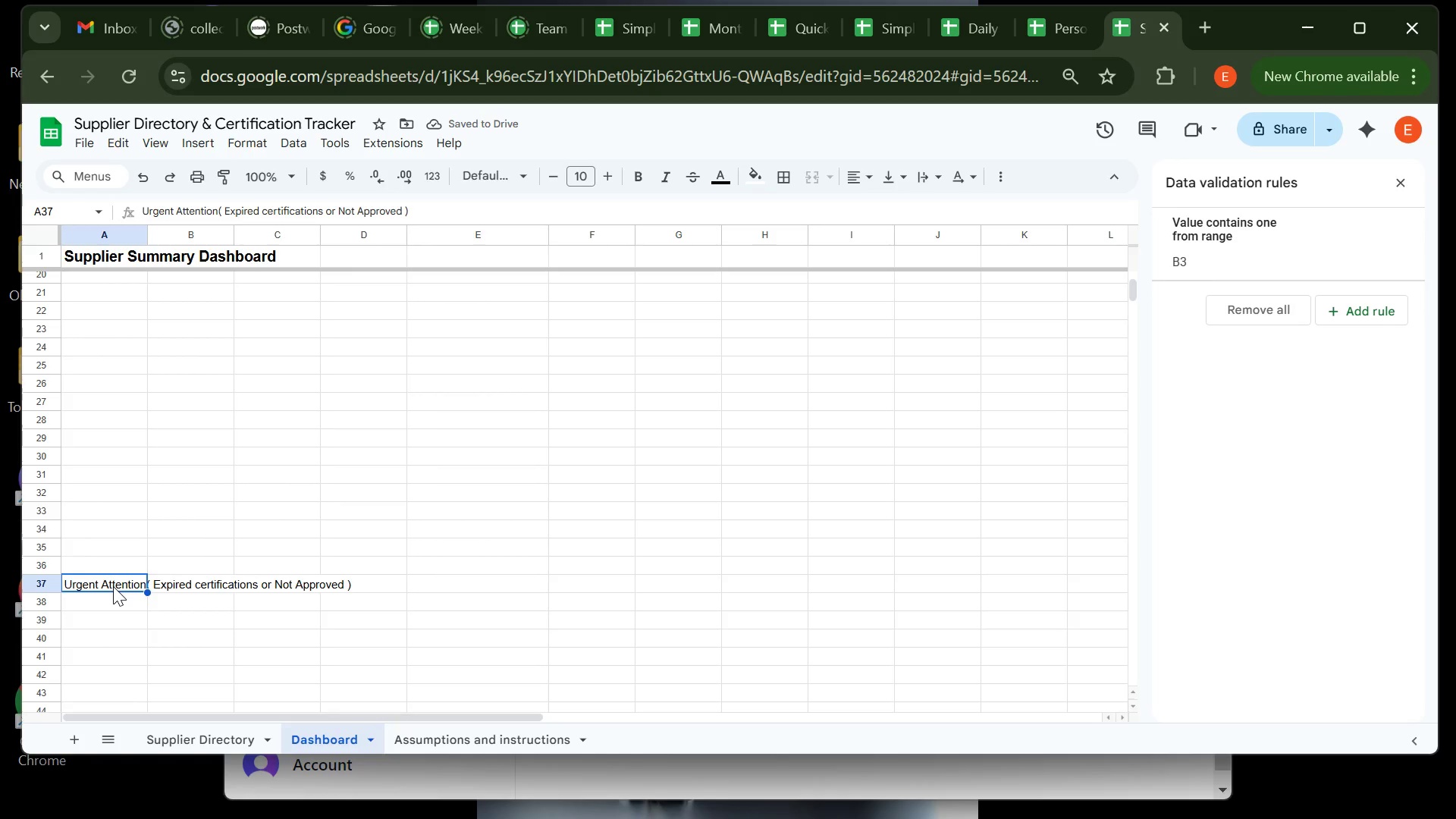 
key(Control+B)
 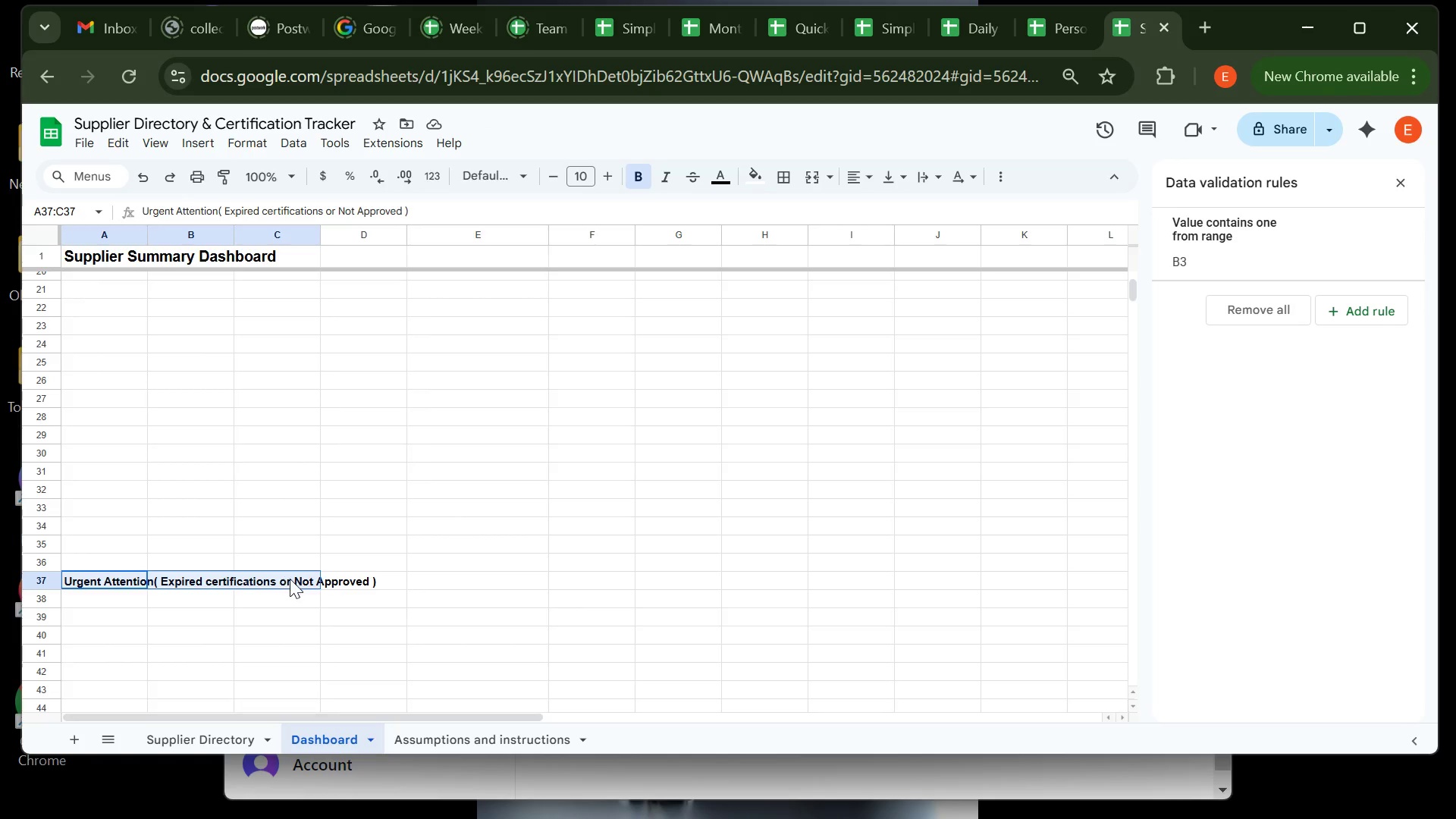 
wait(13.3)
 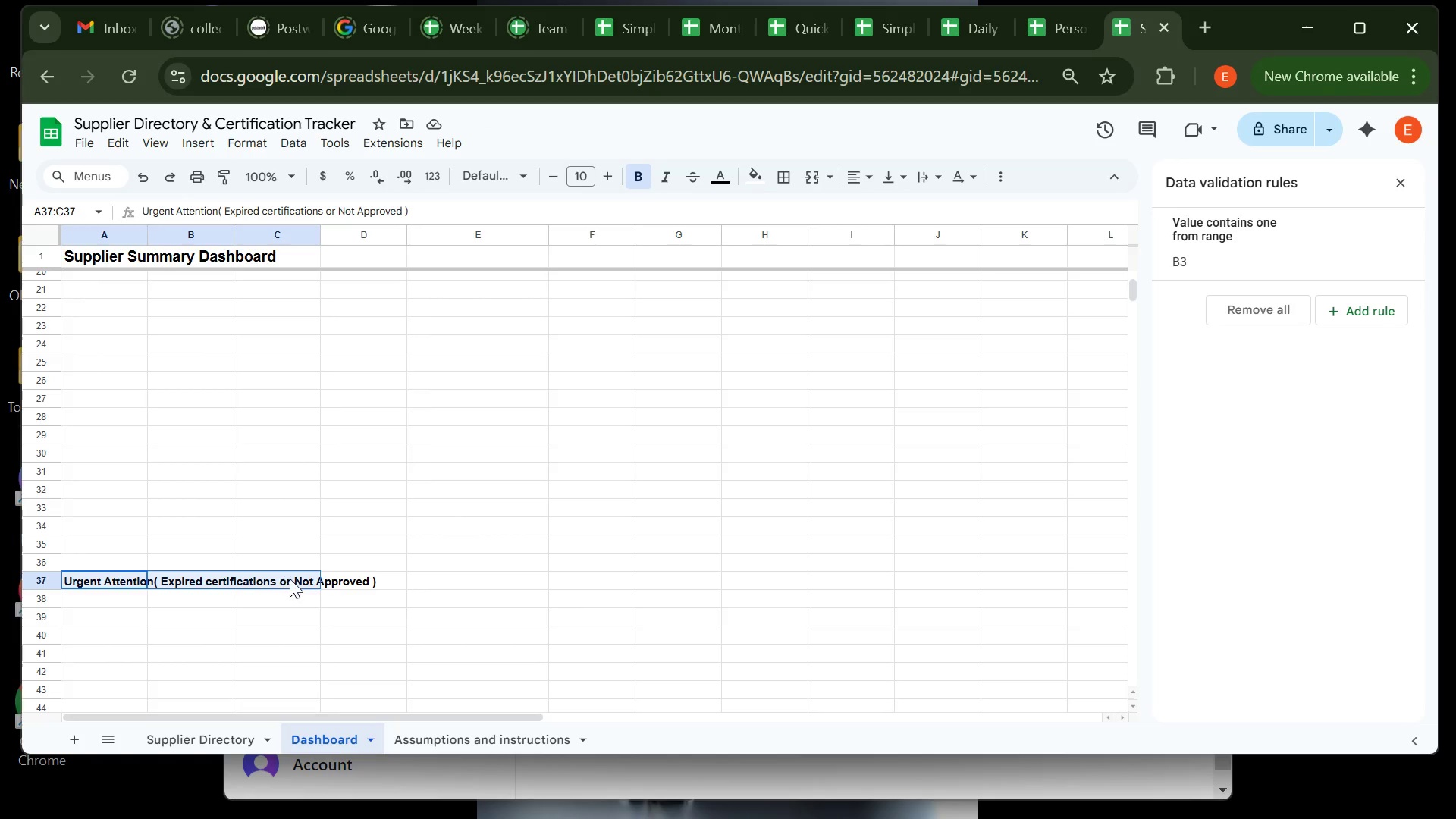 
left_click([248, 146])
 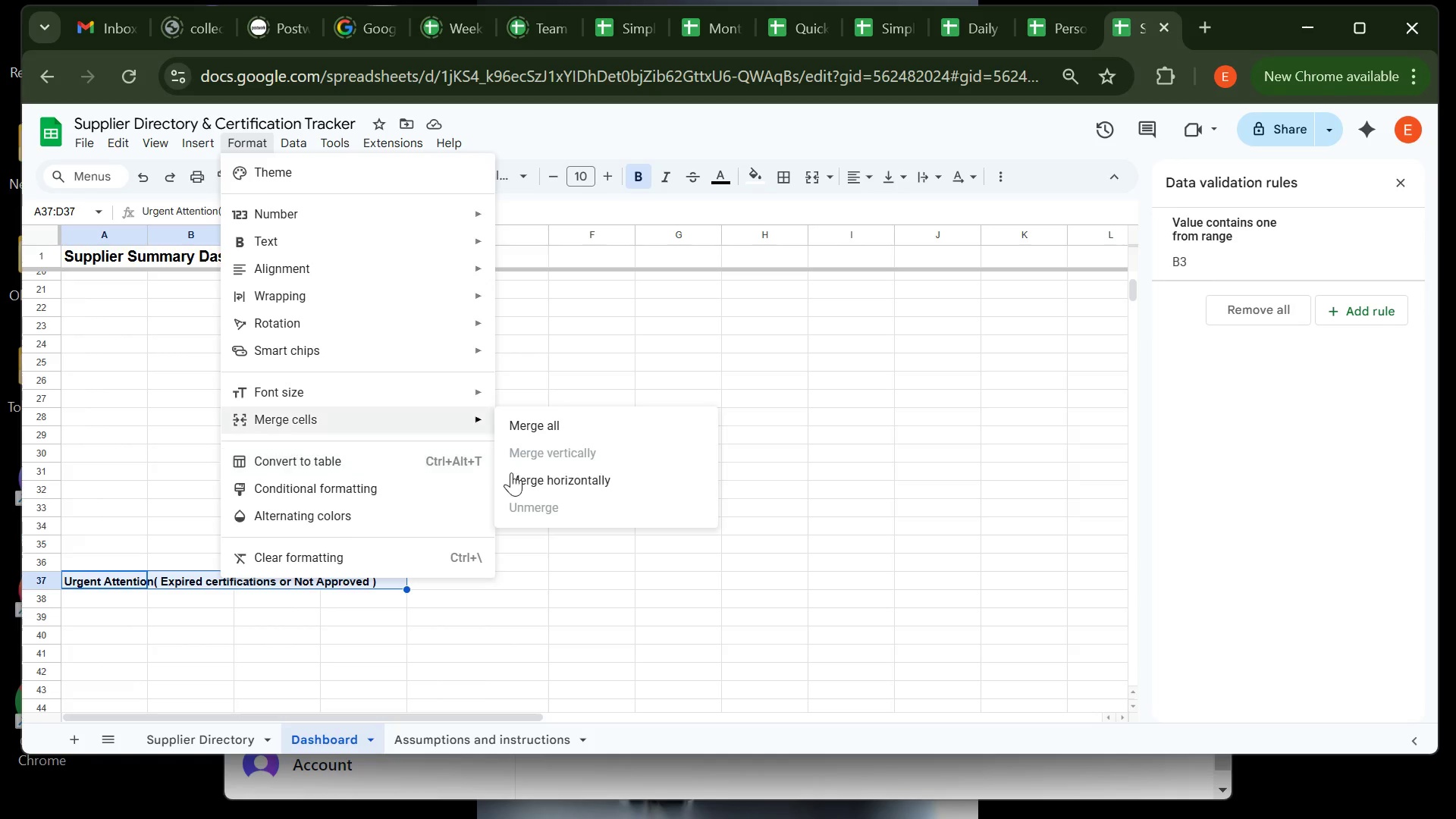 
left_click([535, 483])
 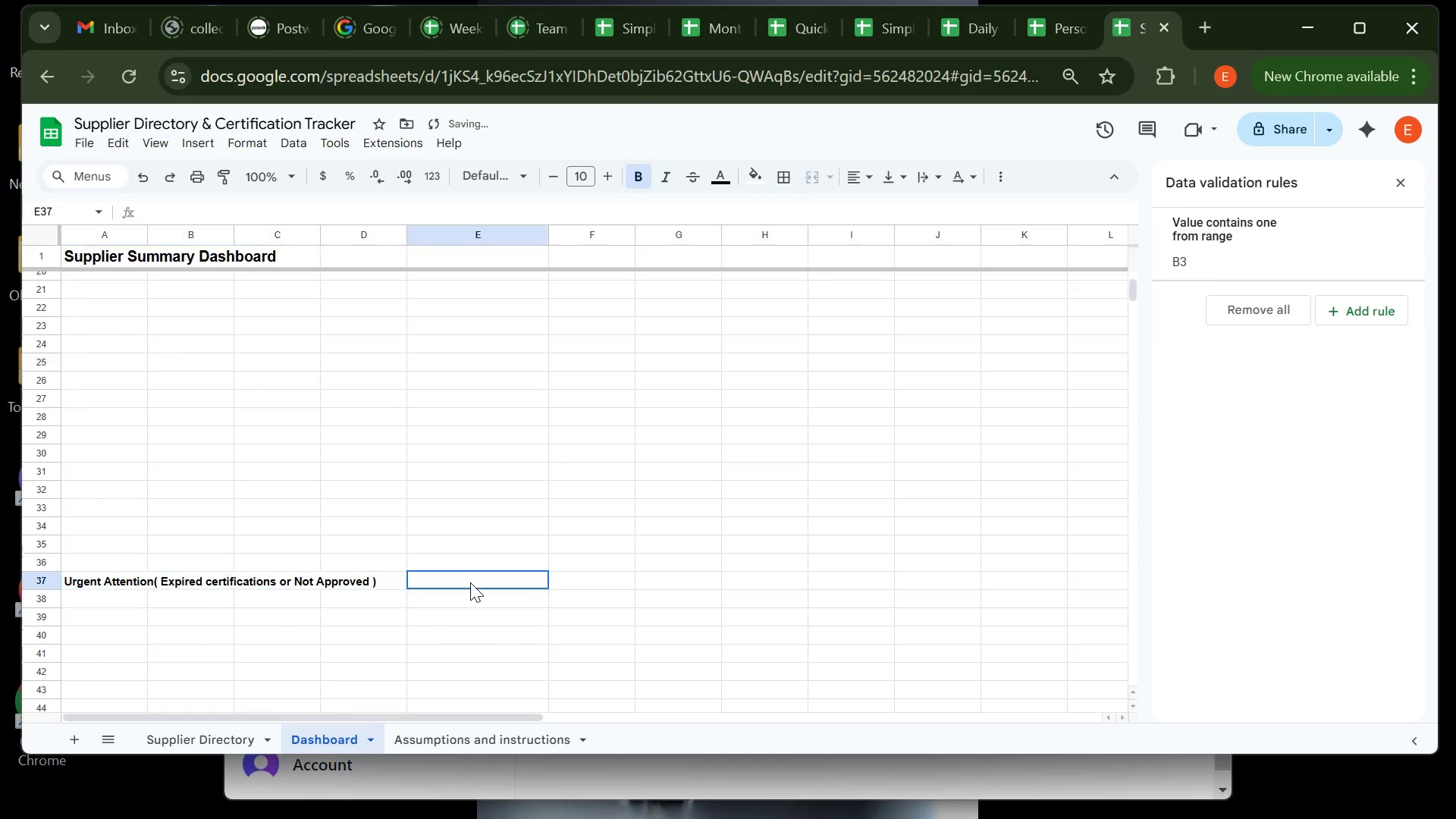 
left_click([470, 582])
 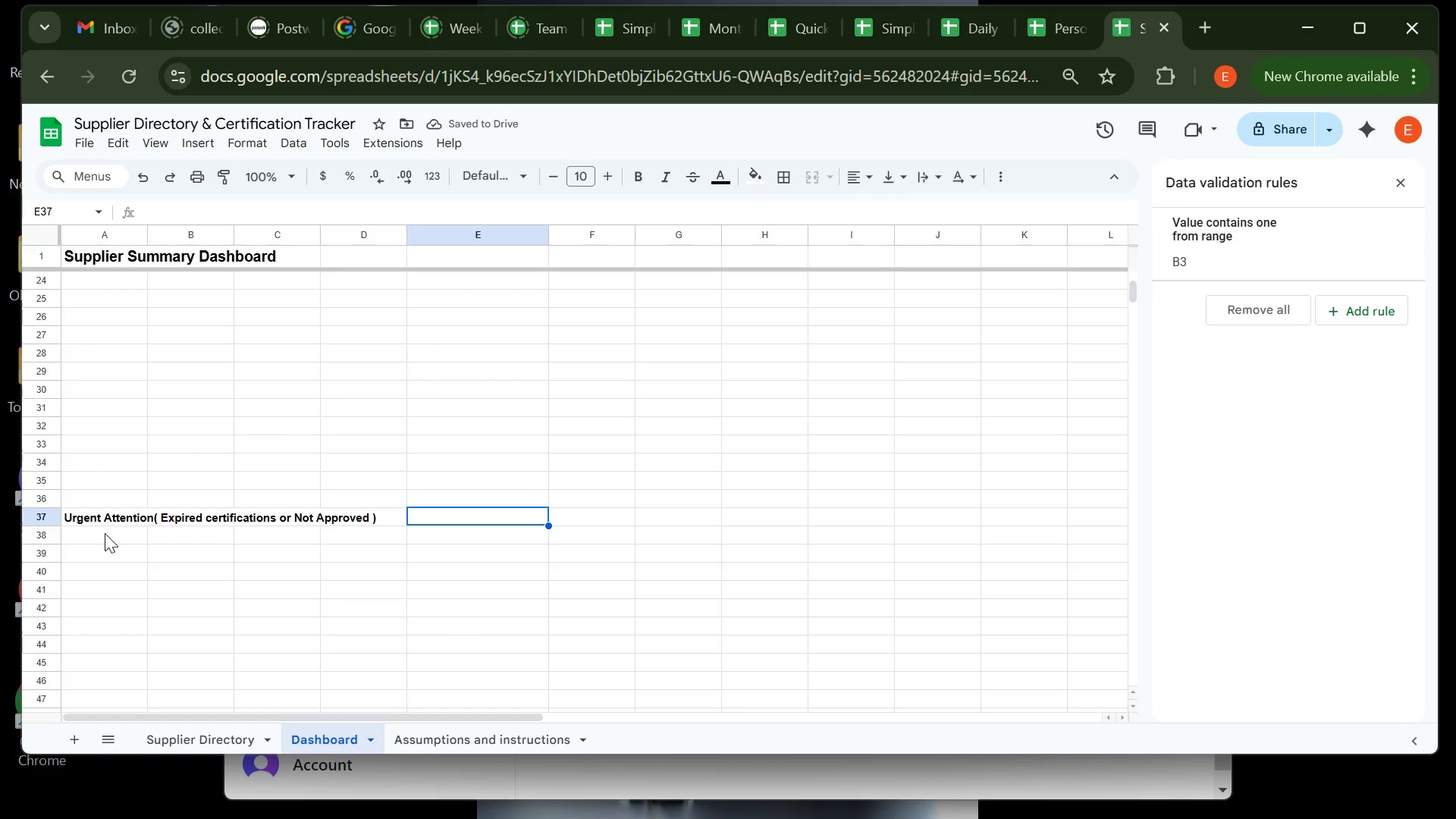 
left_click([105, 532])
 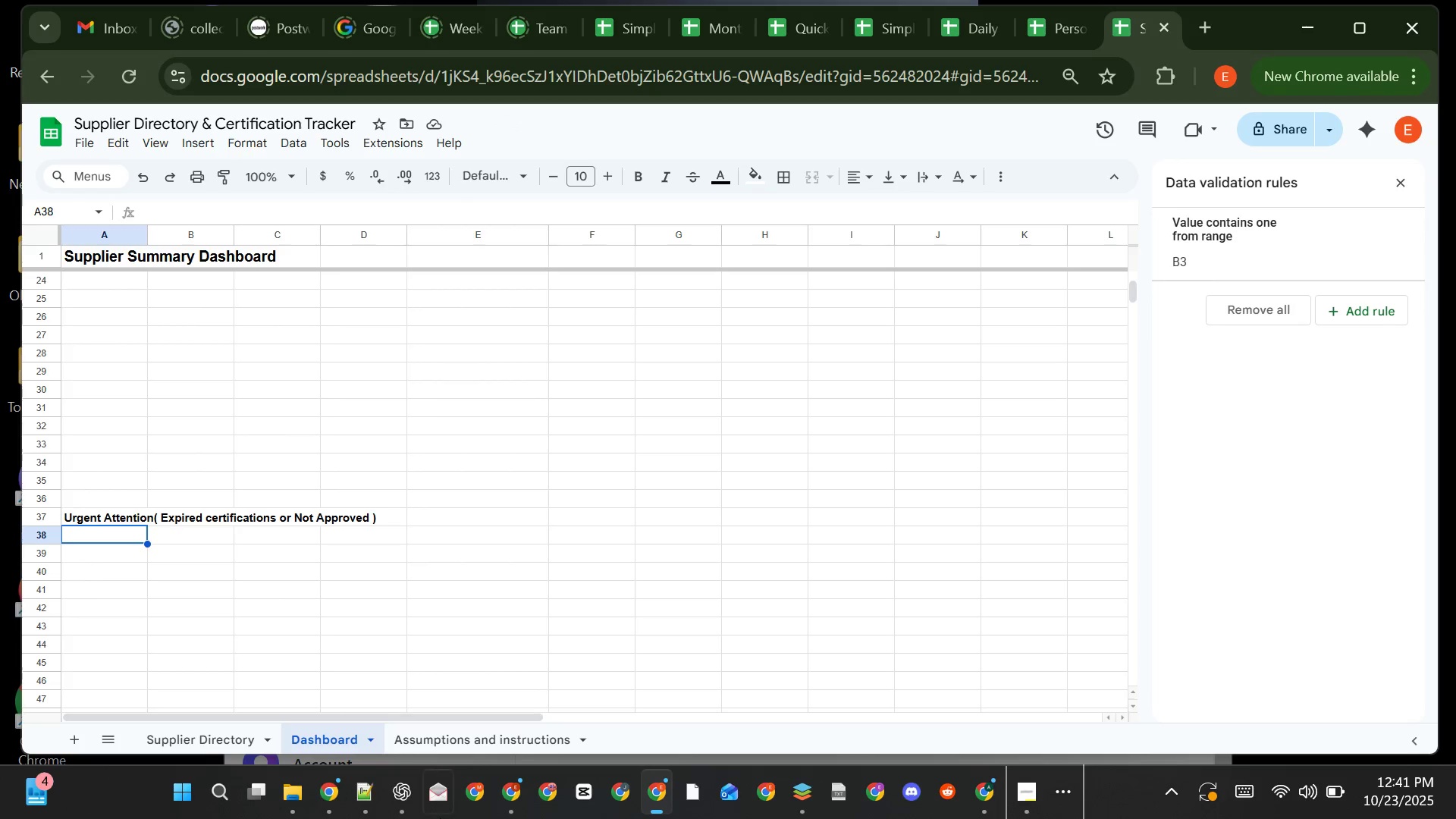 
wait(5.64)
 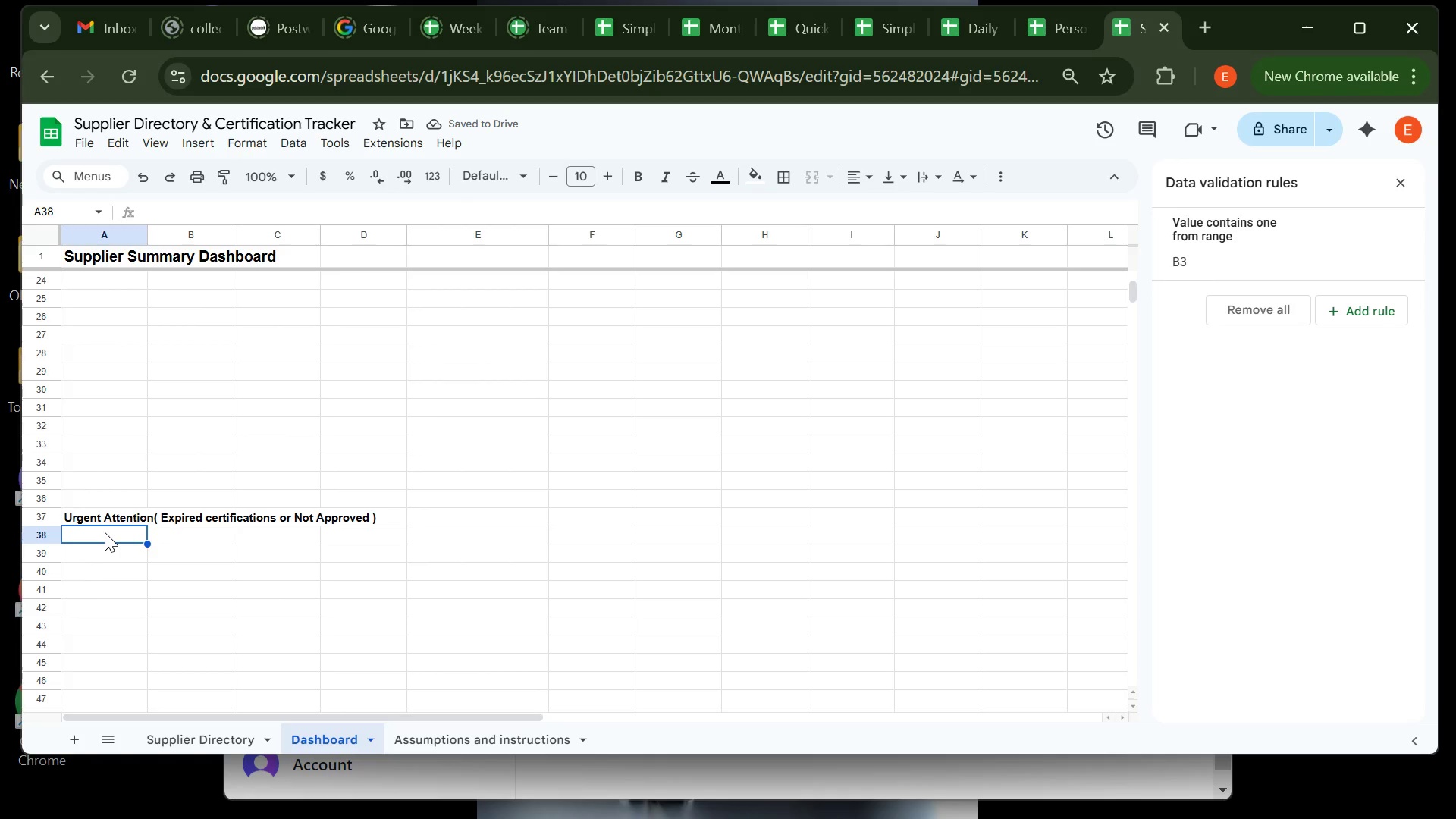 
left_click([358, 790])
 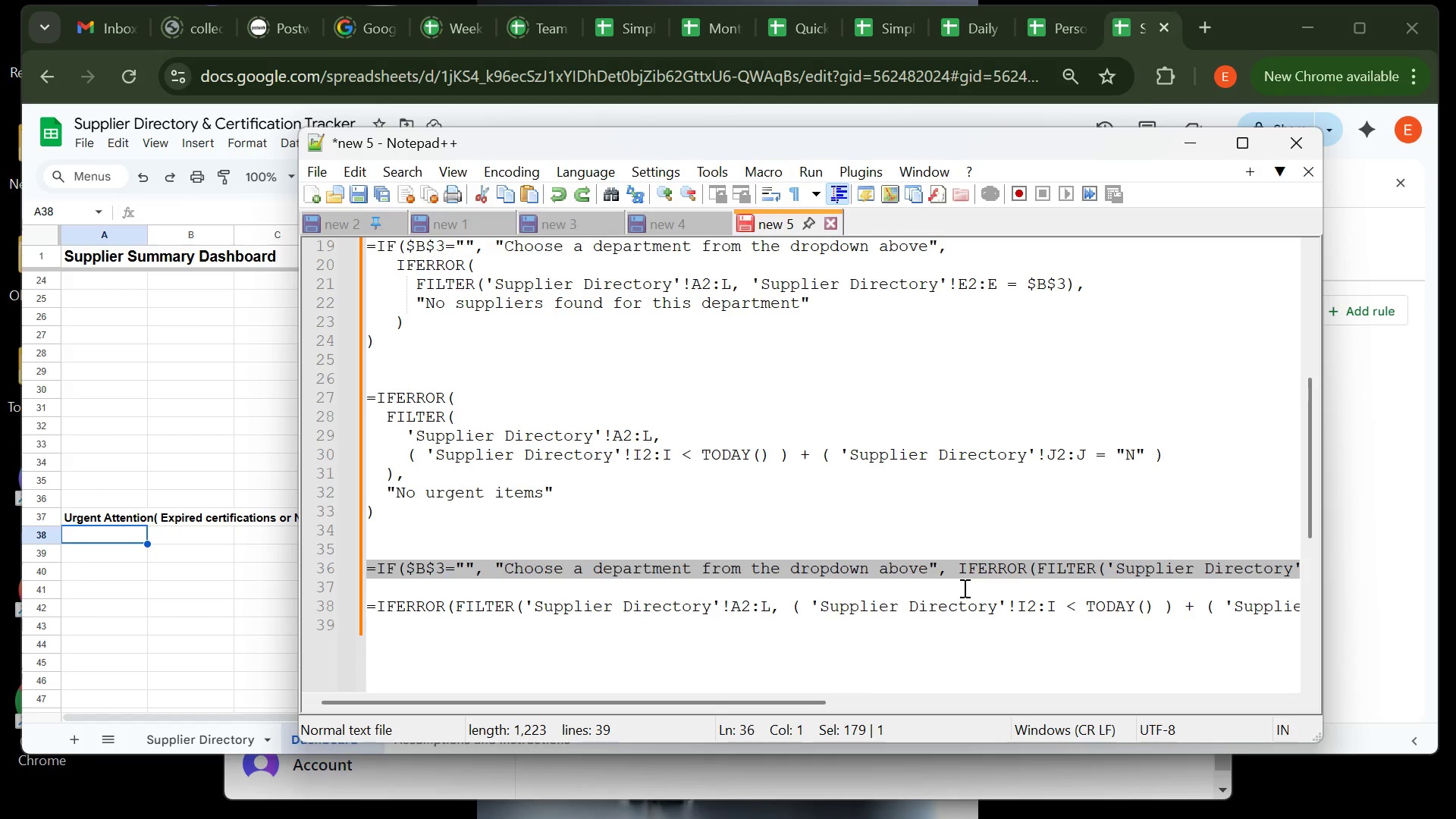 
scroll: coordinate [1135, 634], scroll_direction: down, amount: 12.0
 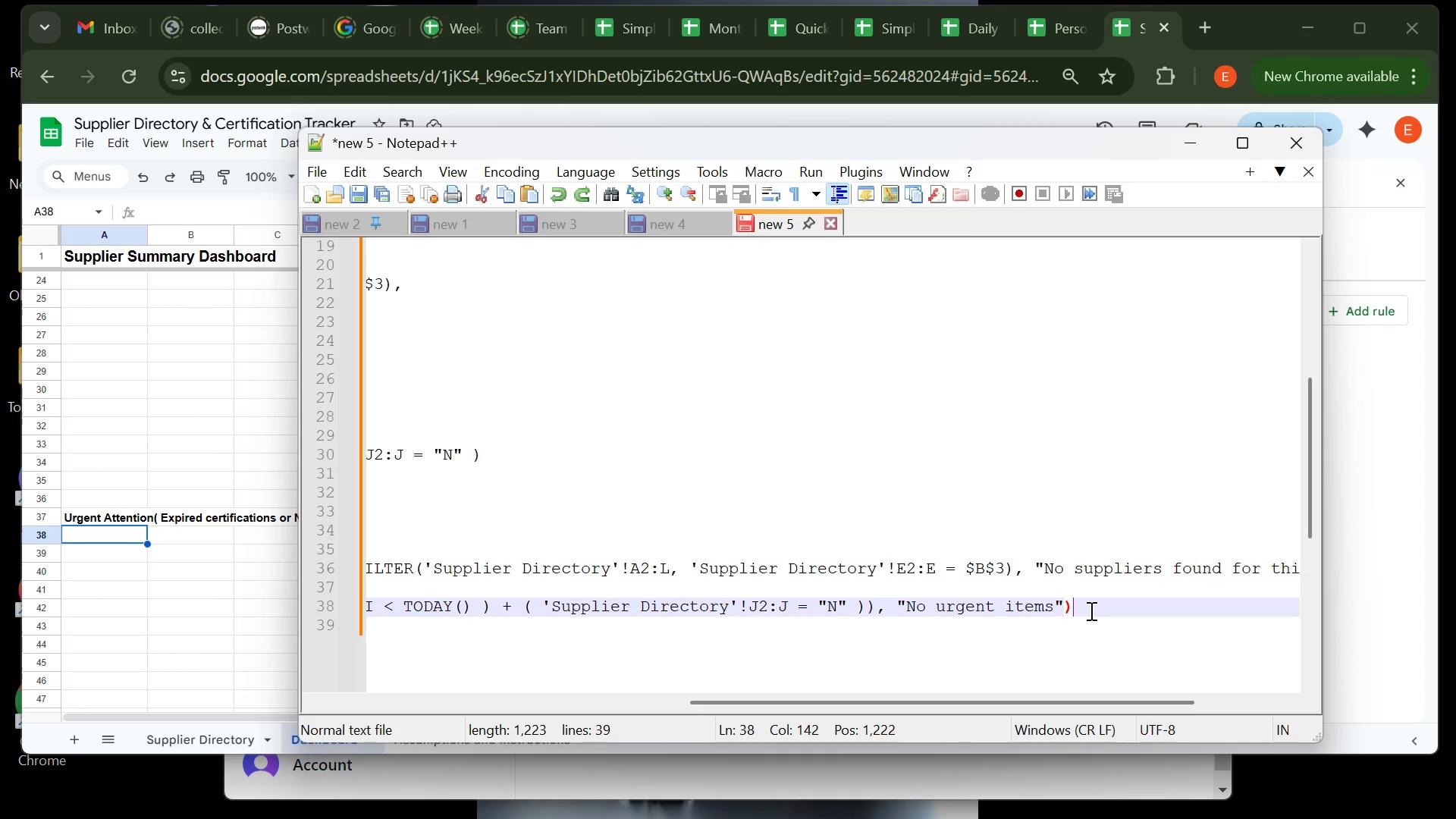 
left_click([1090, 610])
 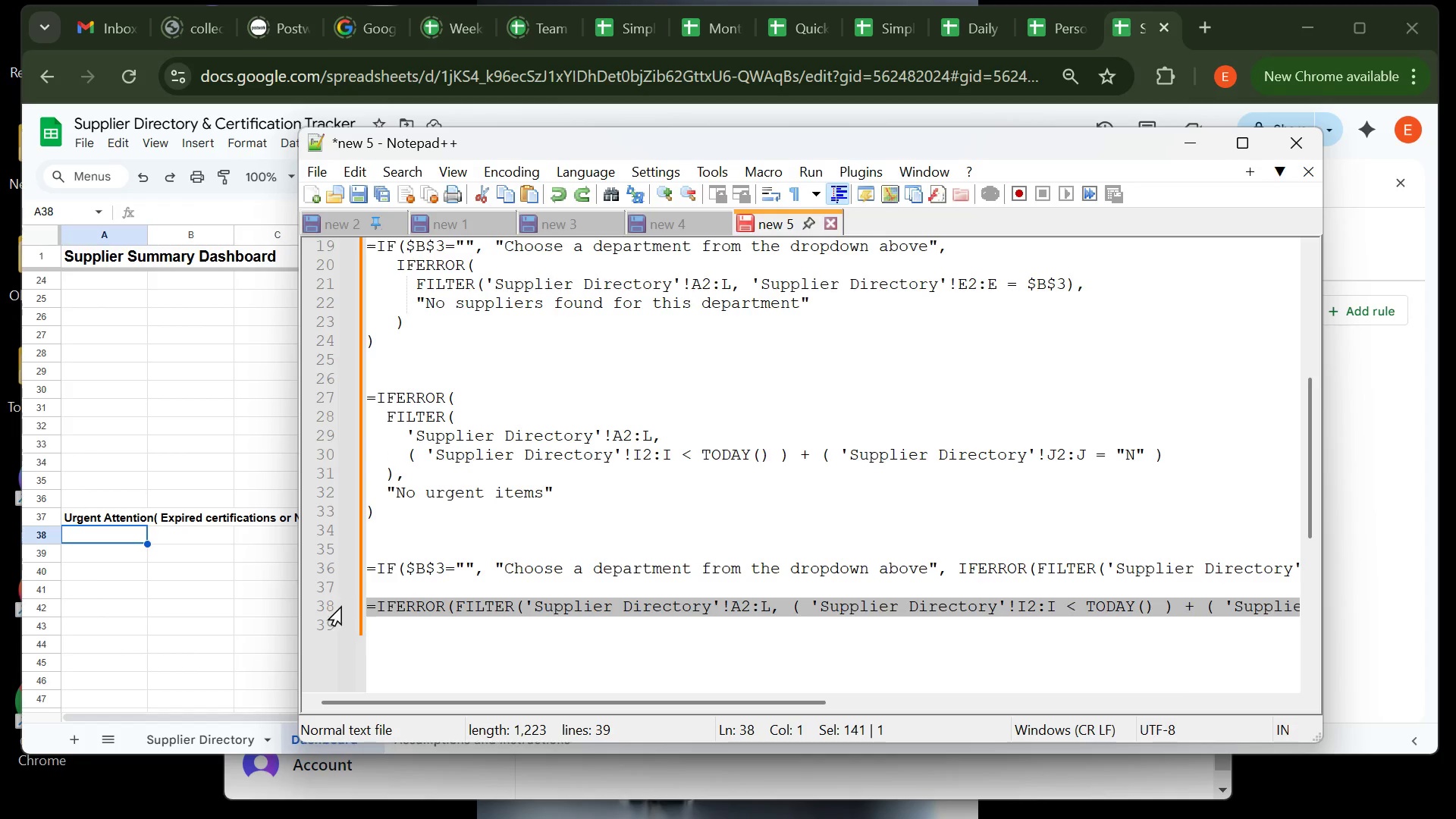 
key(Control+C)
 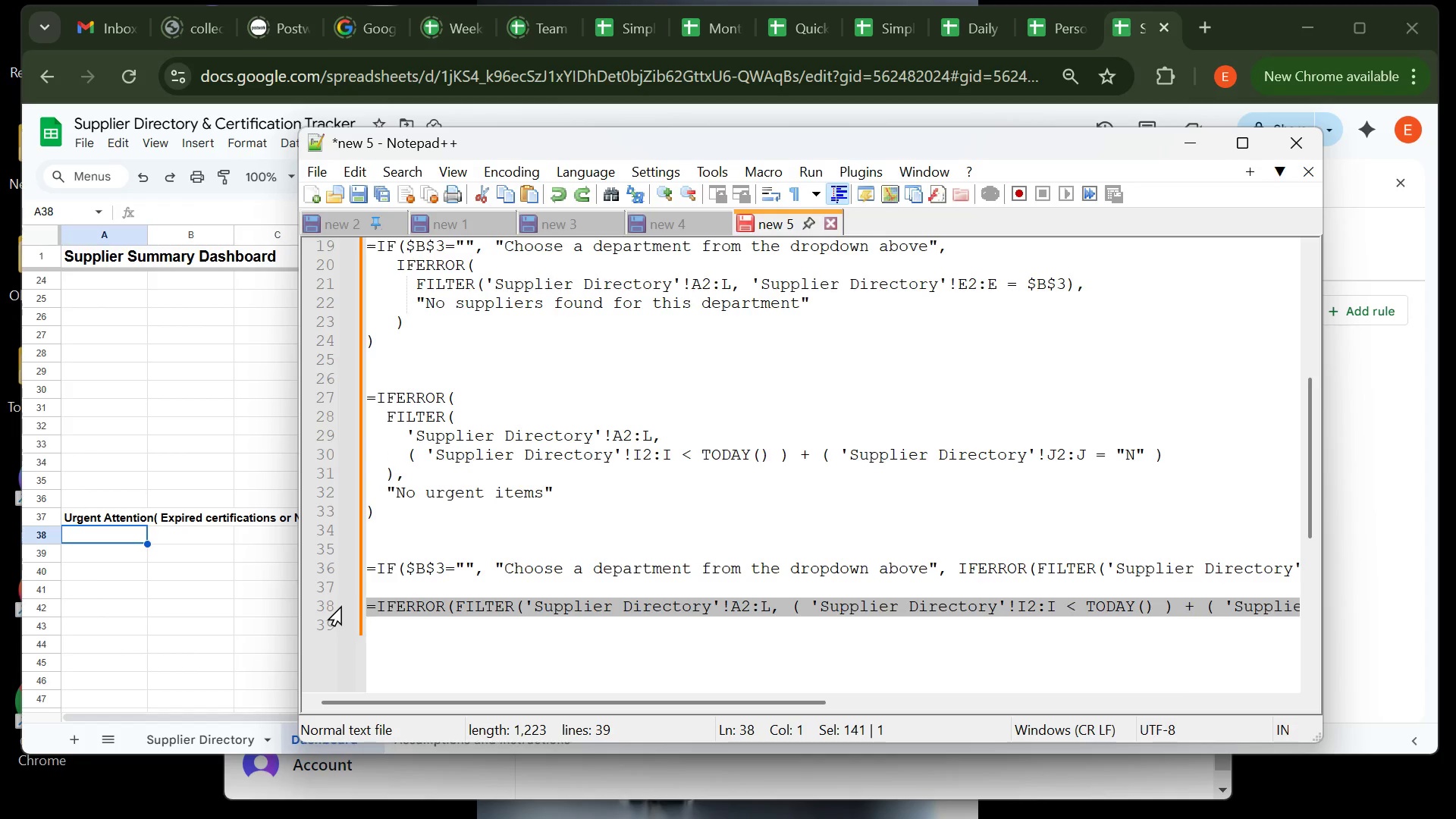 
left_click([1213, 148])
 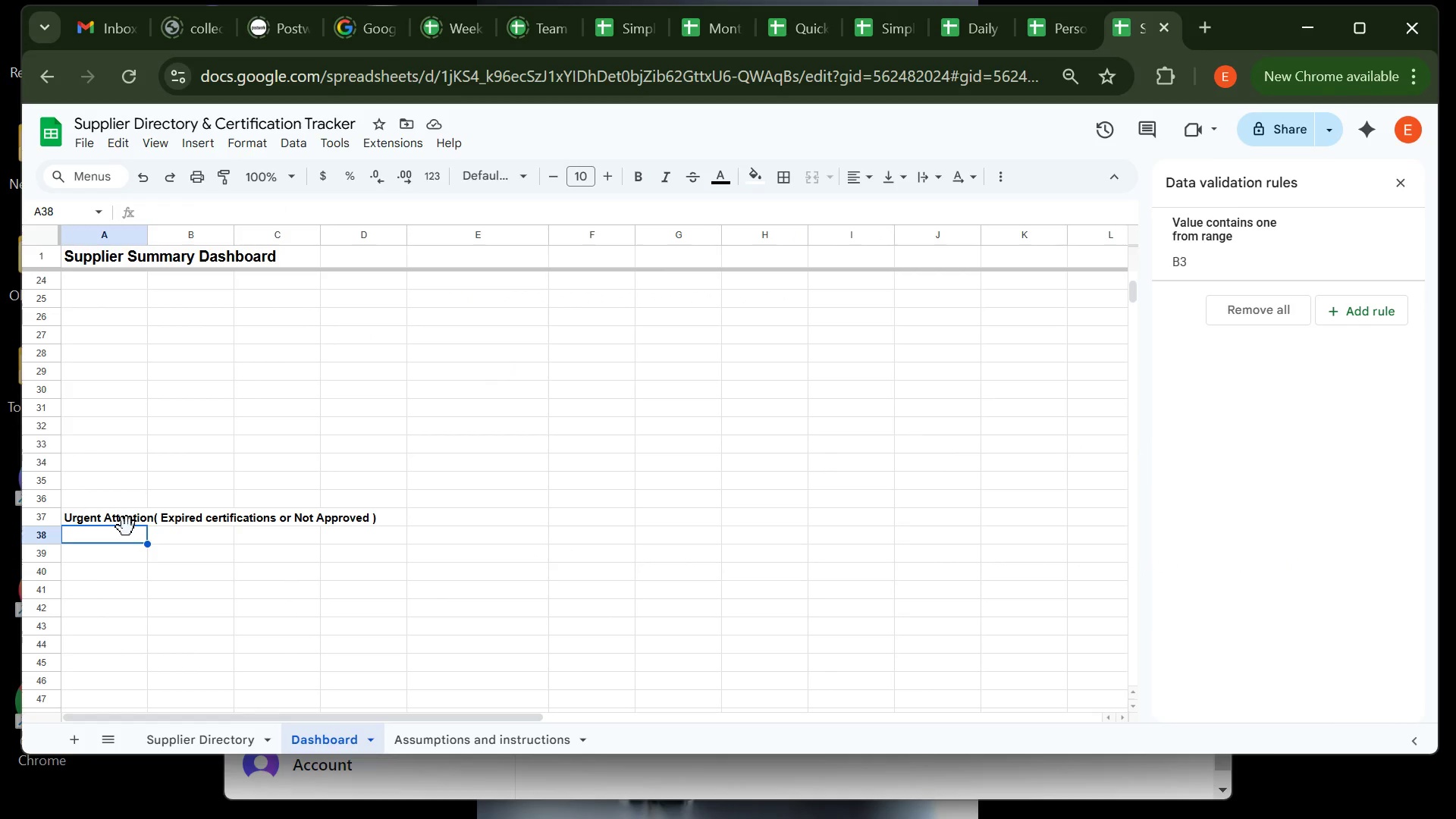 
key(Control+V)
 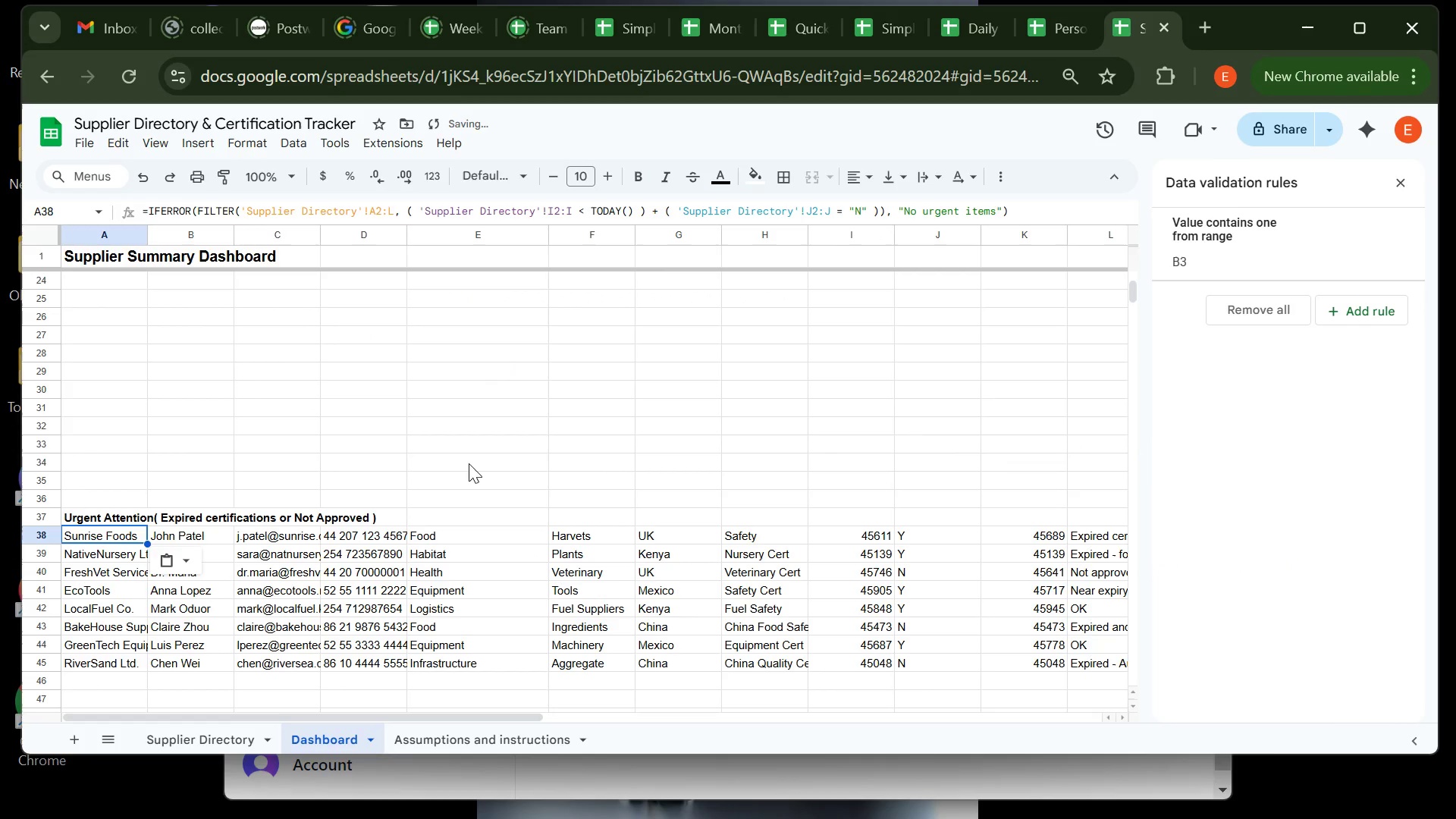 
left_click([479, 460])
 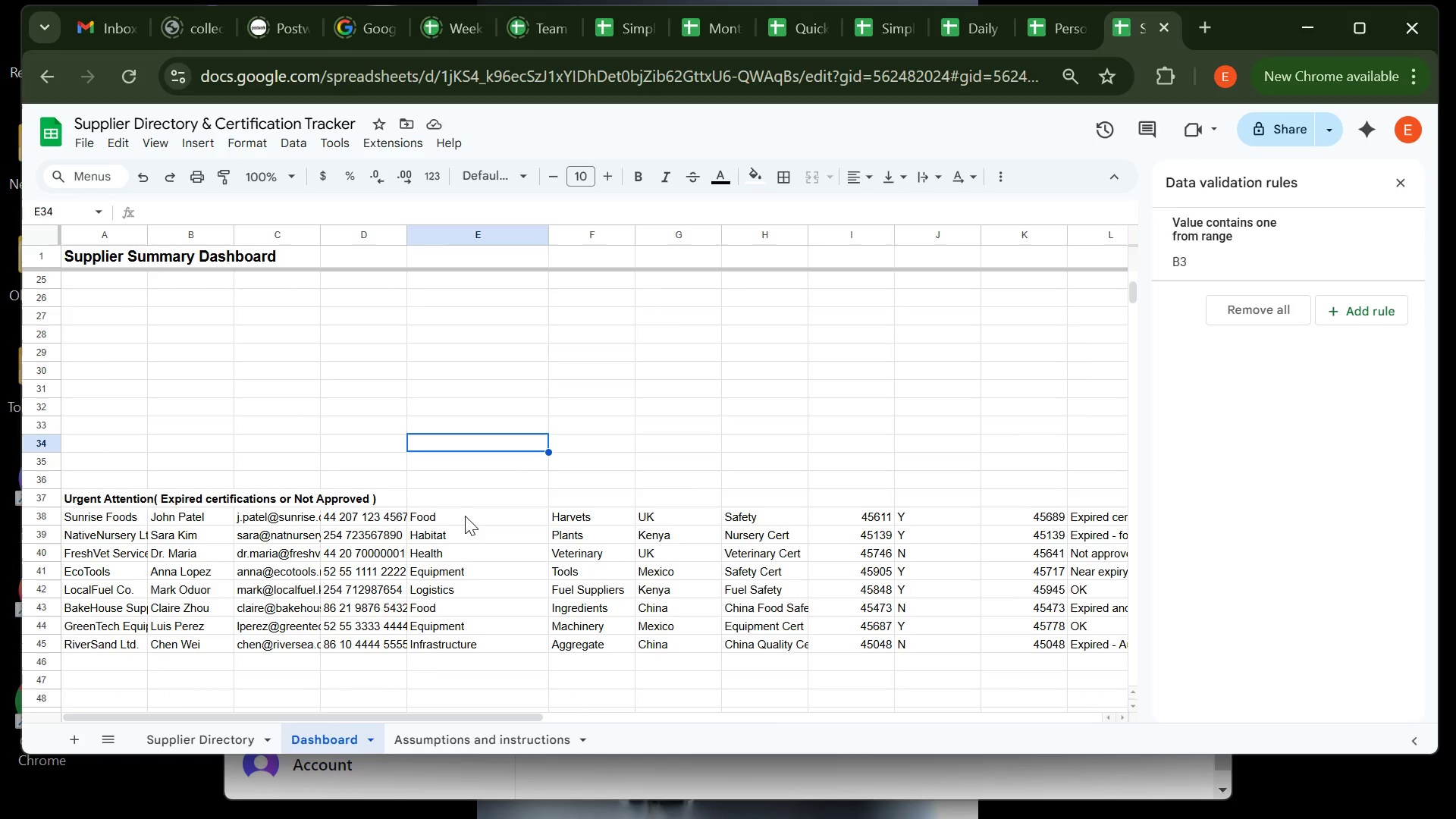 
wait(9.87)
 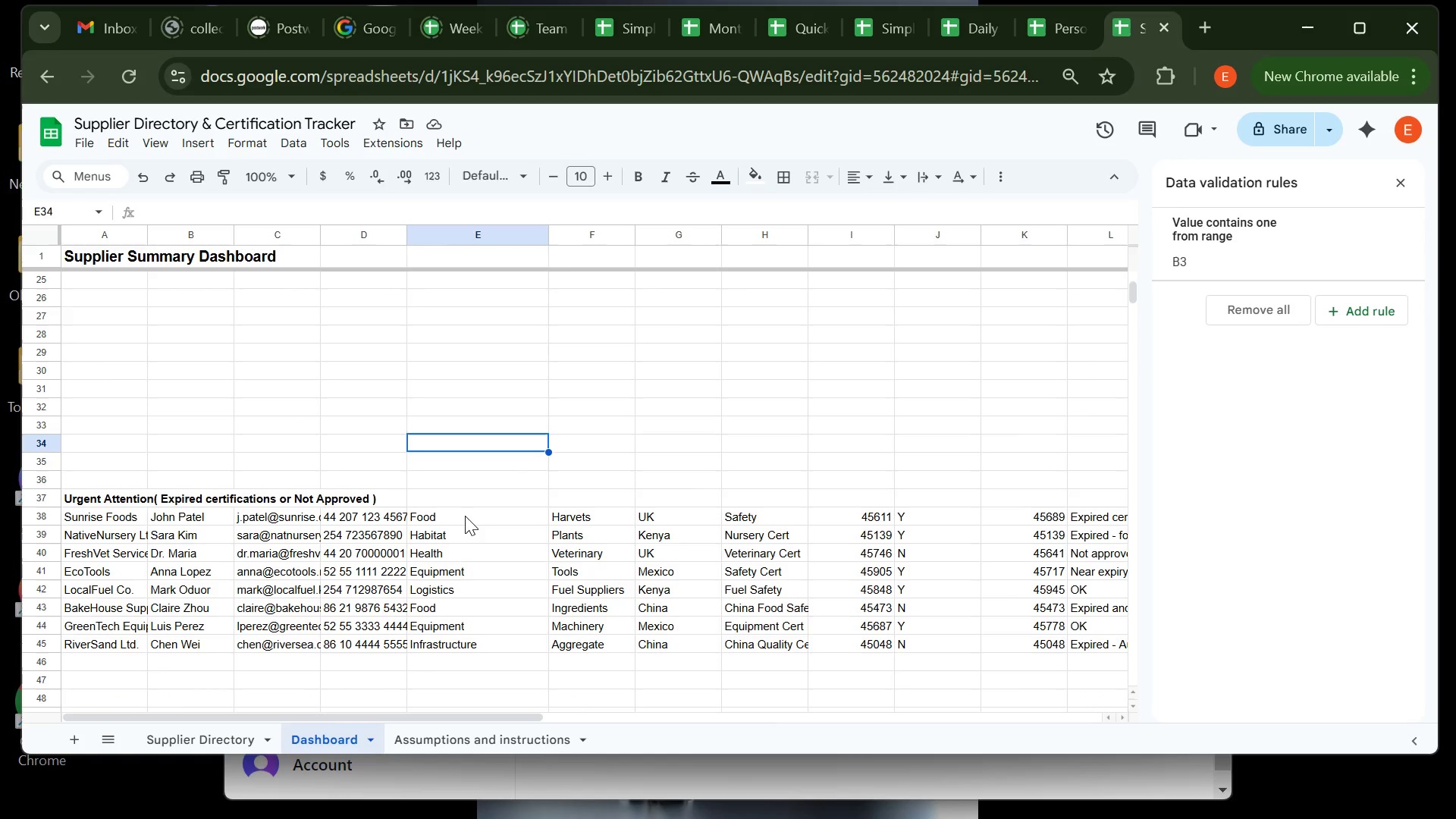 
left_click([92, 498])
 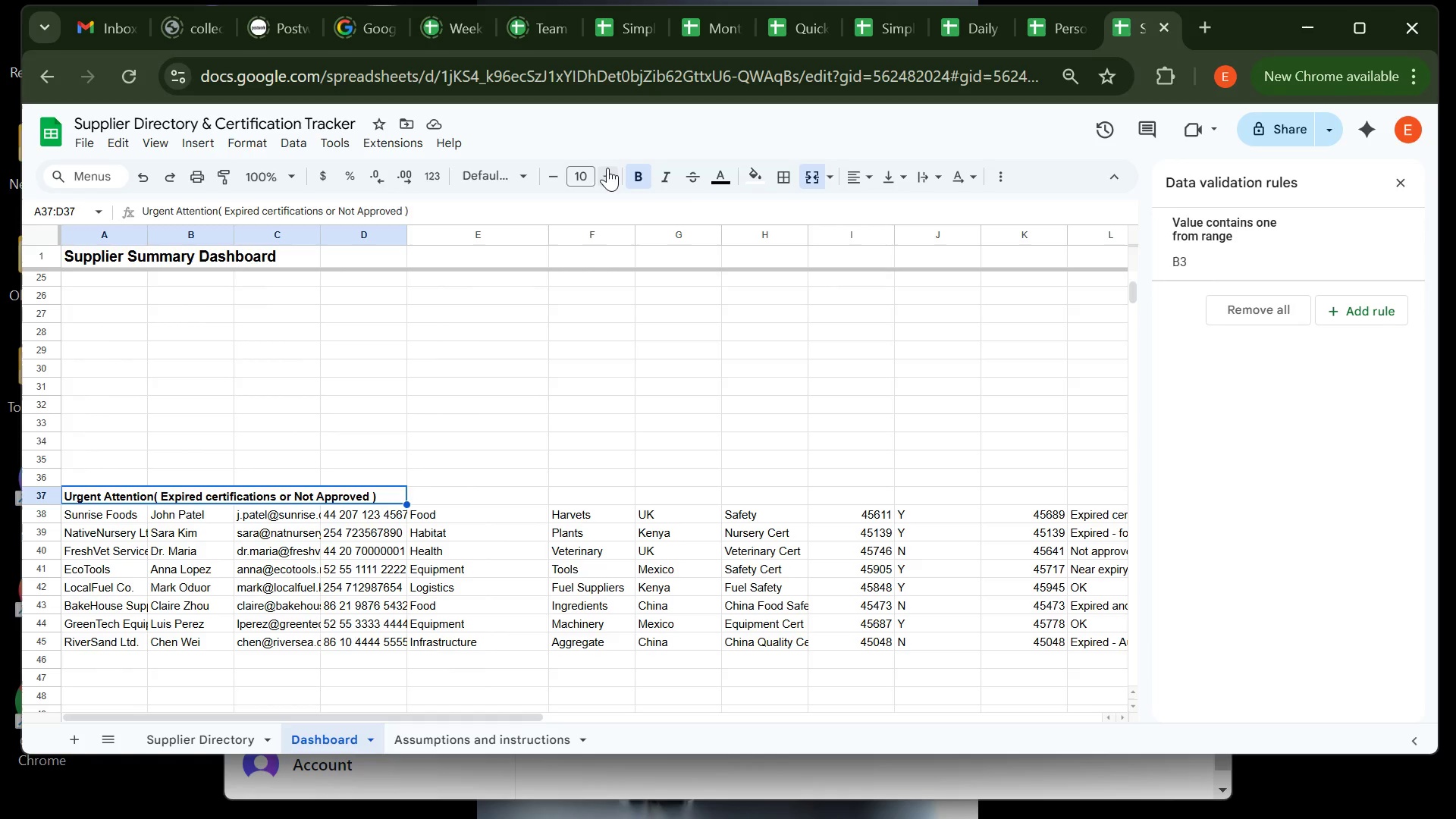 
double_click([607, 168])
 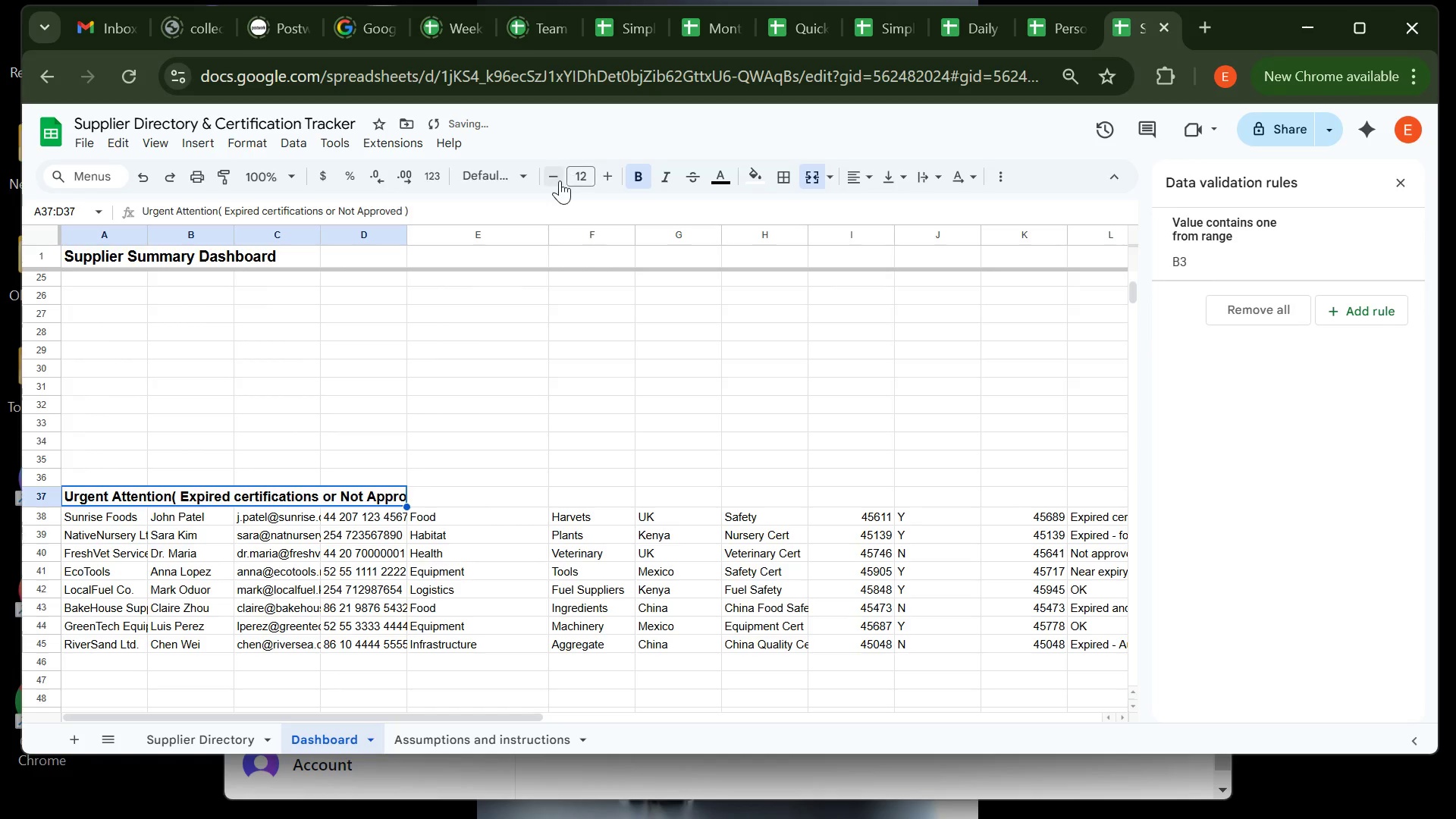 
left_click([560, 180])
 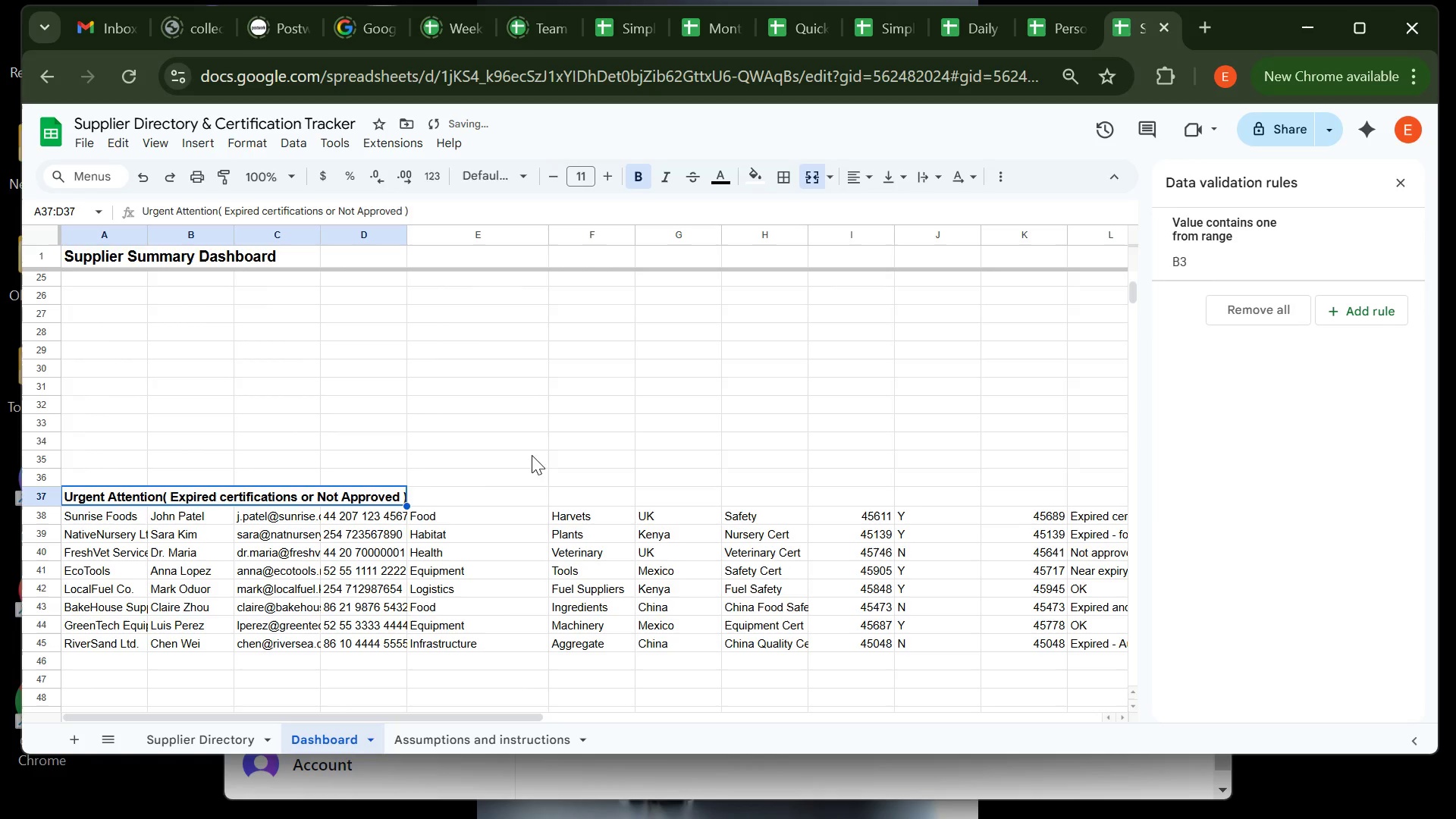 
left_click([526, 472])
 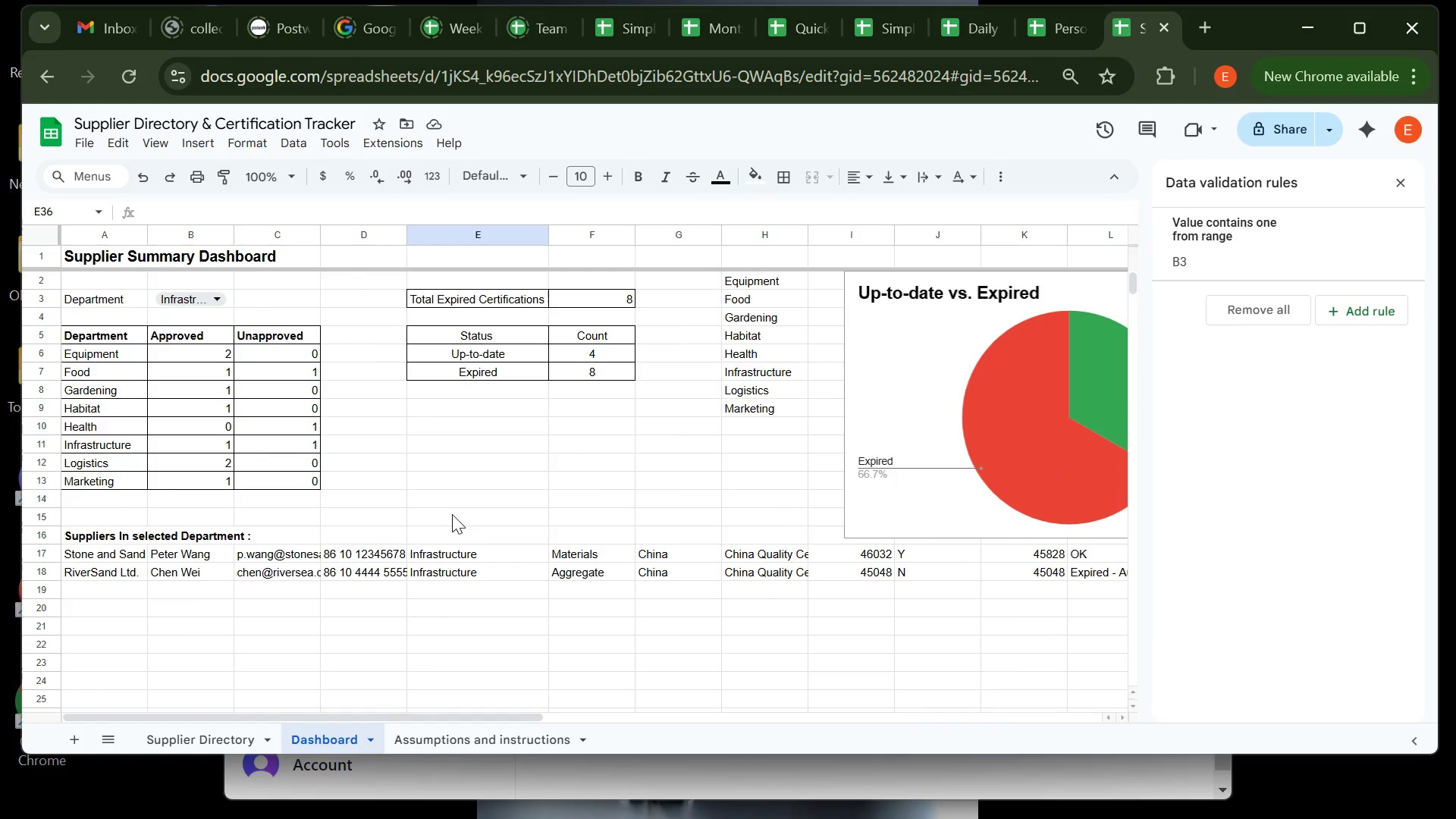 
wait(107.17)
 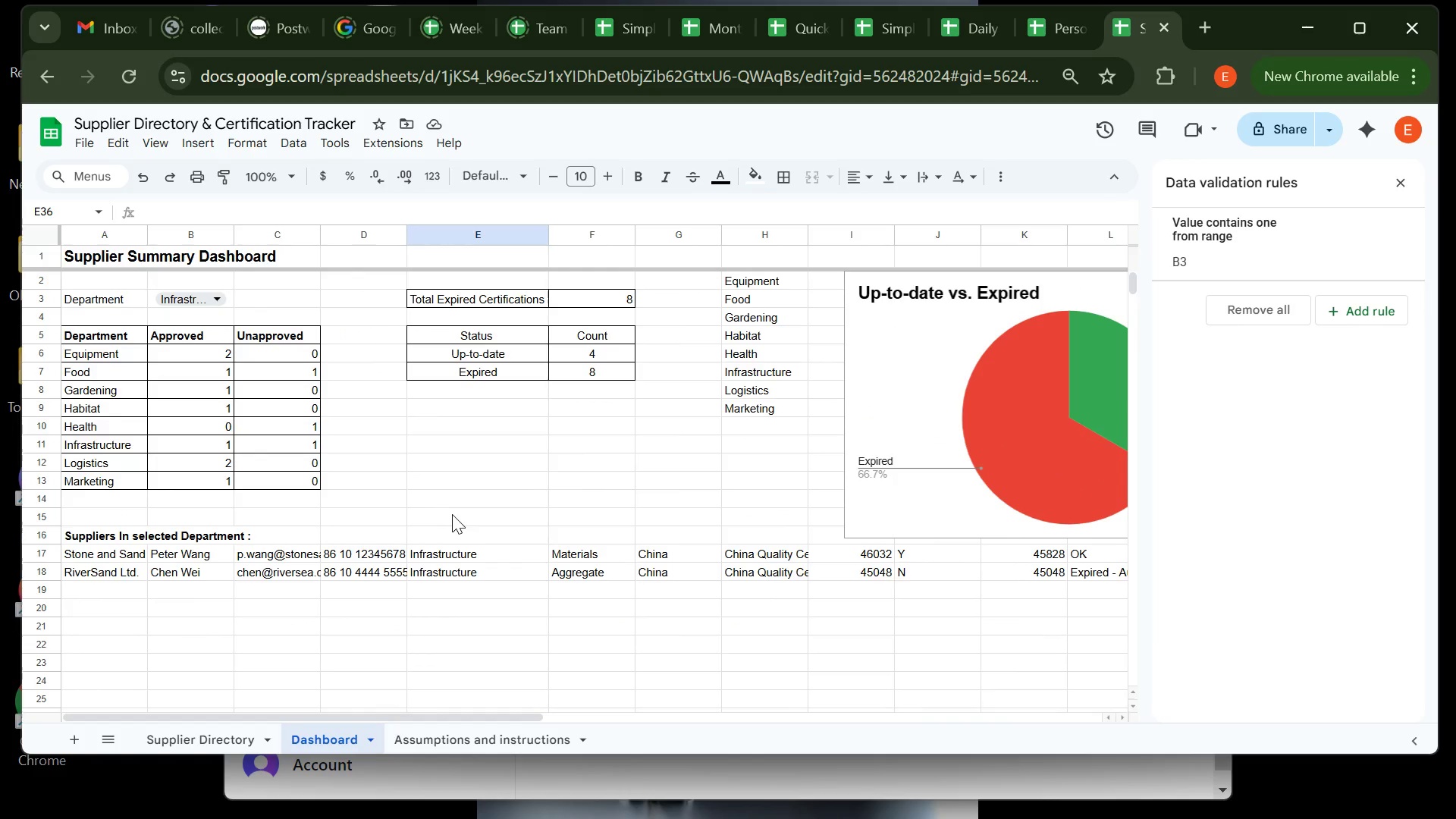 
left_click([485, 739])
 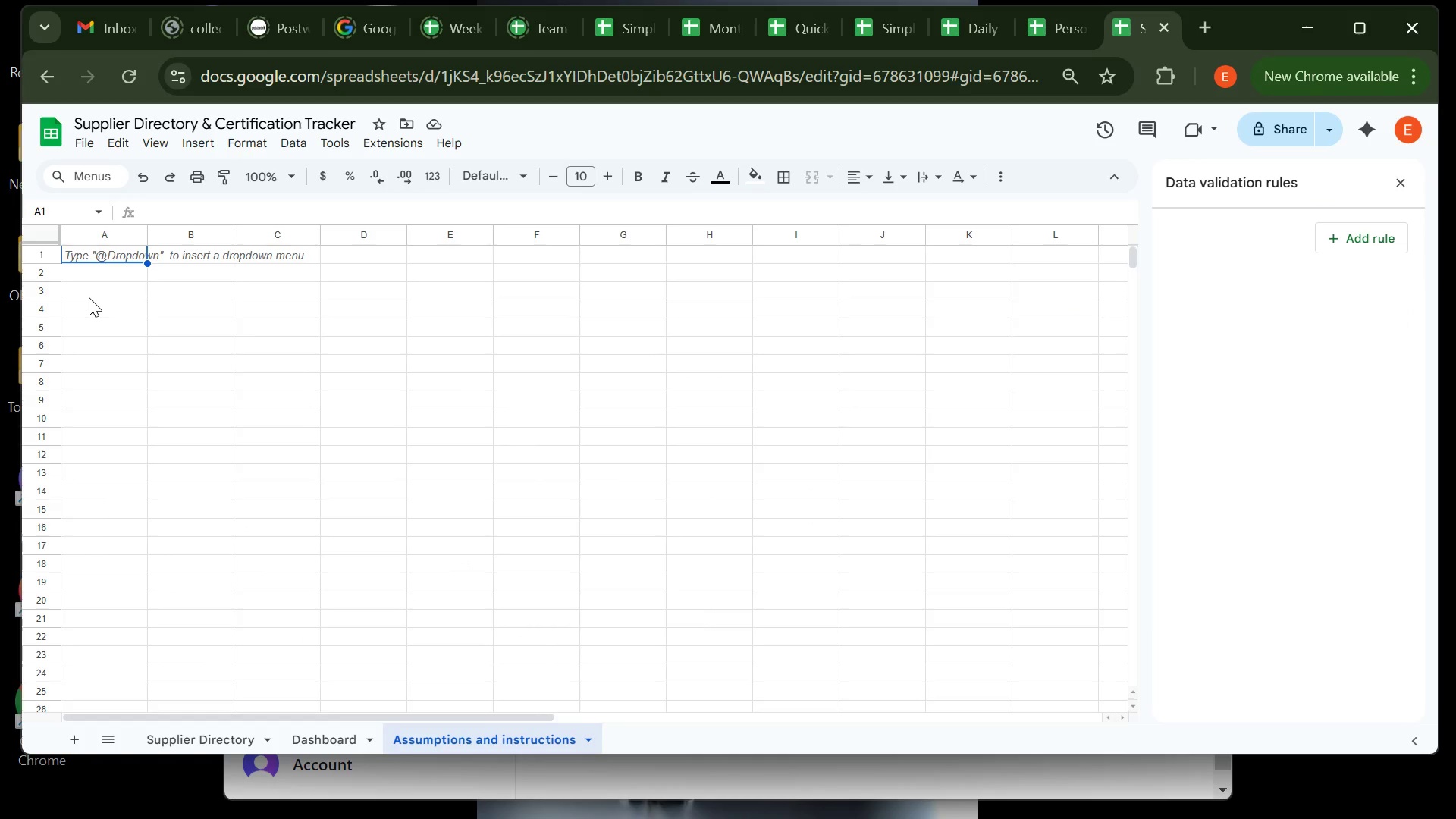 
type(Assumptions *)
key(Backspace)
type(& instructions)
 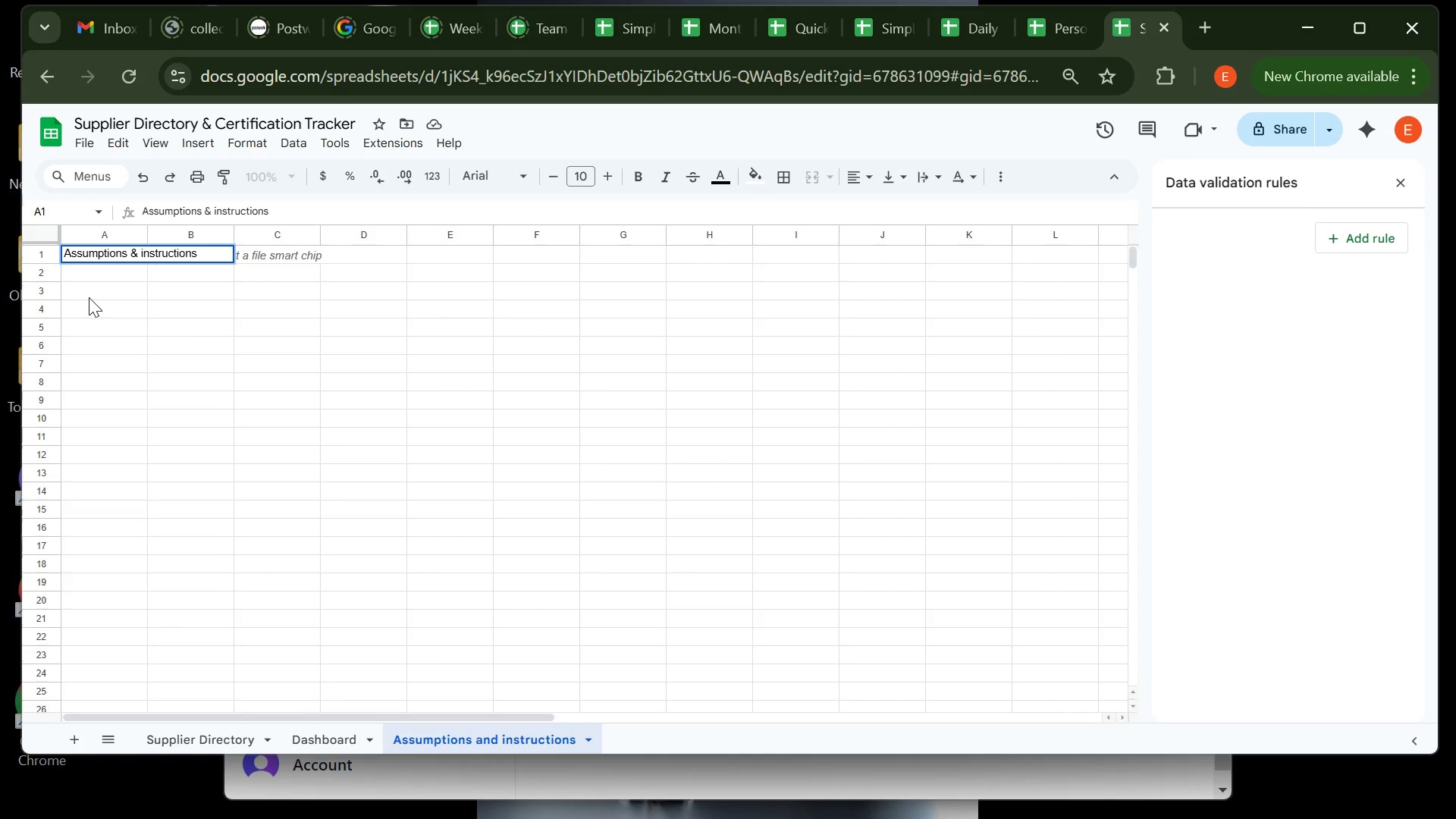 
key(Enter)
 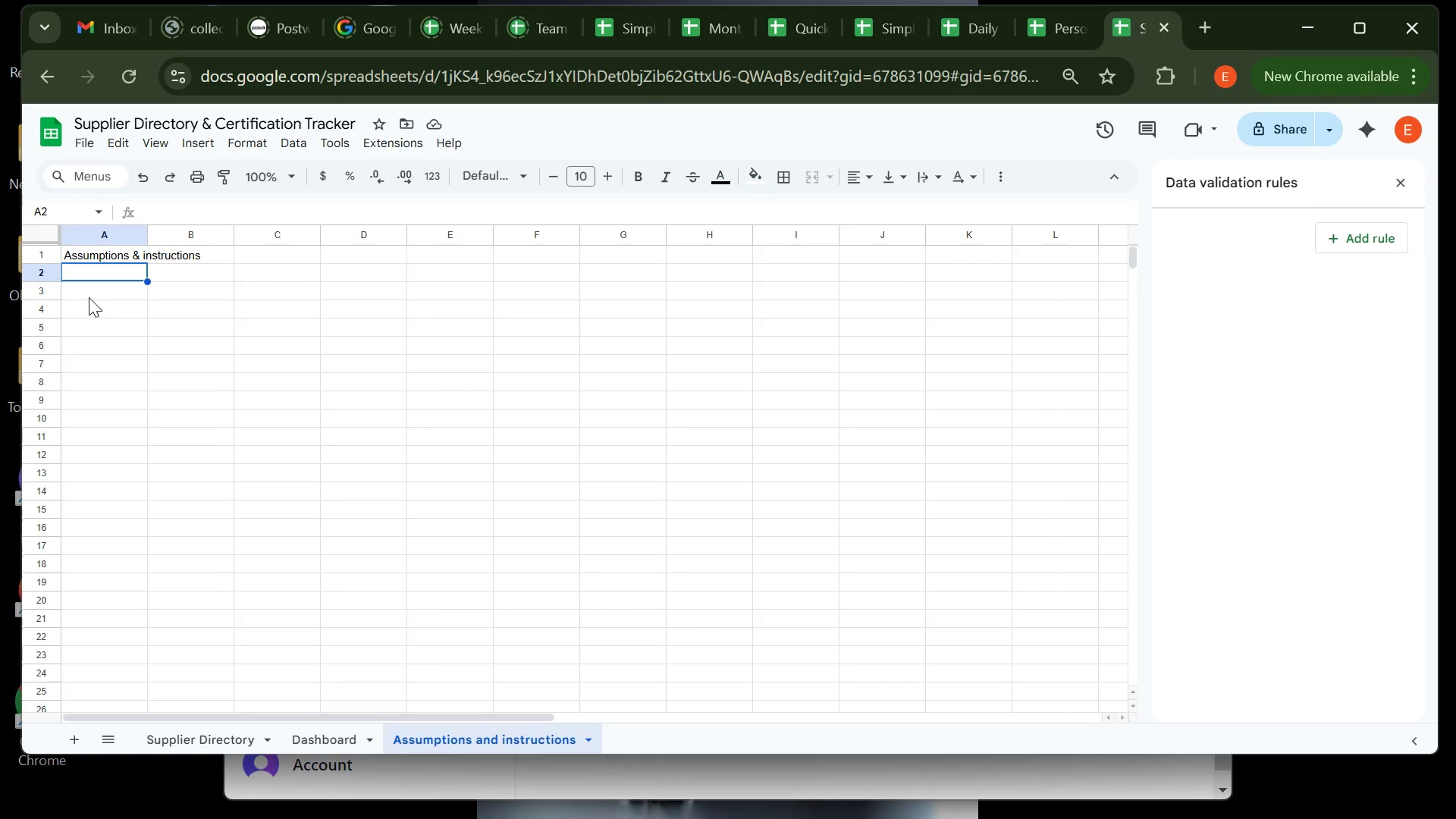 
wait(34.17)
 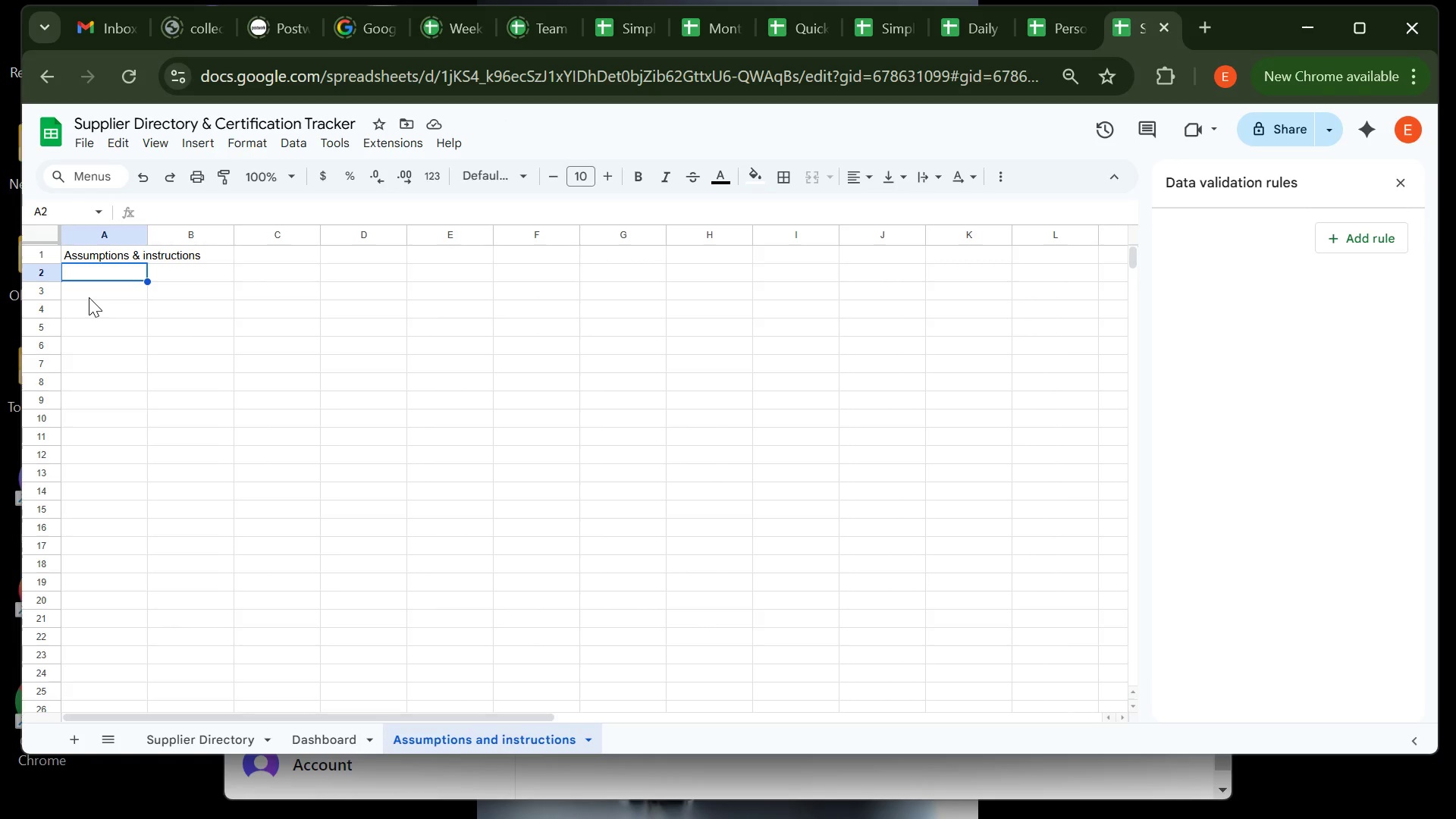 
left_click([78, 296])
 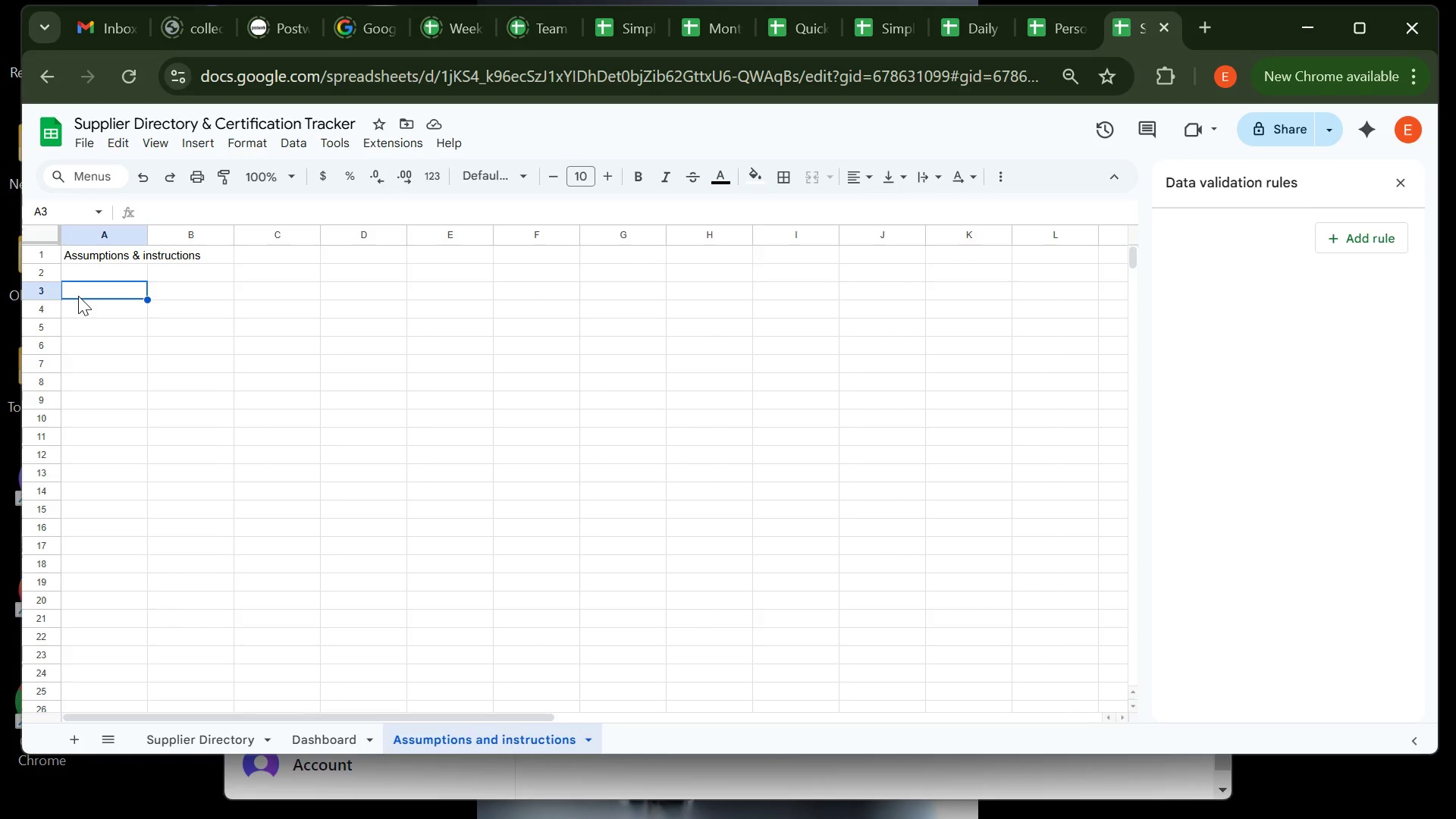 
wait(5.5)
 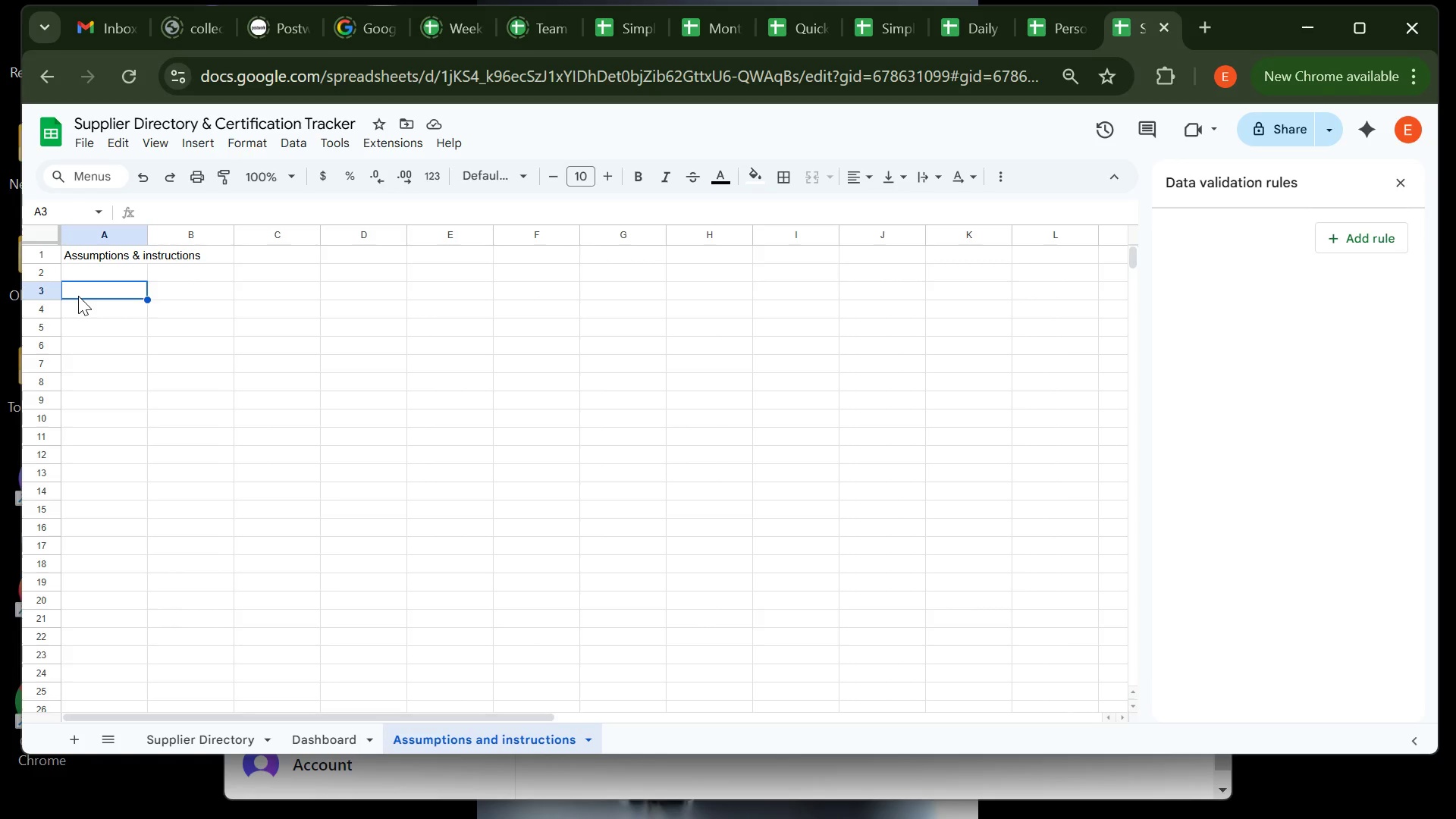 
type(1)Enter  one aupplier per row )
 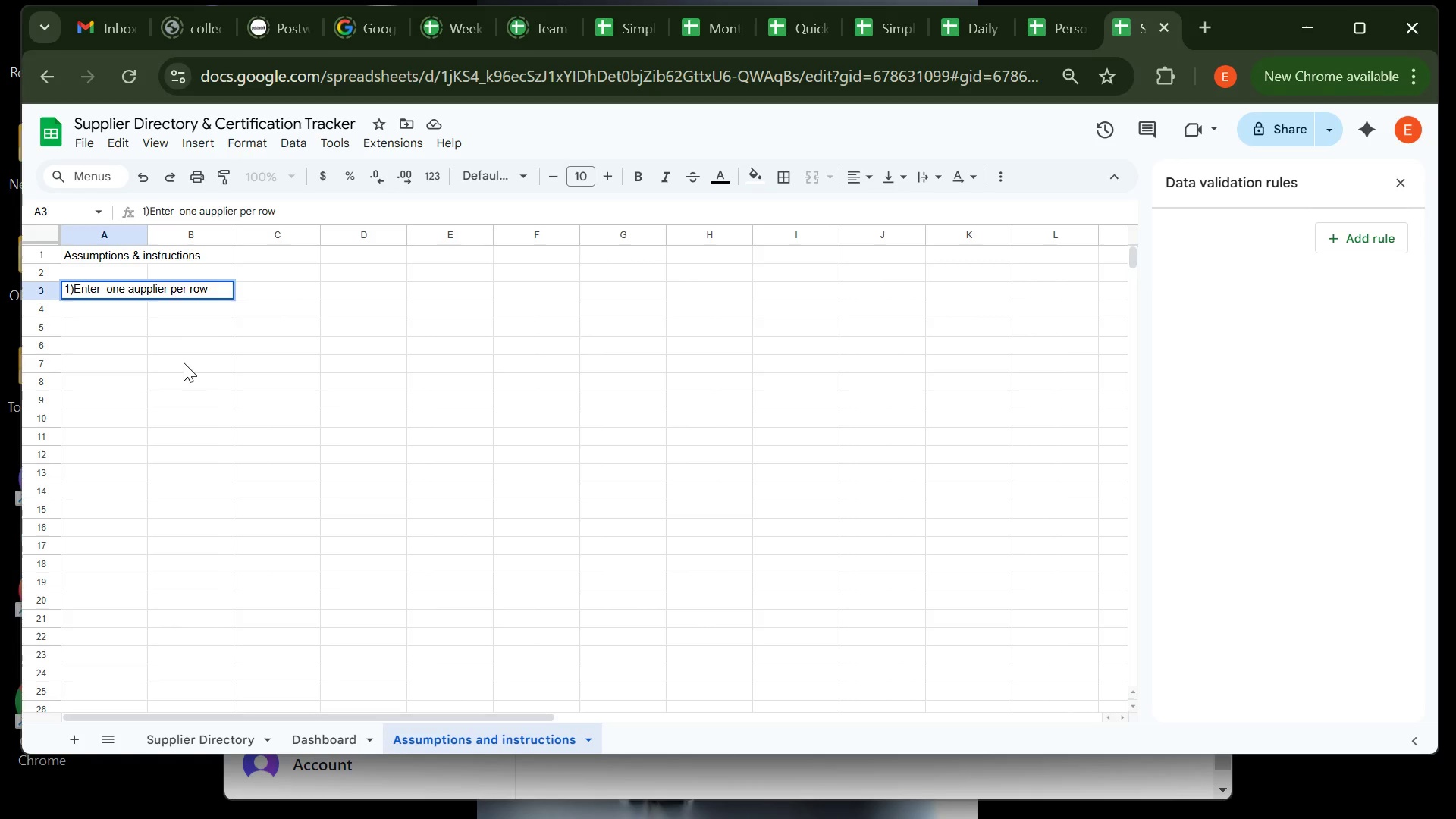 
wait(6.27)
 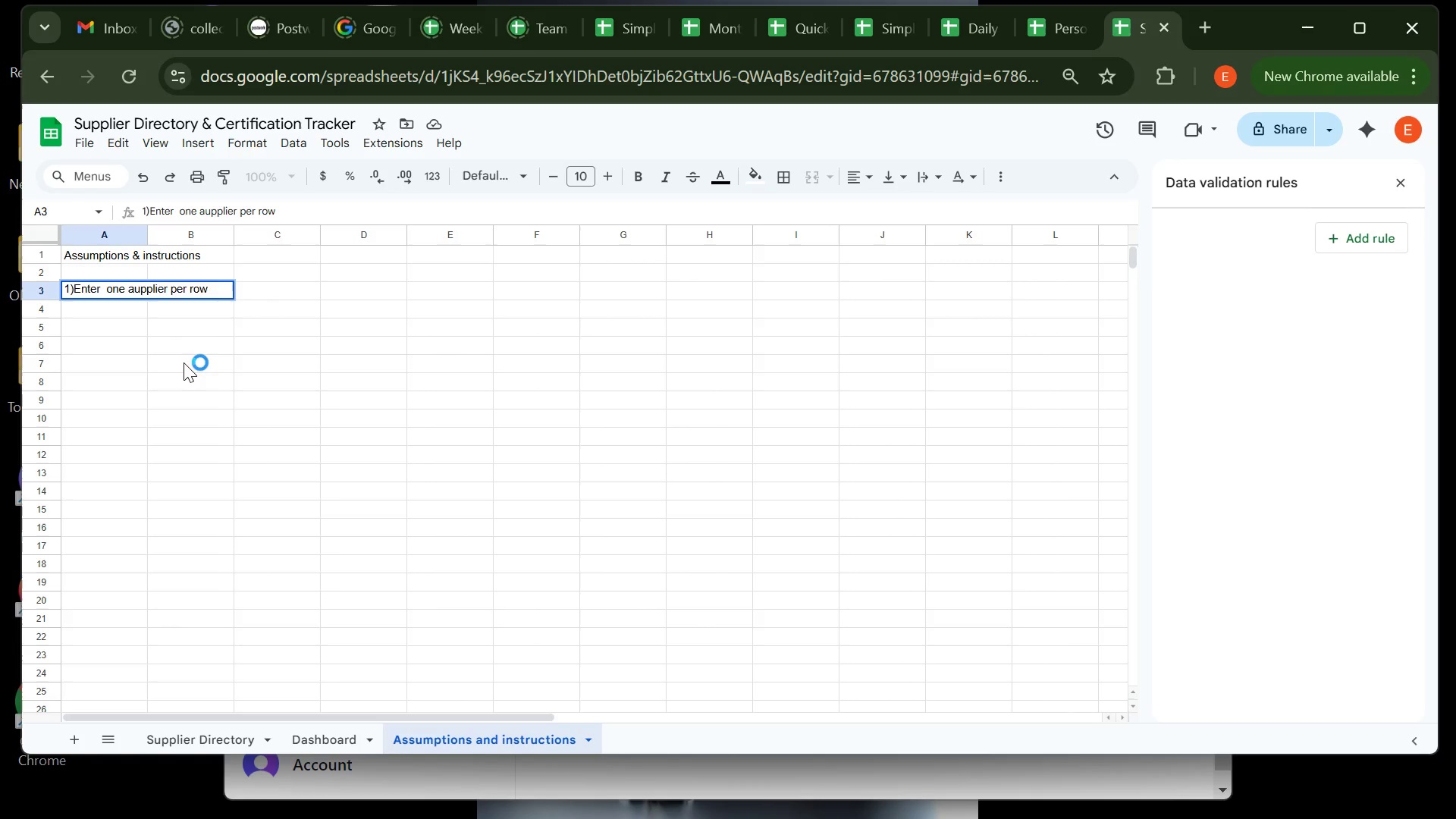 
type(on Supplier Directory )
 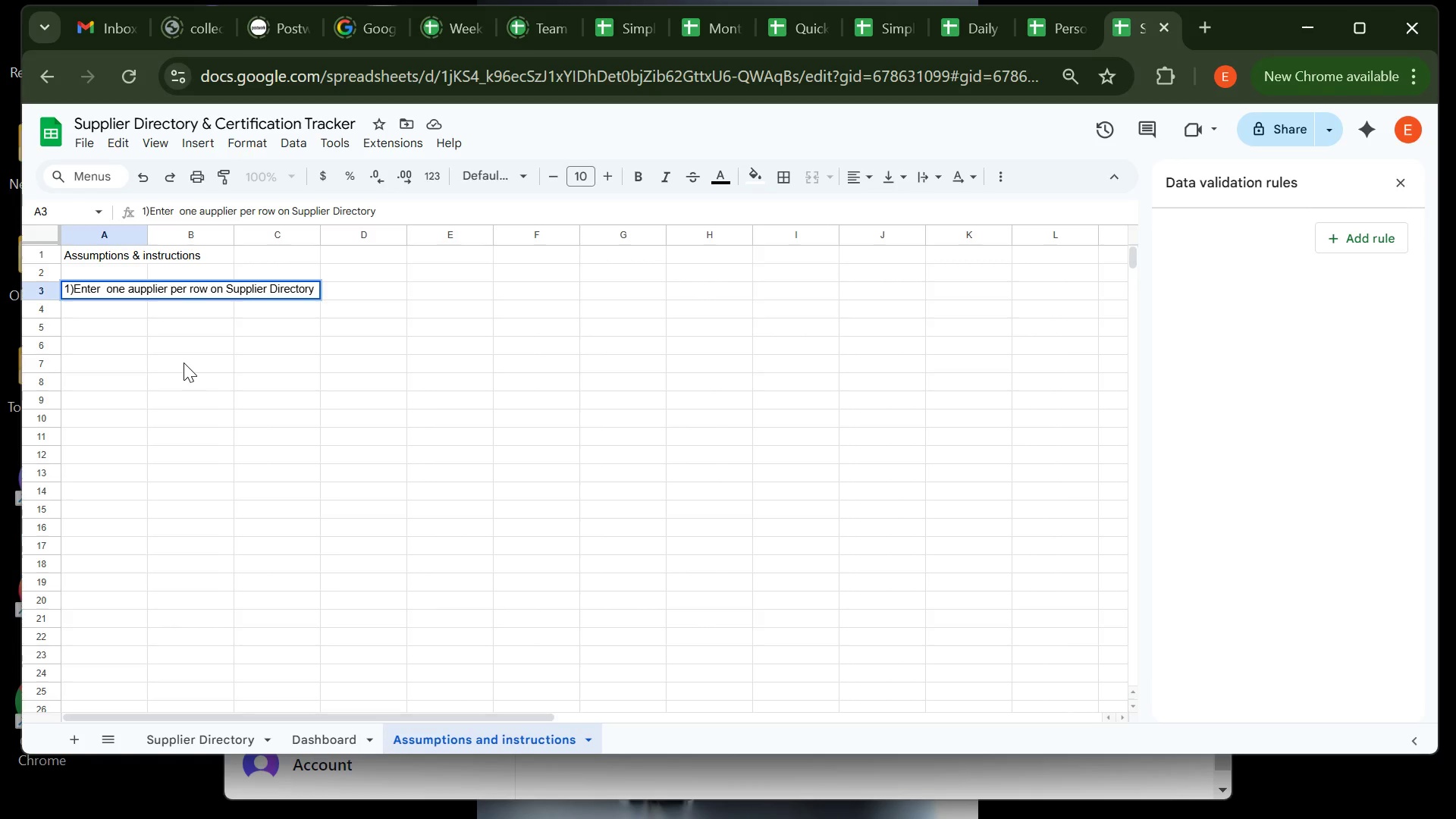 
type(,Keep supllier names consistent)
 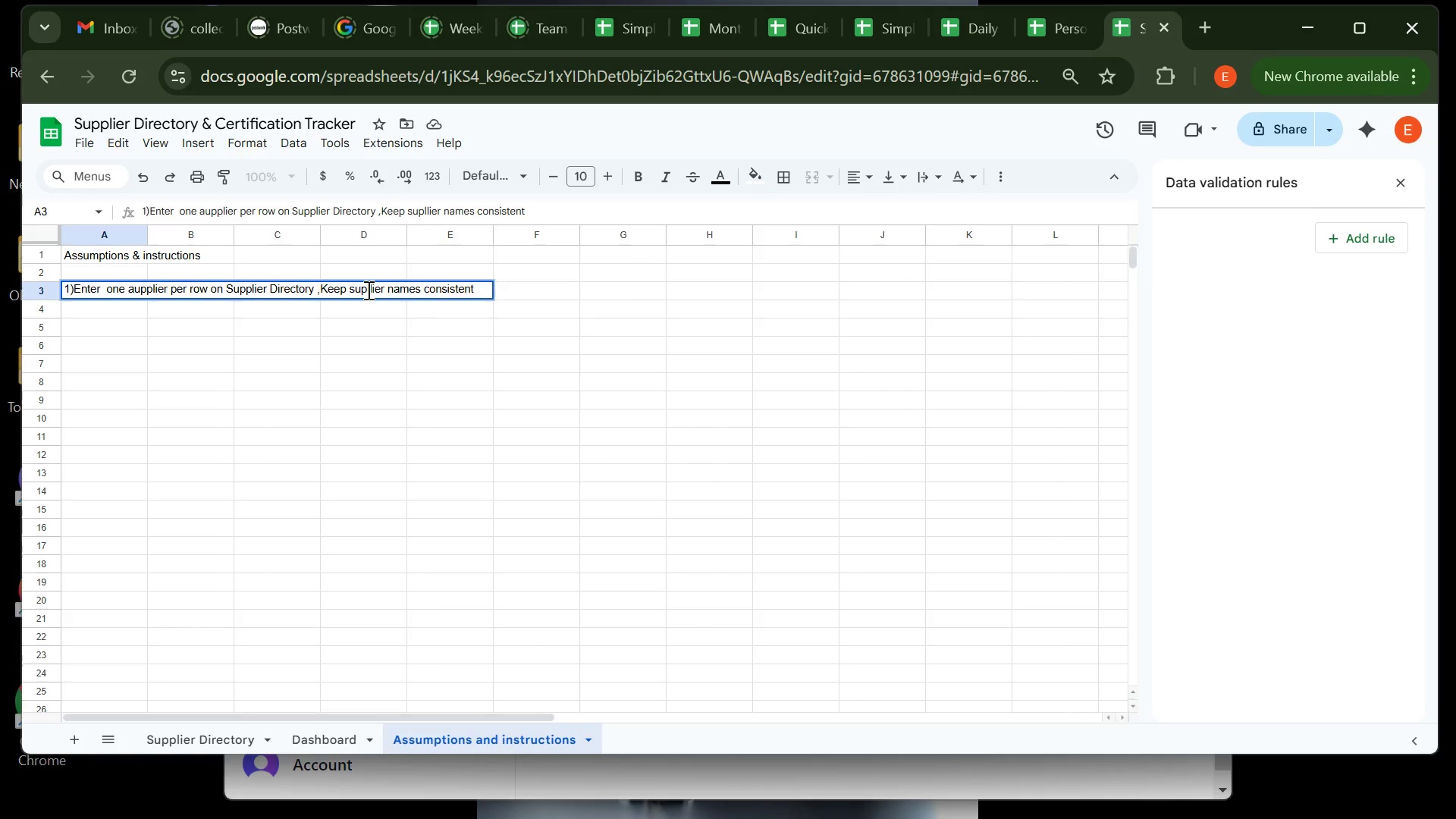 
left_click([371, 289])
 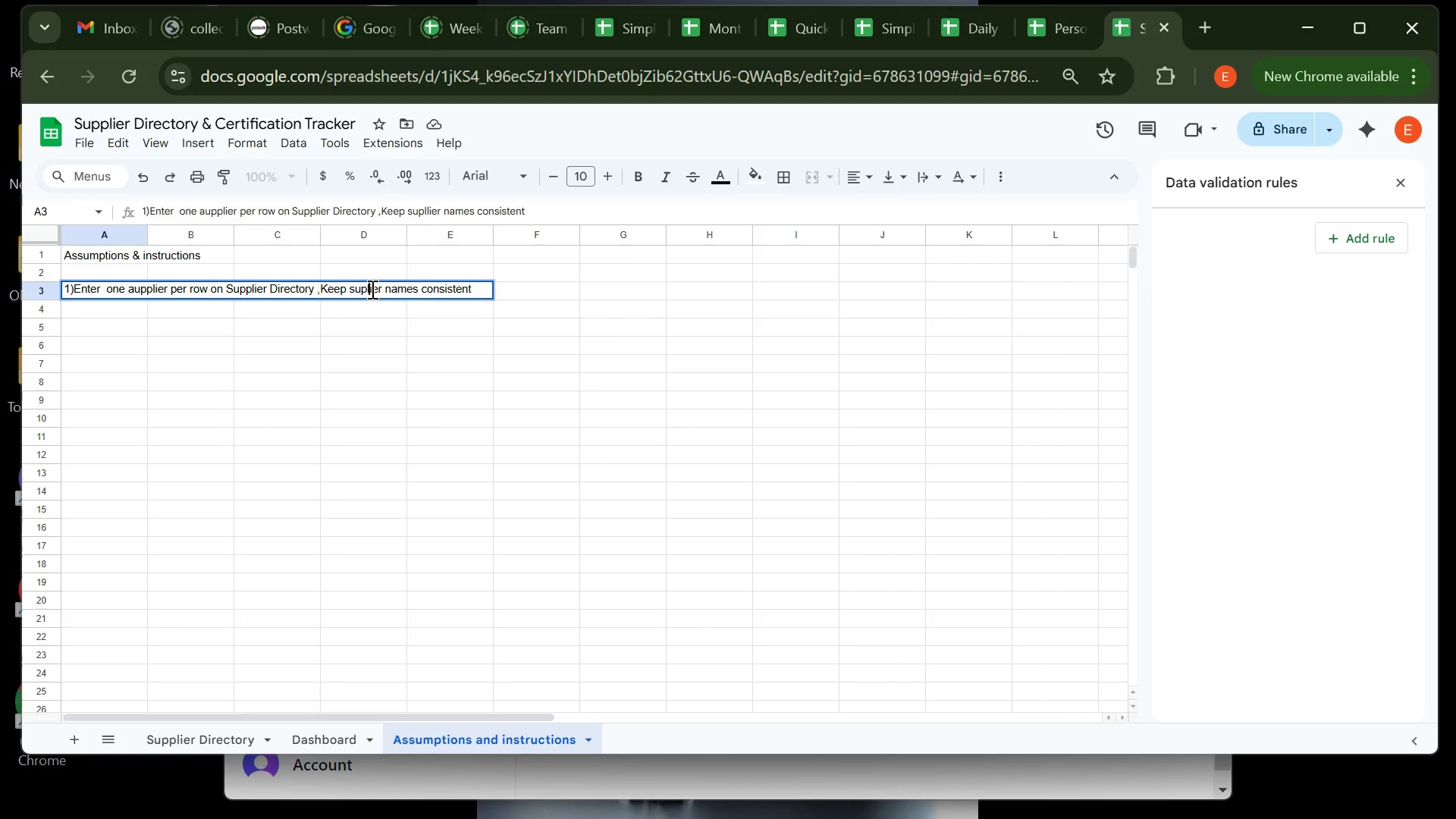 
key(Backspace)
key(Backspace)
type(pl)
 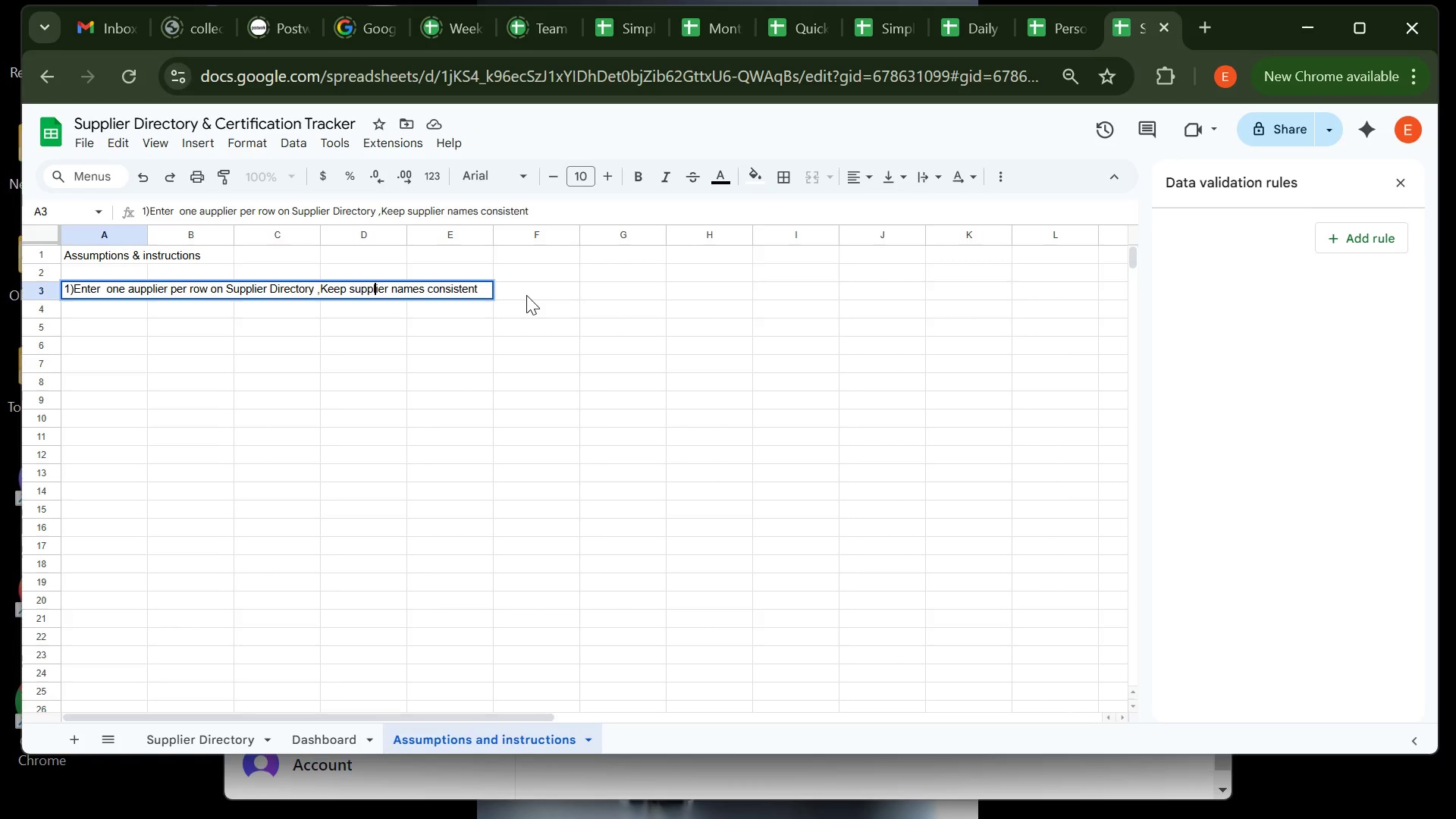 
left_click([526, 295])
 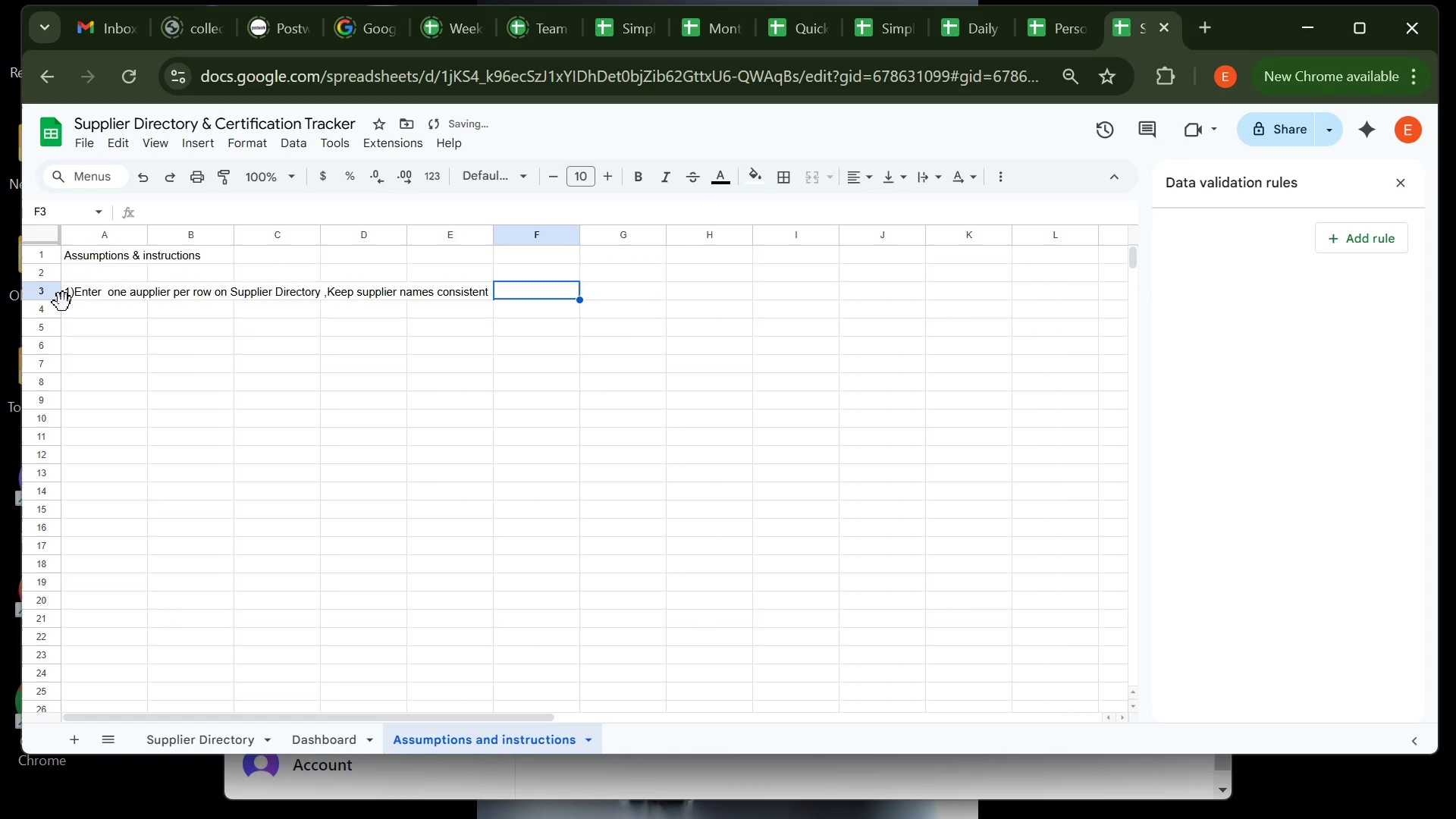 
left_click([73, 300])
 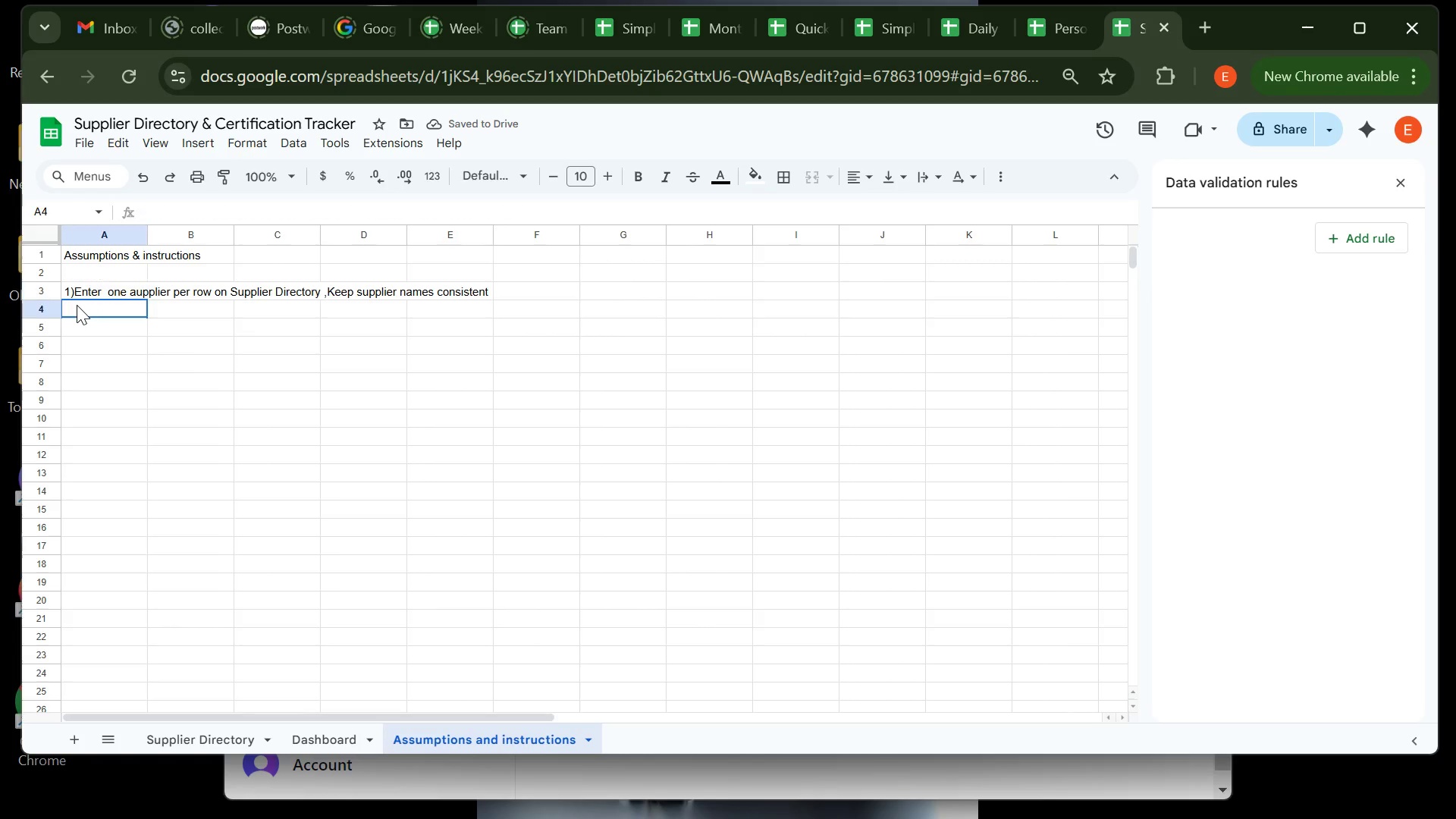 
left_click([77, 305])
 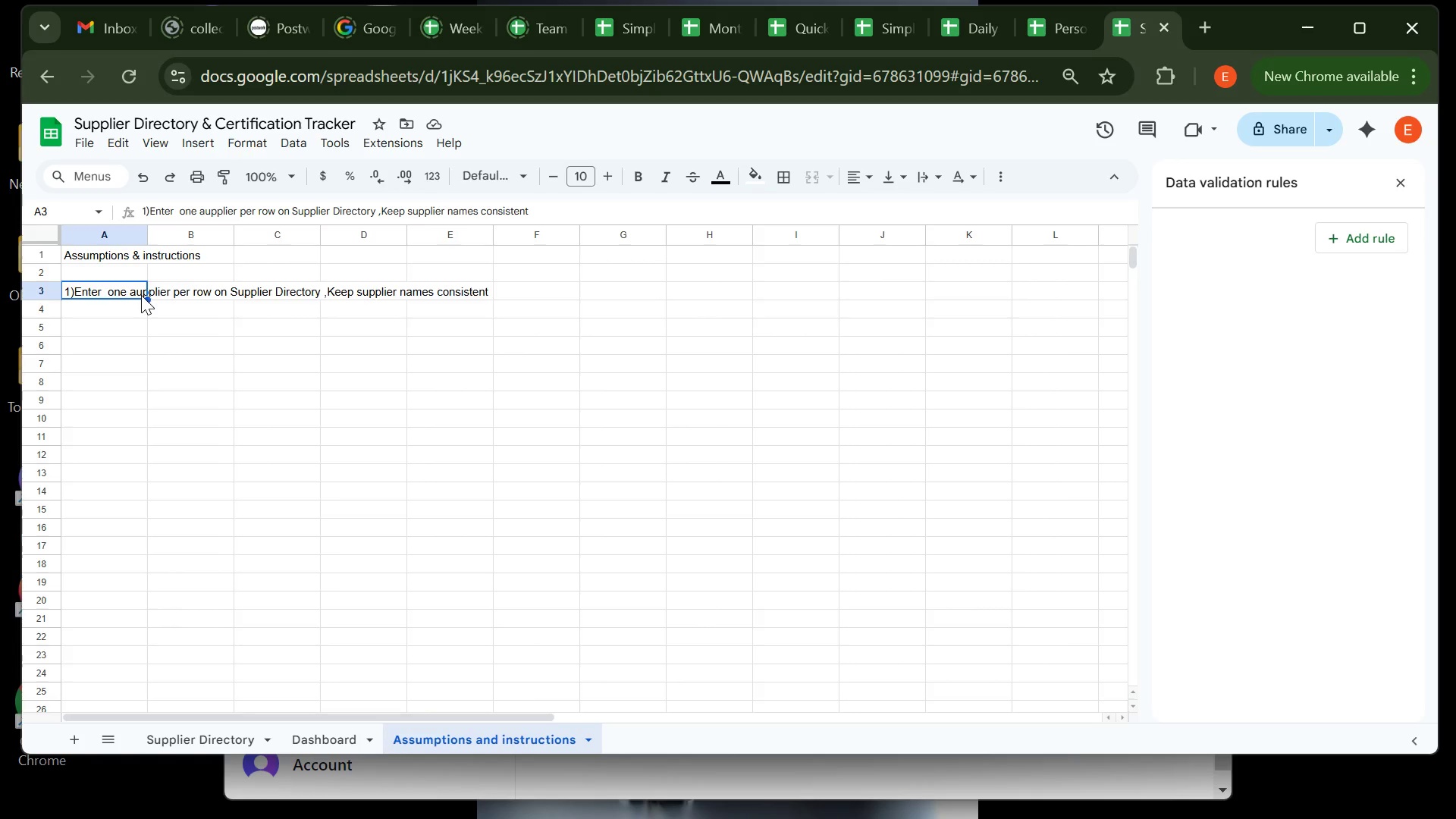 
double_click([141, 295])
 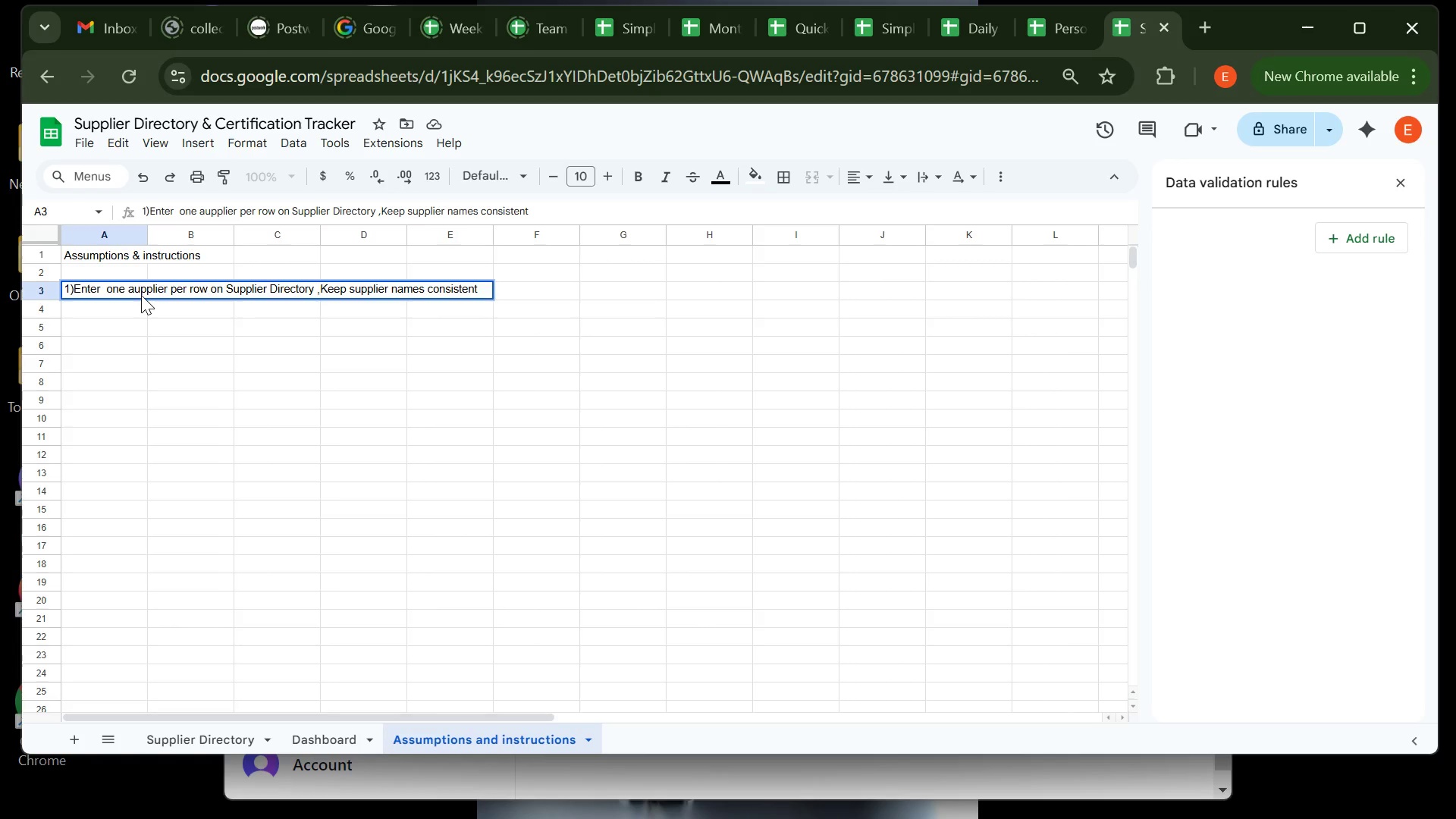 
triple_click([141, 295])
 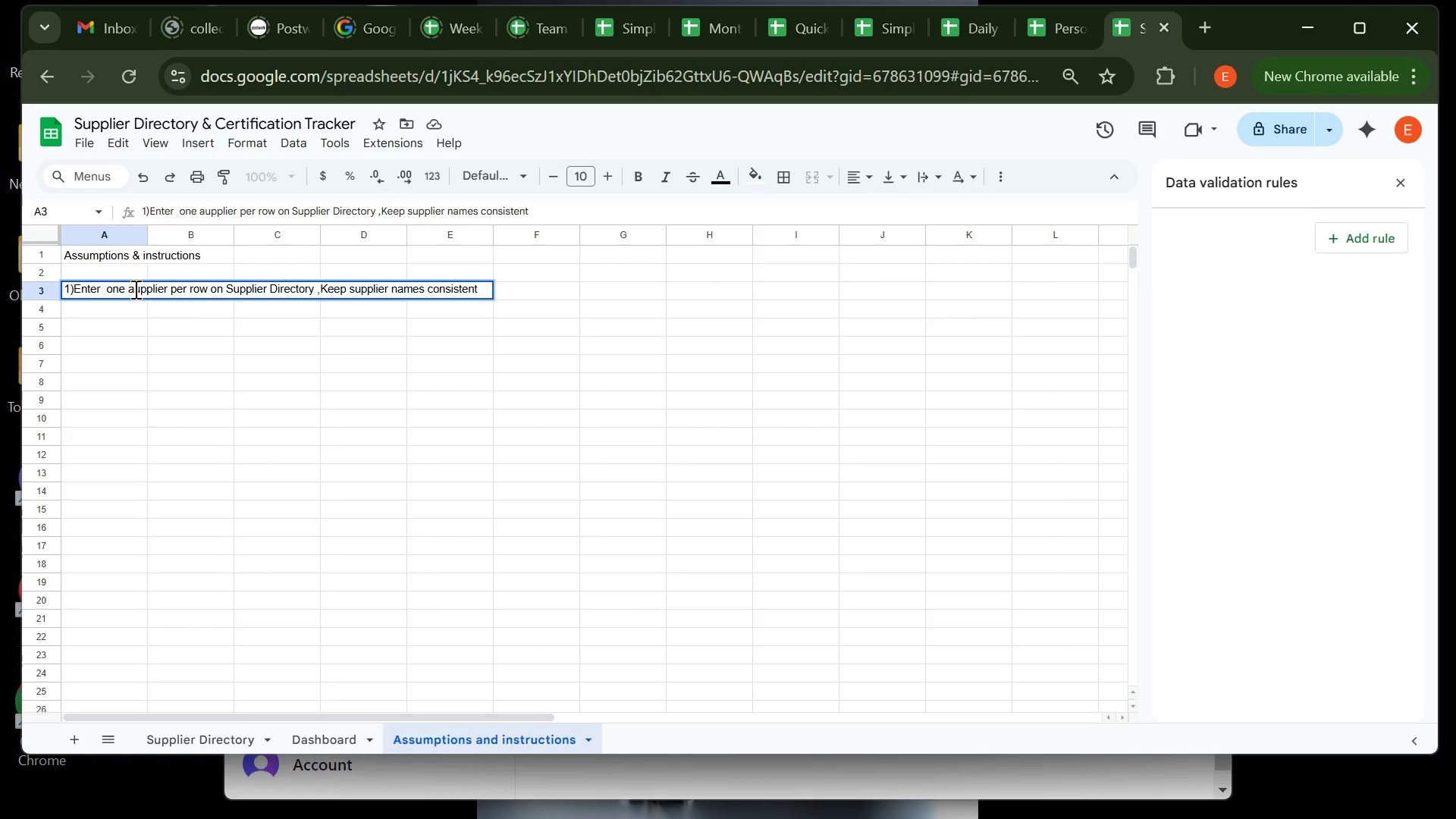 
left_click([134, 289])
 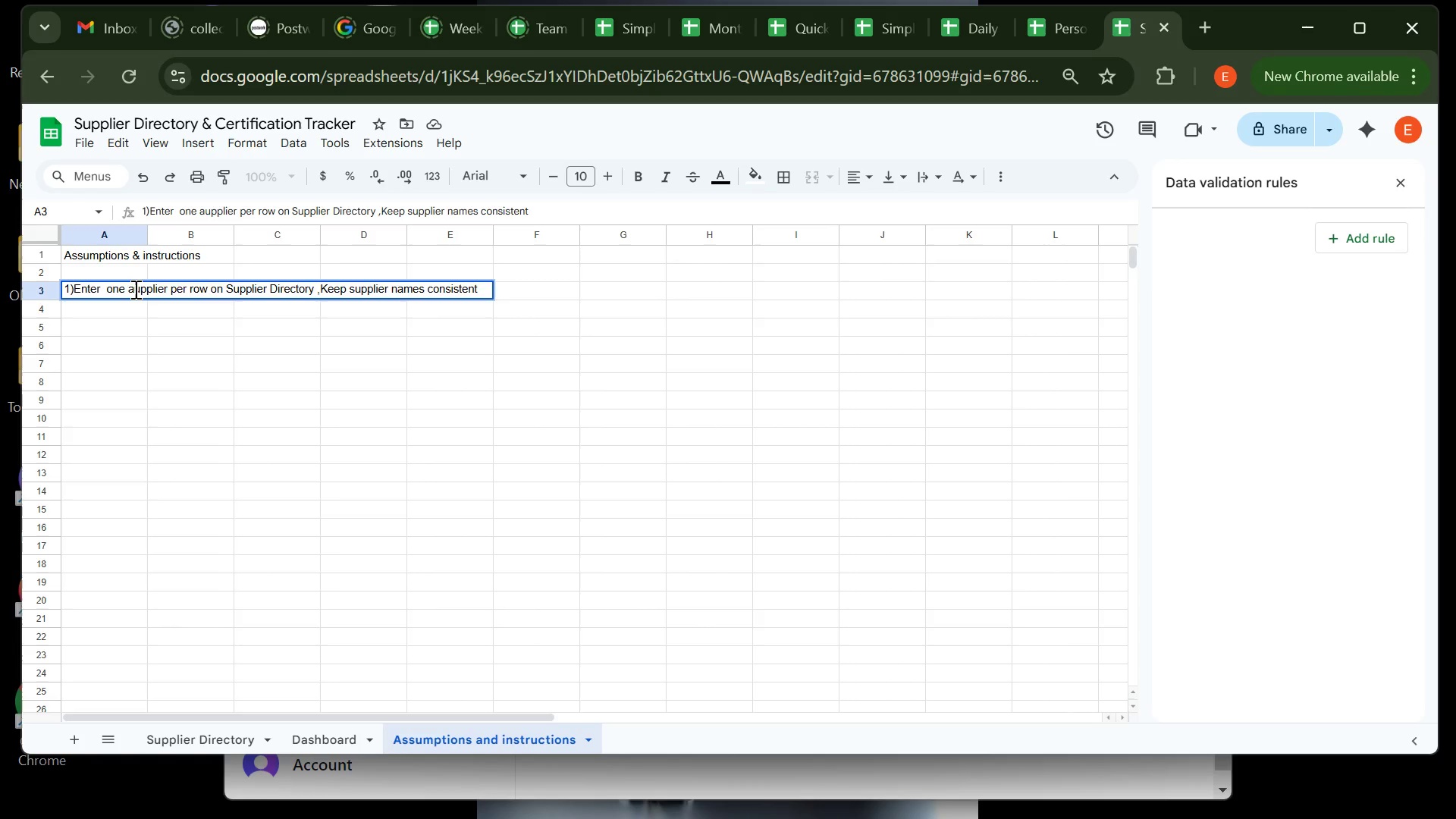 
key(Backspace)
 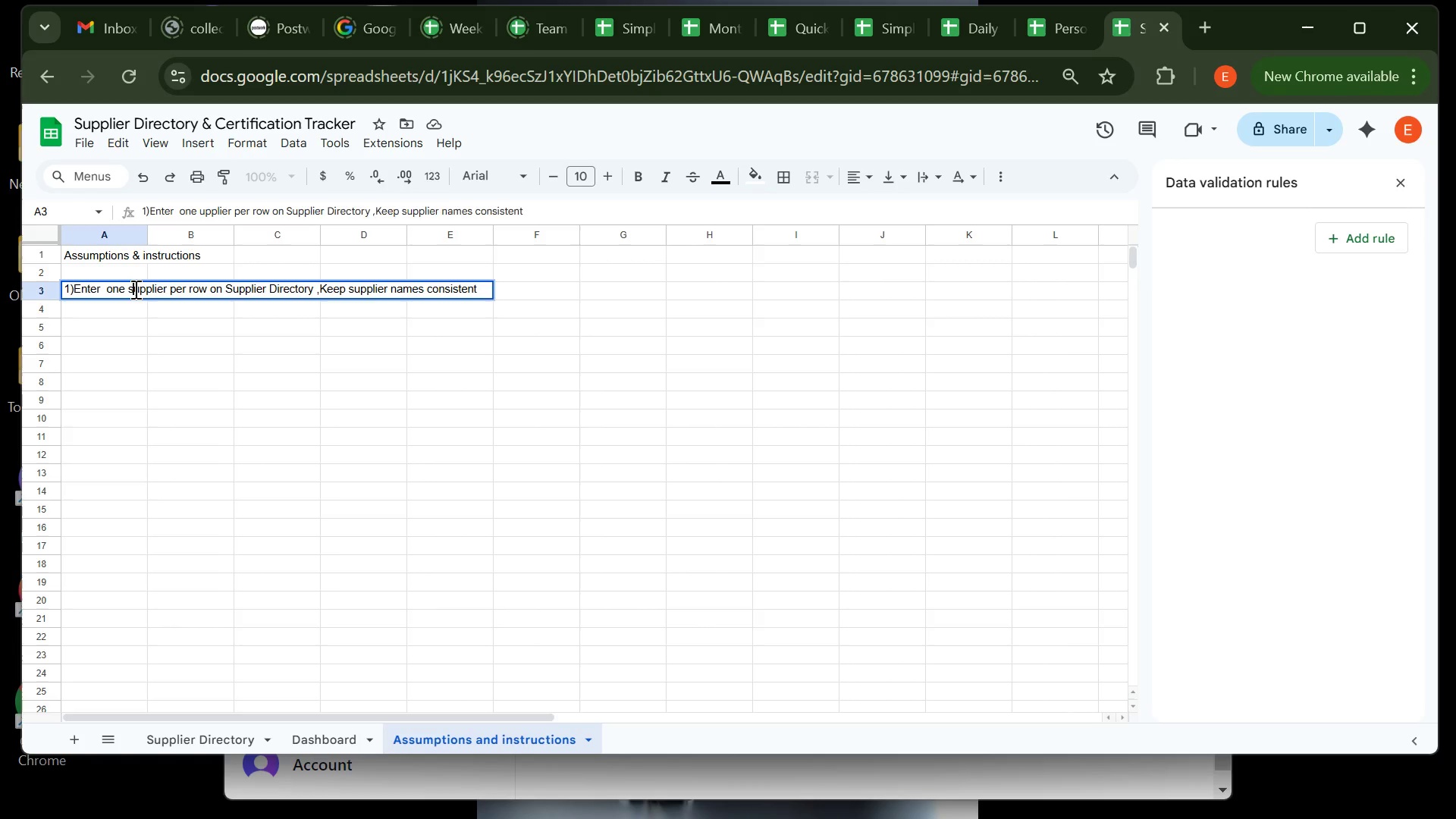 
key(S)
 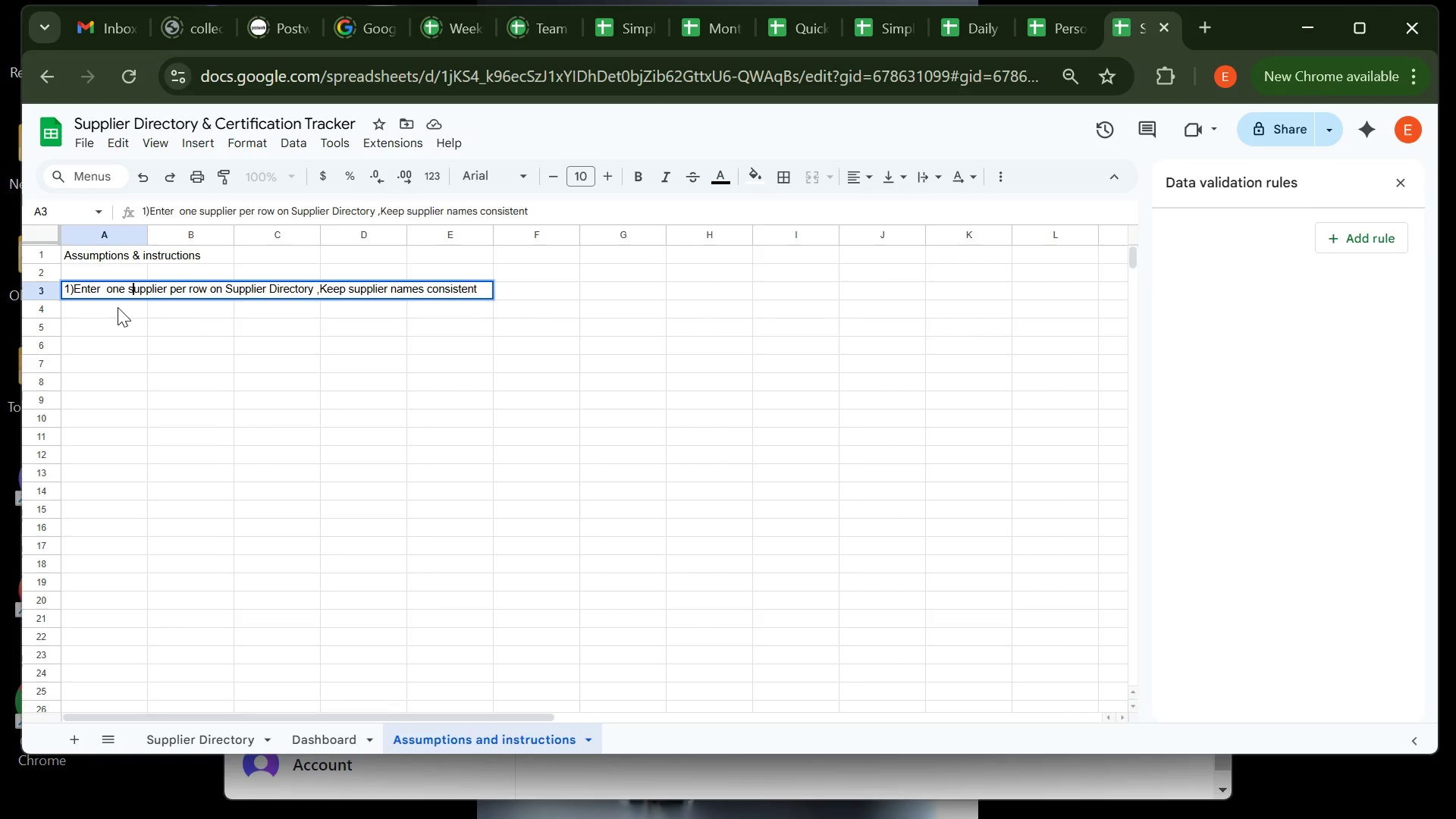 
left_click([118, 307])
 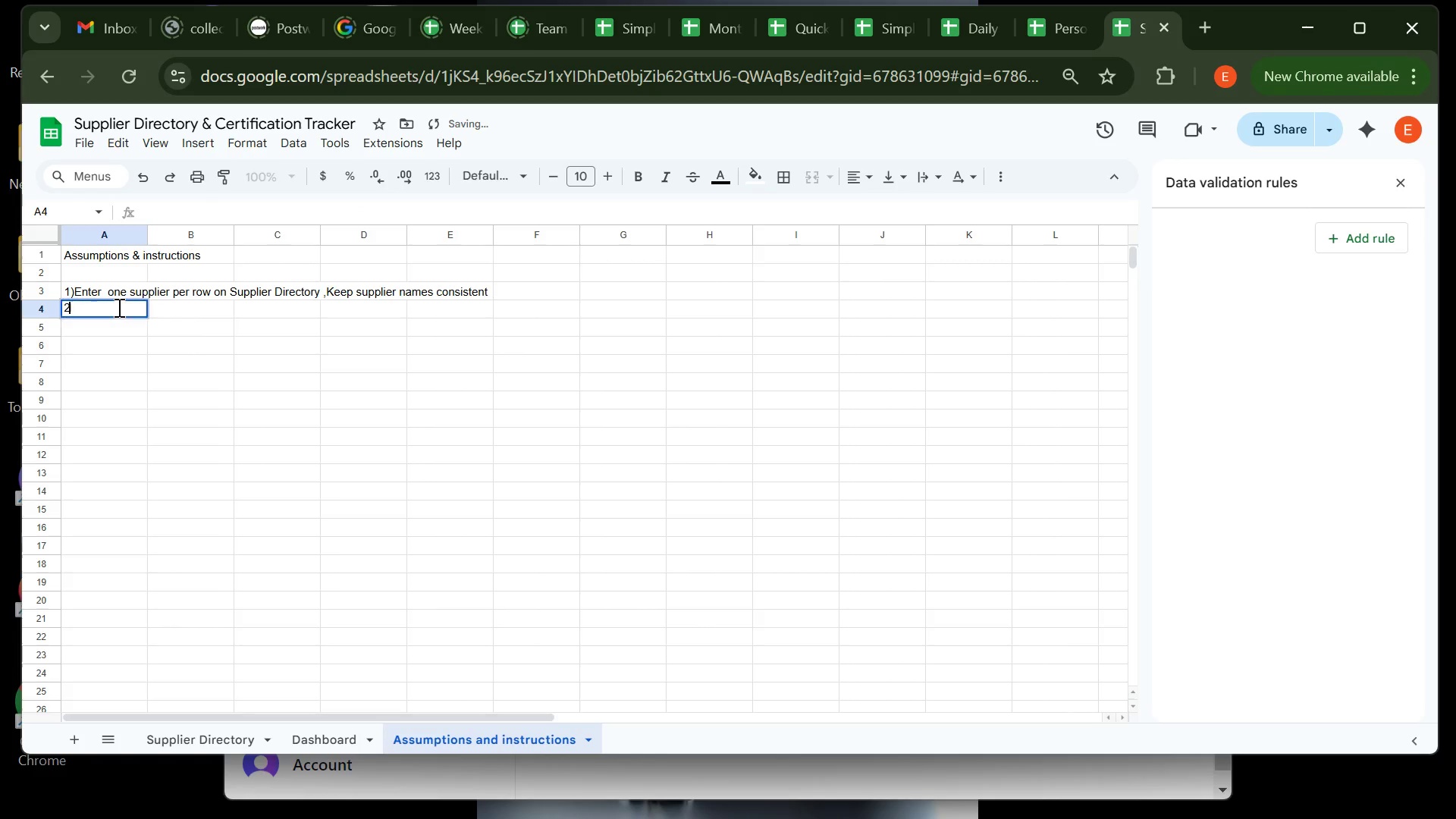 
type(2)Approved supplier must be Y )
 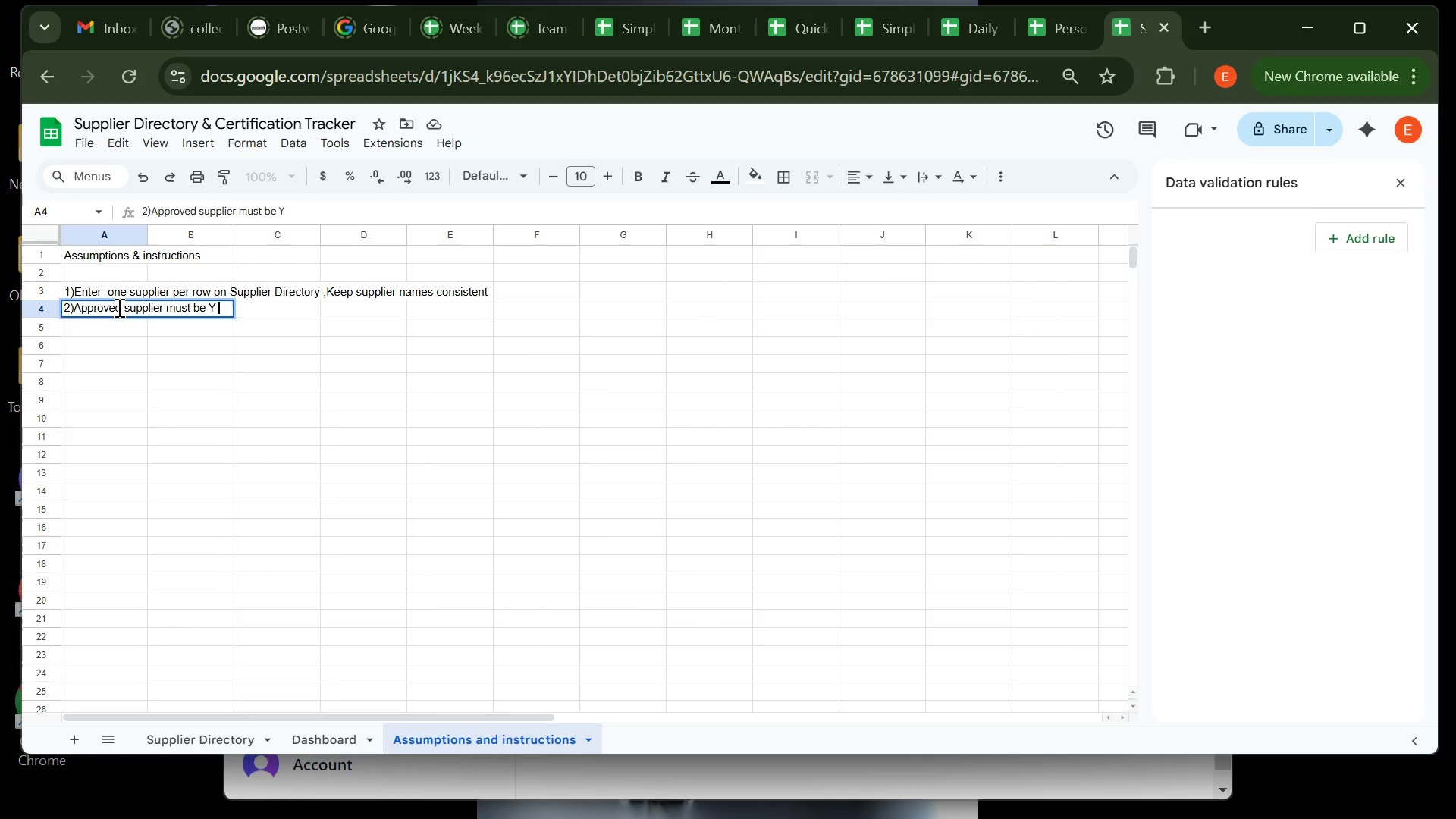 
type(or  N use the dropdown)
 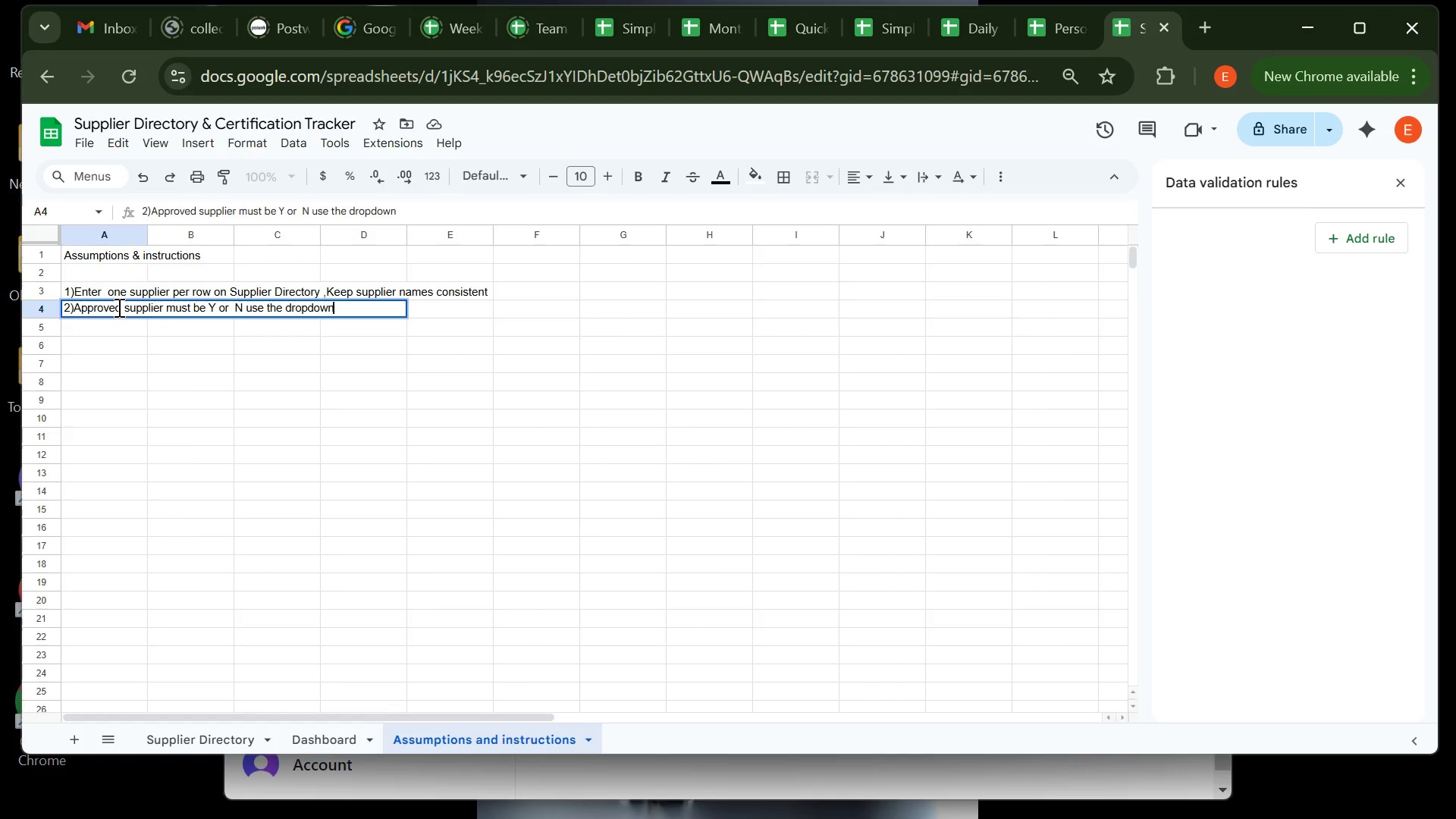 
key(Enter)
 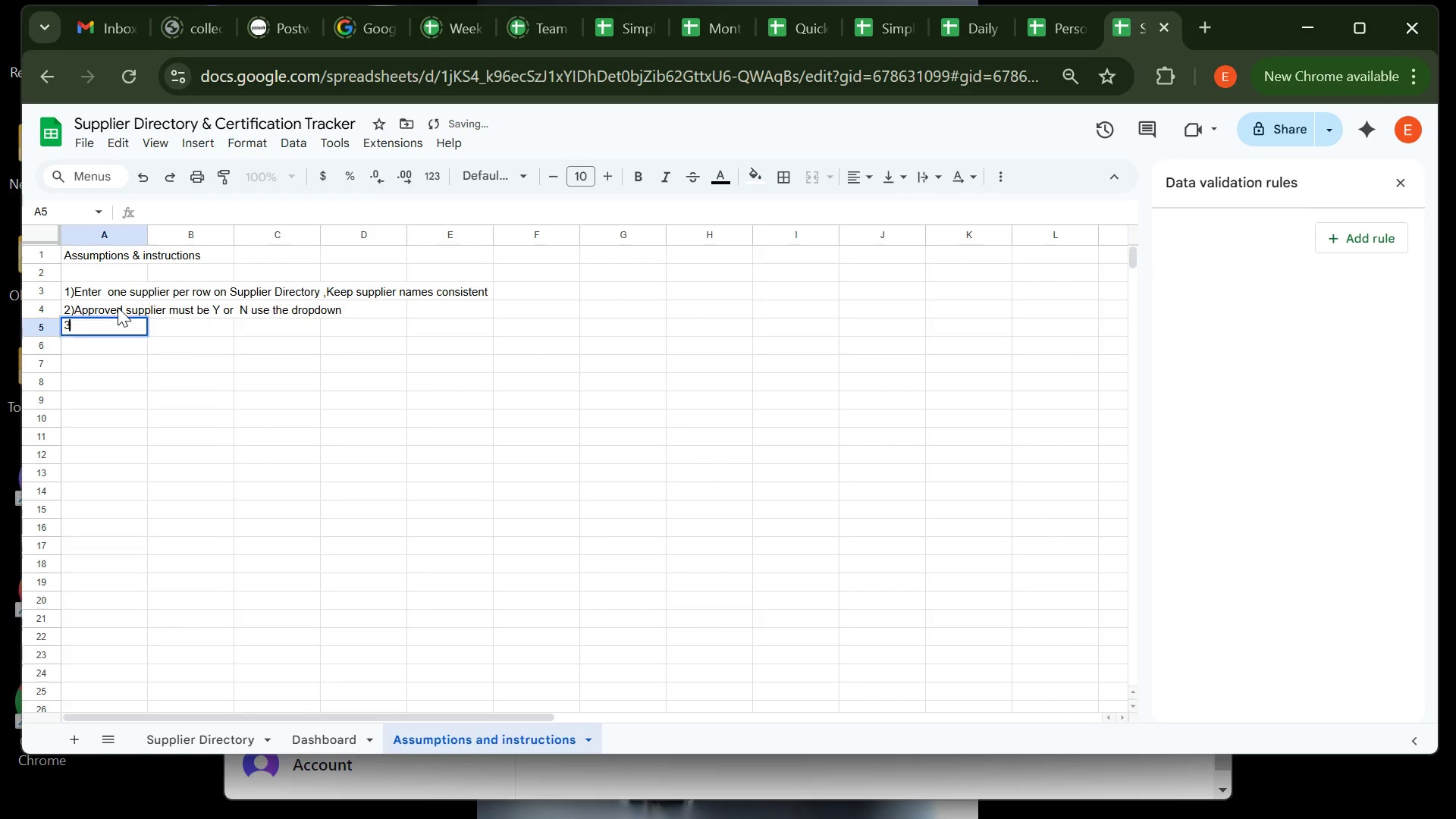 
type(3)Ca)
key(Backspace)
type(ertification is condi)
key(Backspace)
key(Backspace)
type(sidered )
 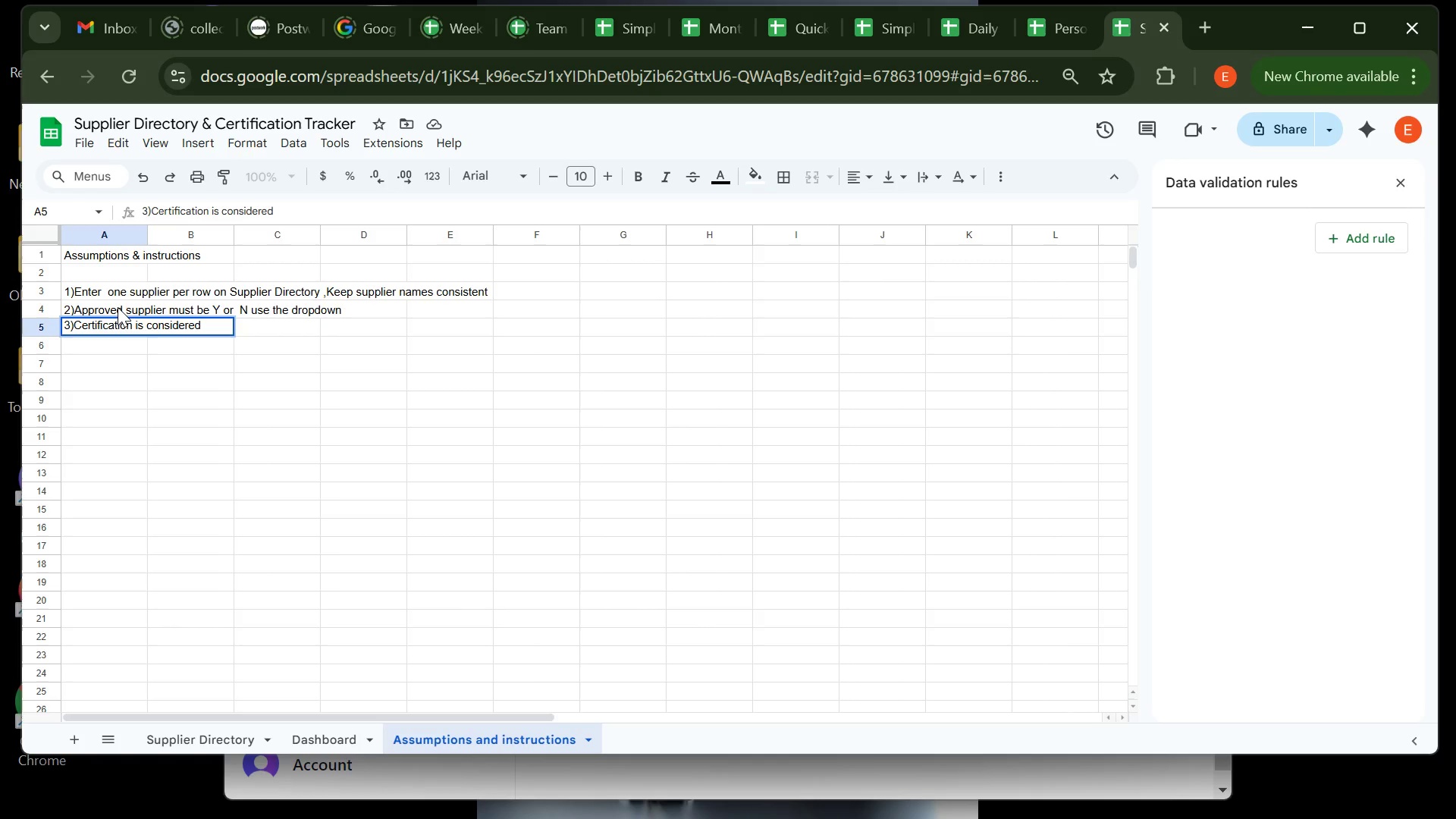 
type(expired wen )
key(Backspace)
key(Backspace)
key(Backspace)
type(hen D)
key(Backspace)
type(Certification )
 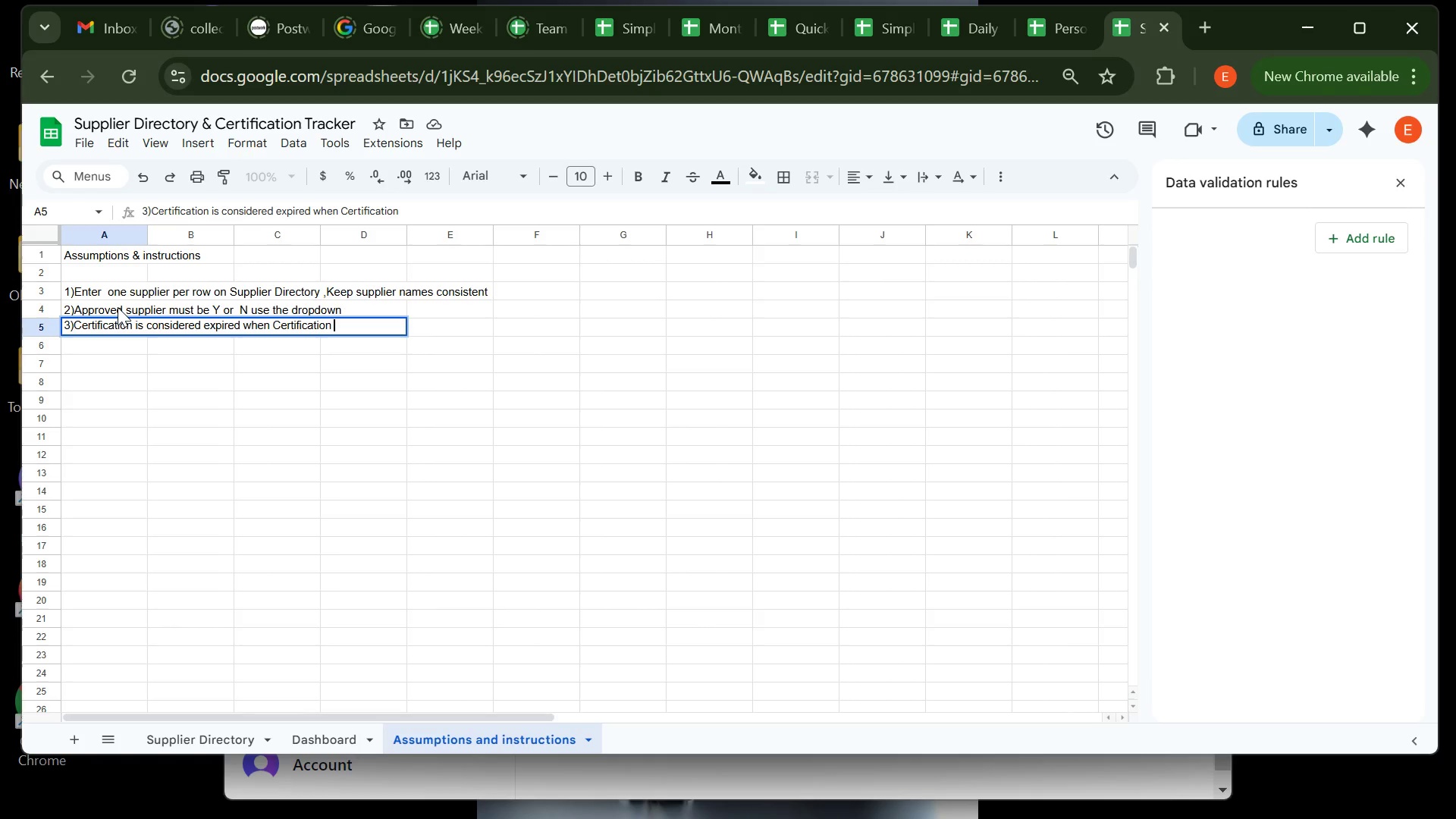 
type(Expiry Date < TODAY())
 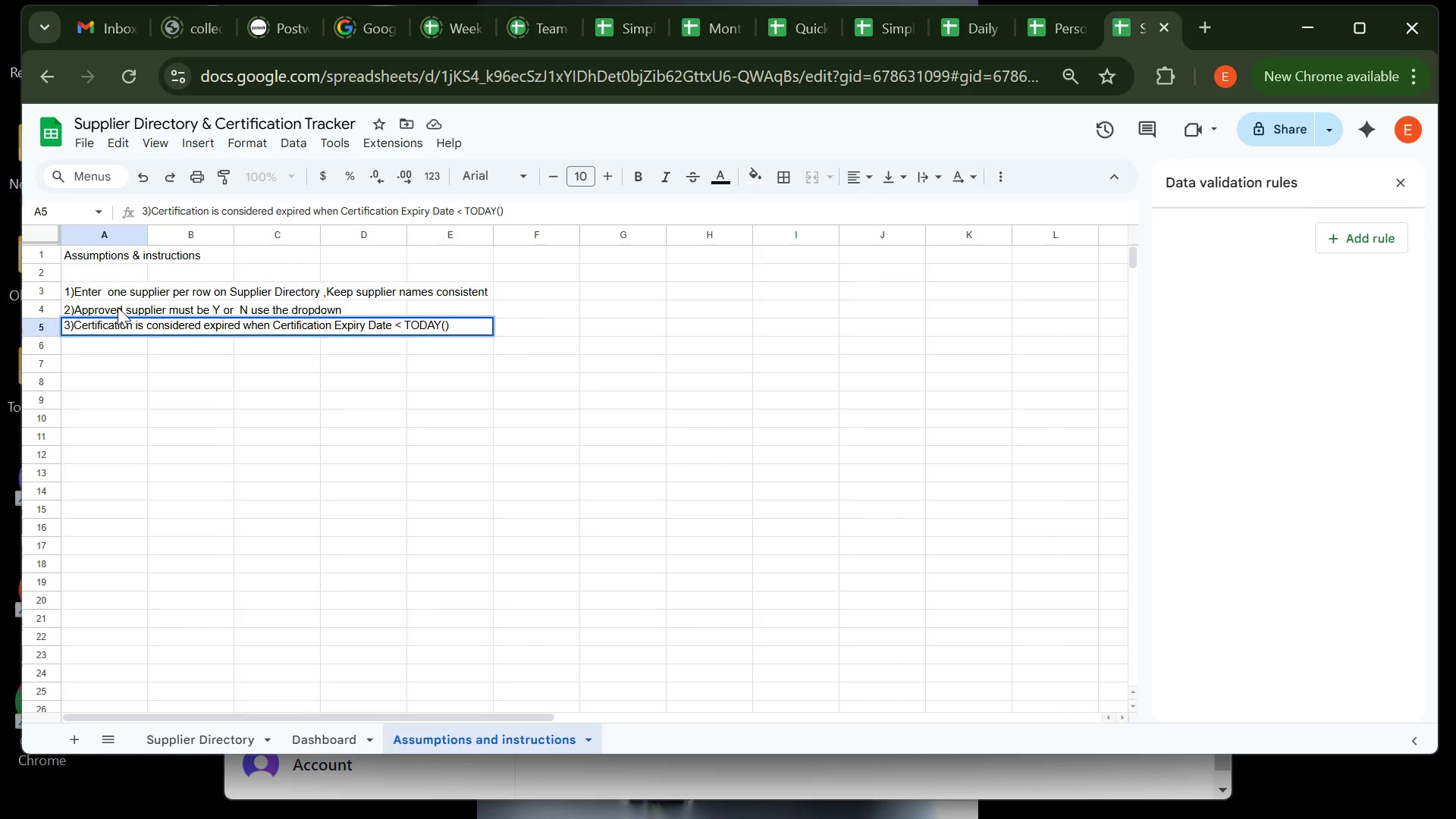 
key(Enter)
 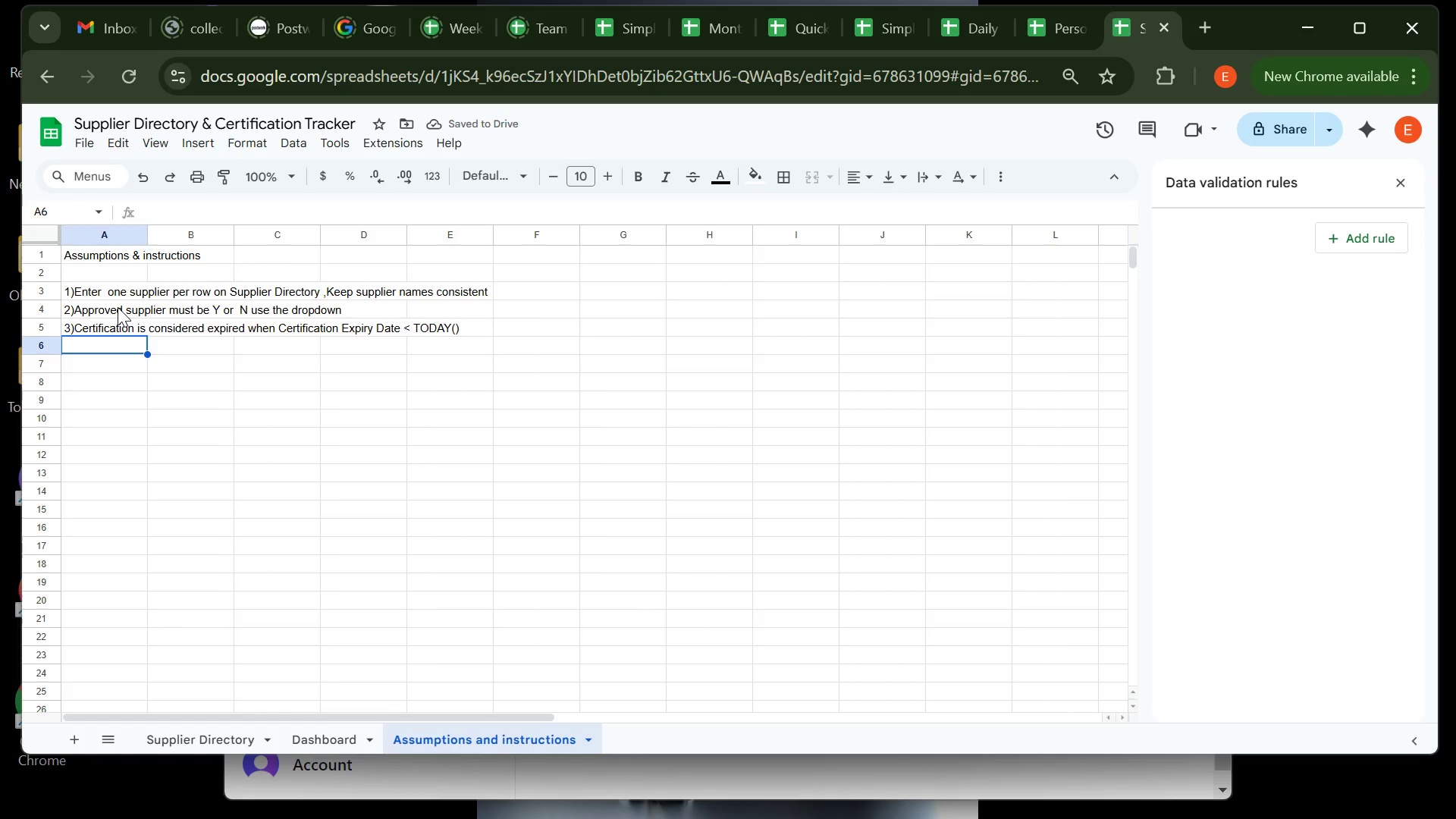 
type(uT)
key(Backspace)
type(RGENT )
key(Backspace)
key(Backspace)
key(Backspace)
key(Backspace)
key(Backspace)
key(Backspace)
key(Backspace)
type(4)Y)
key(Backspace)
type(Urgent su)
 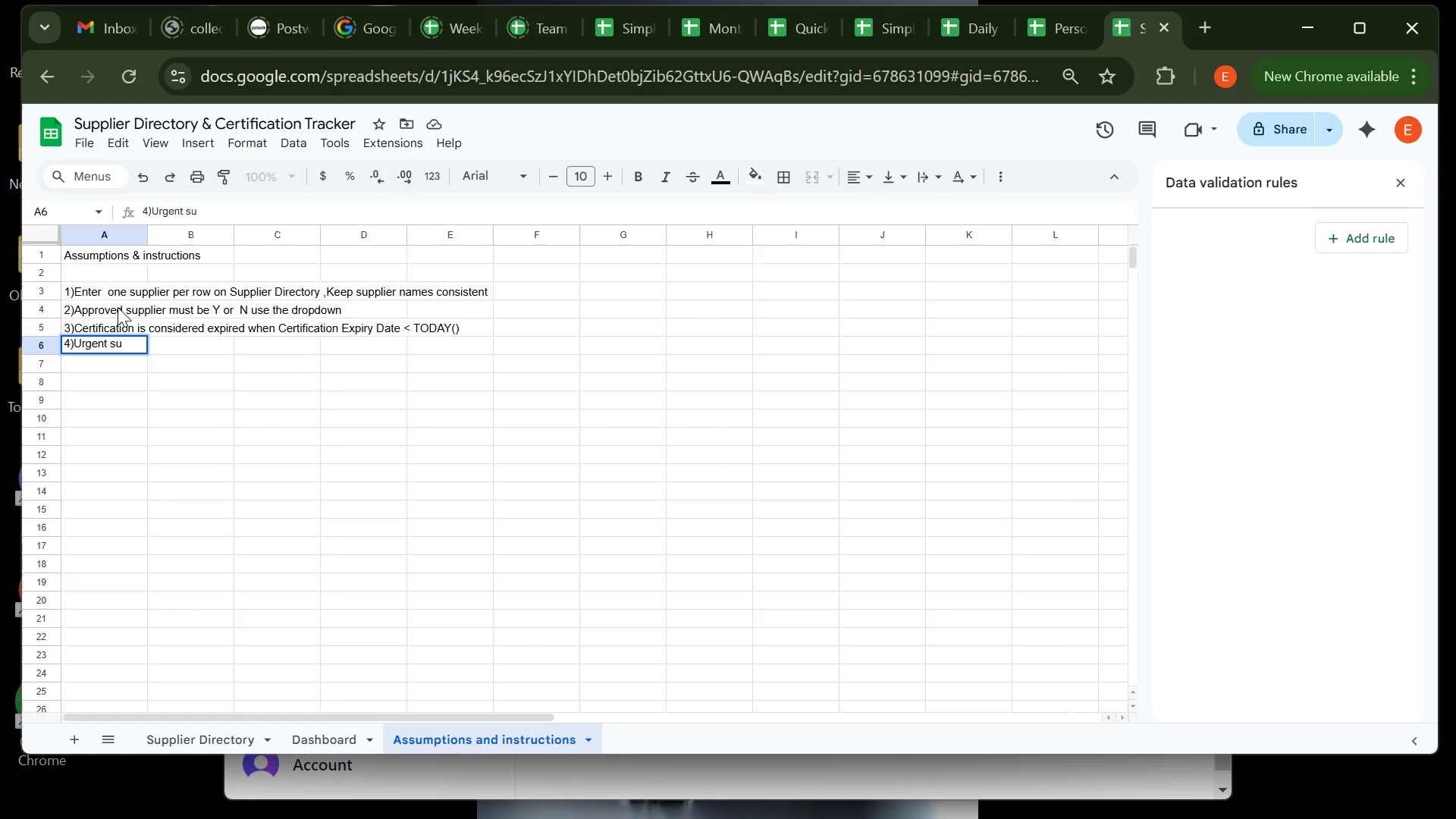 
type(pliers -)
key(Backspace)
type(= )
 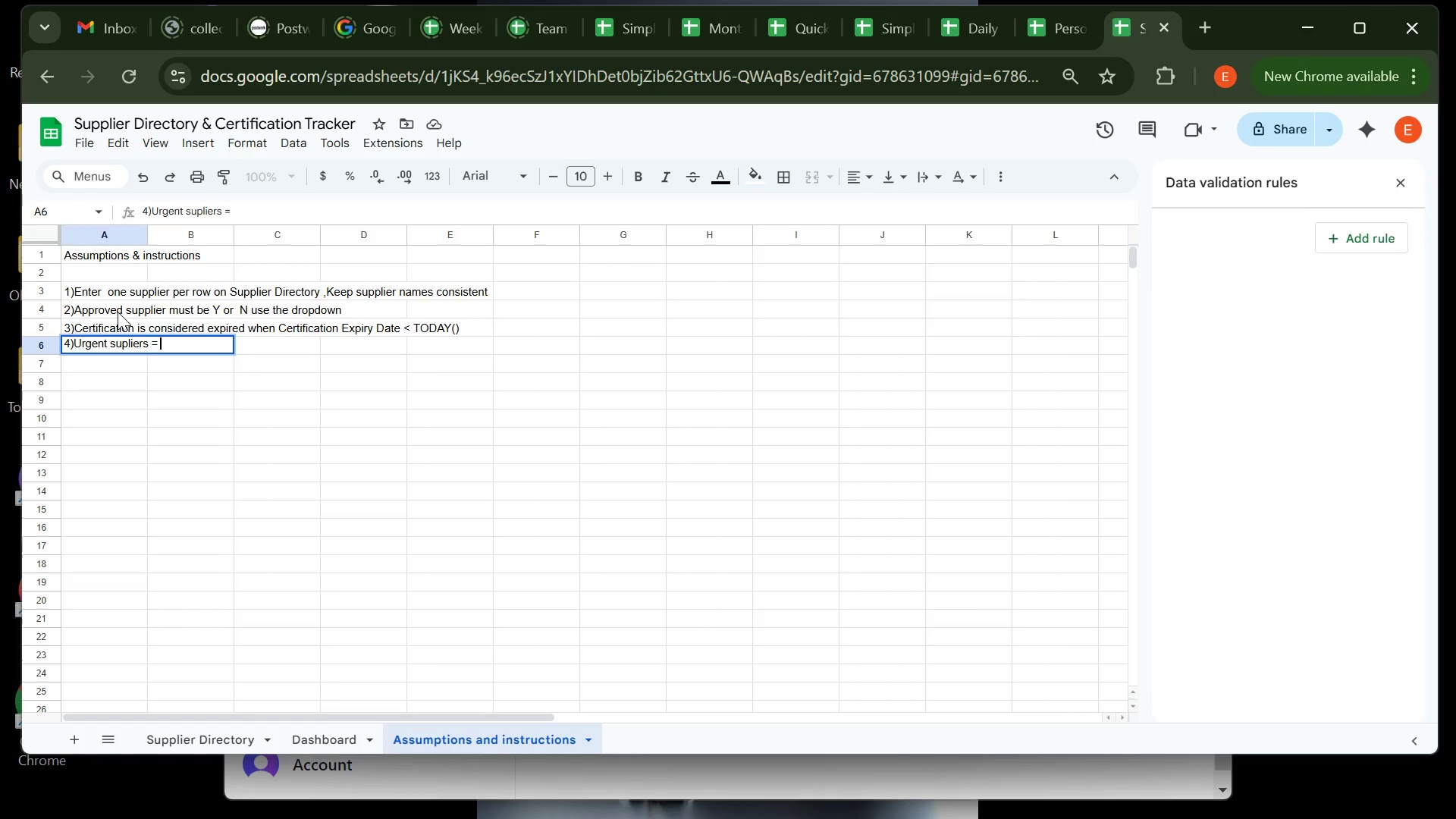 
left_click([127, 341])
 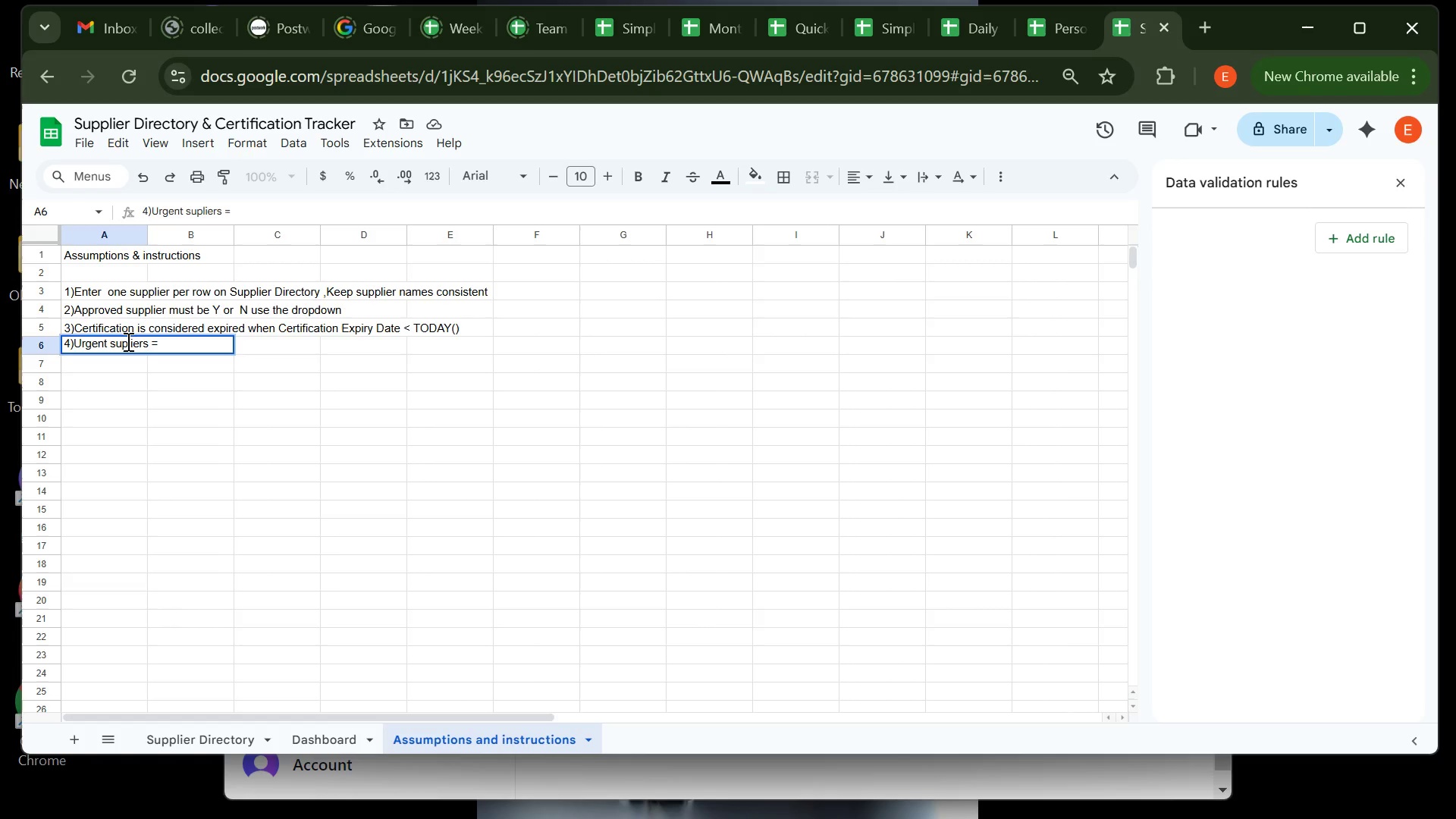 
key(P)
 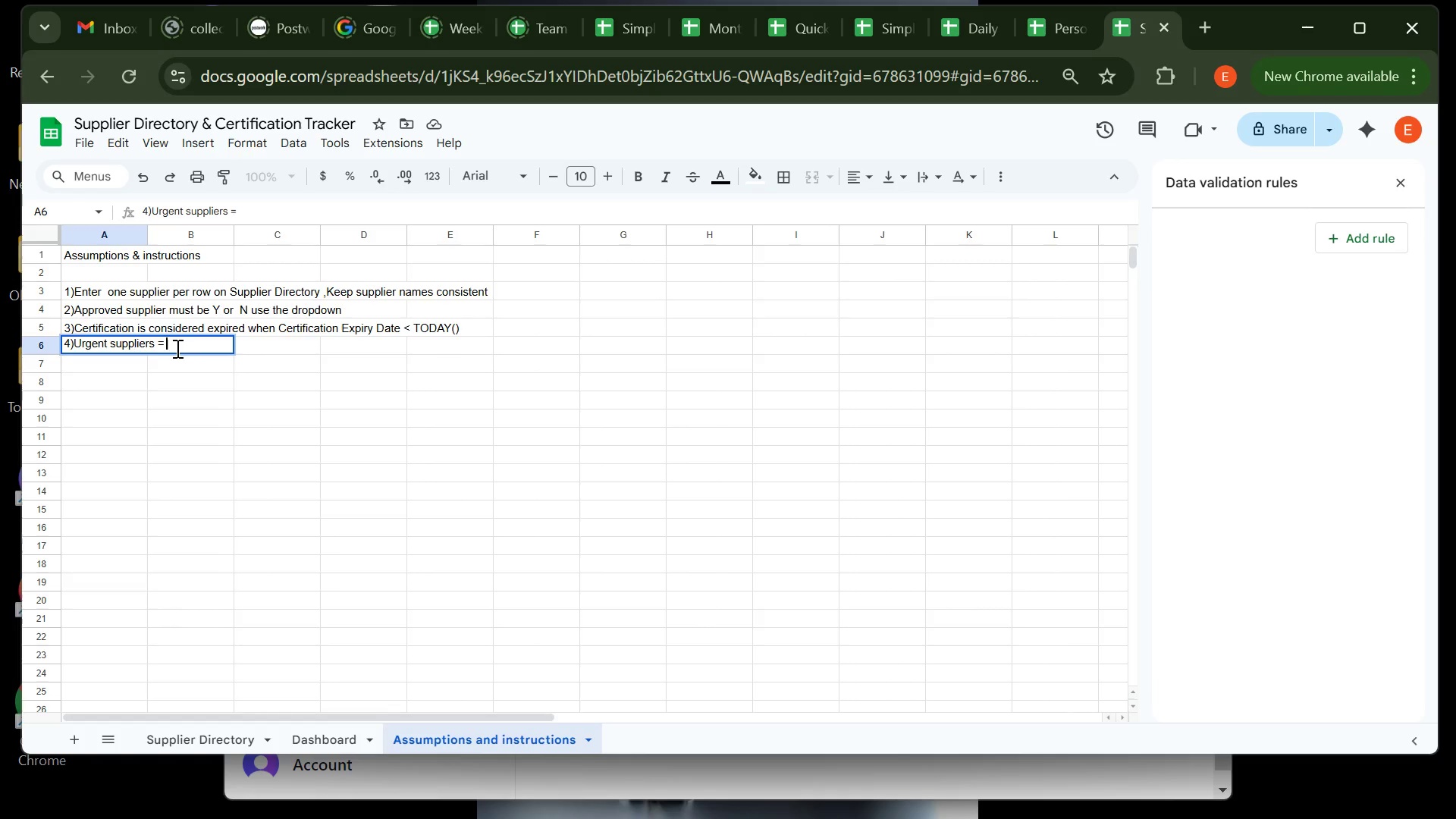 
left_click([176, 348])
 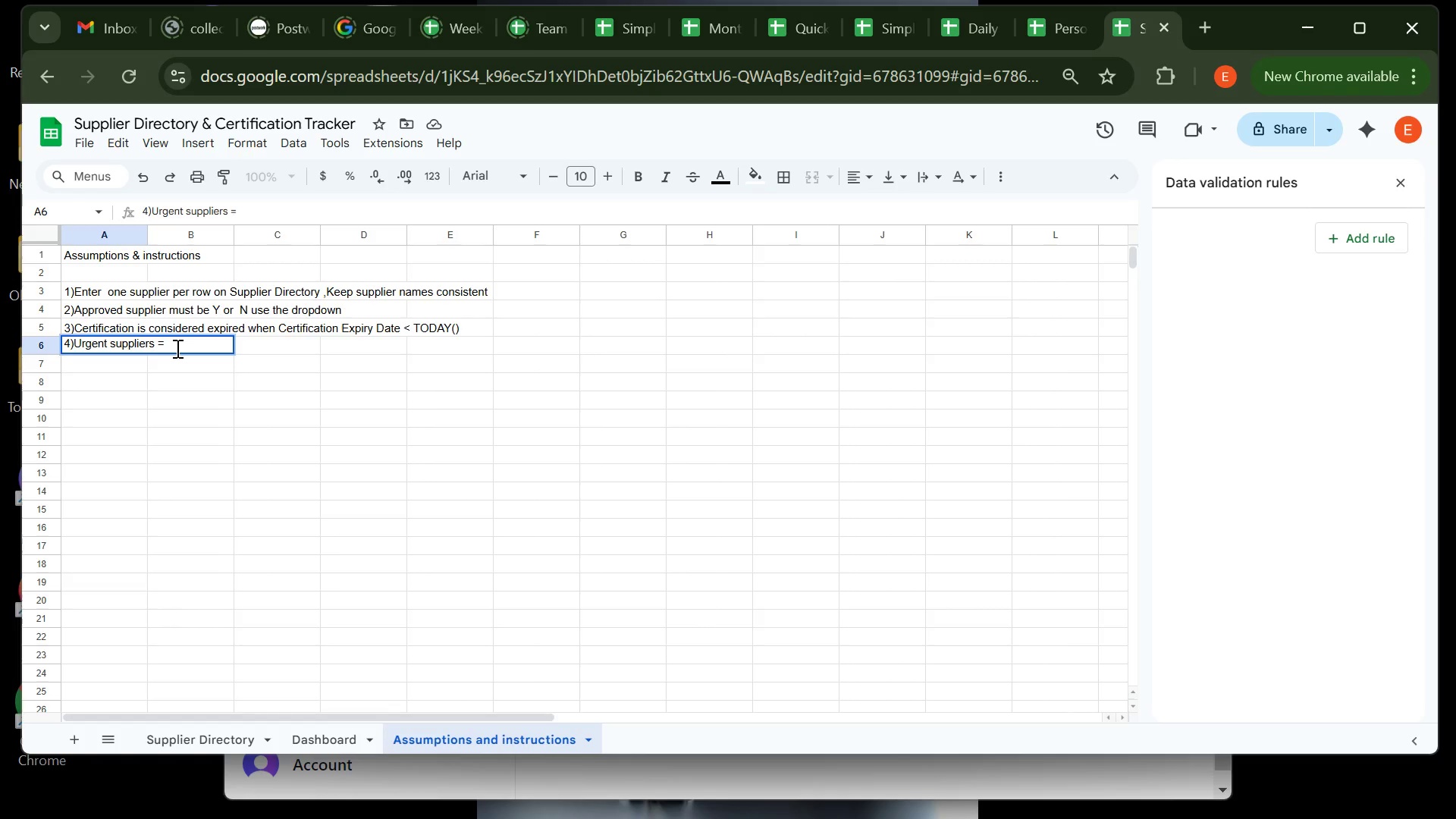 
wait(8.62)
 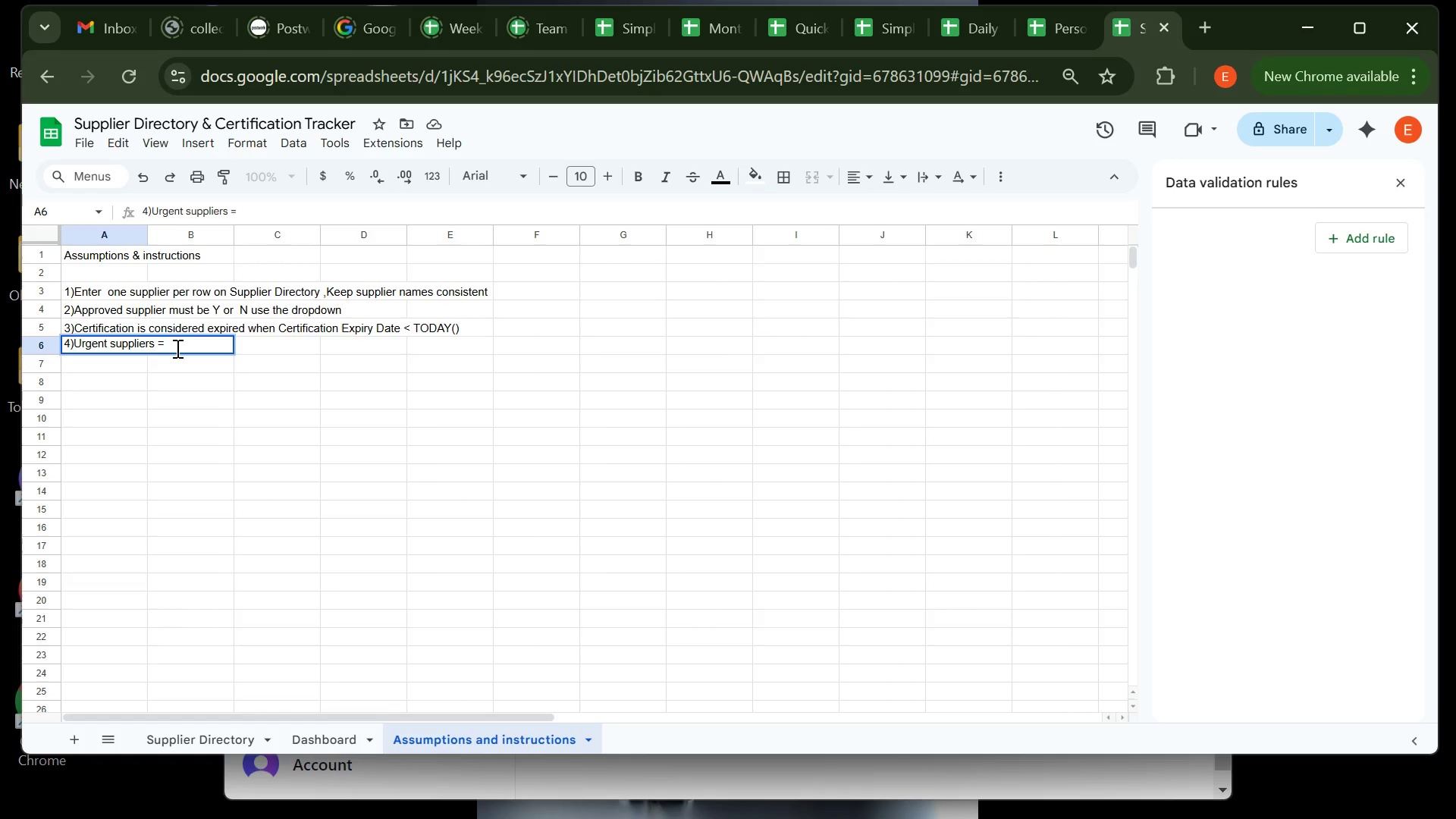 
type(epired or approved )
 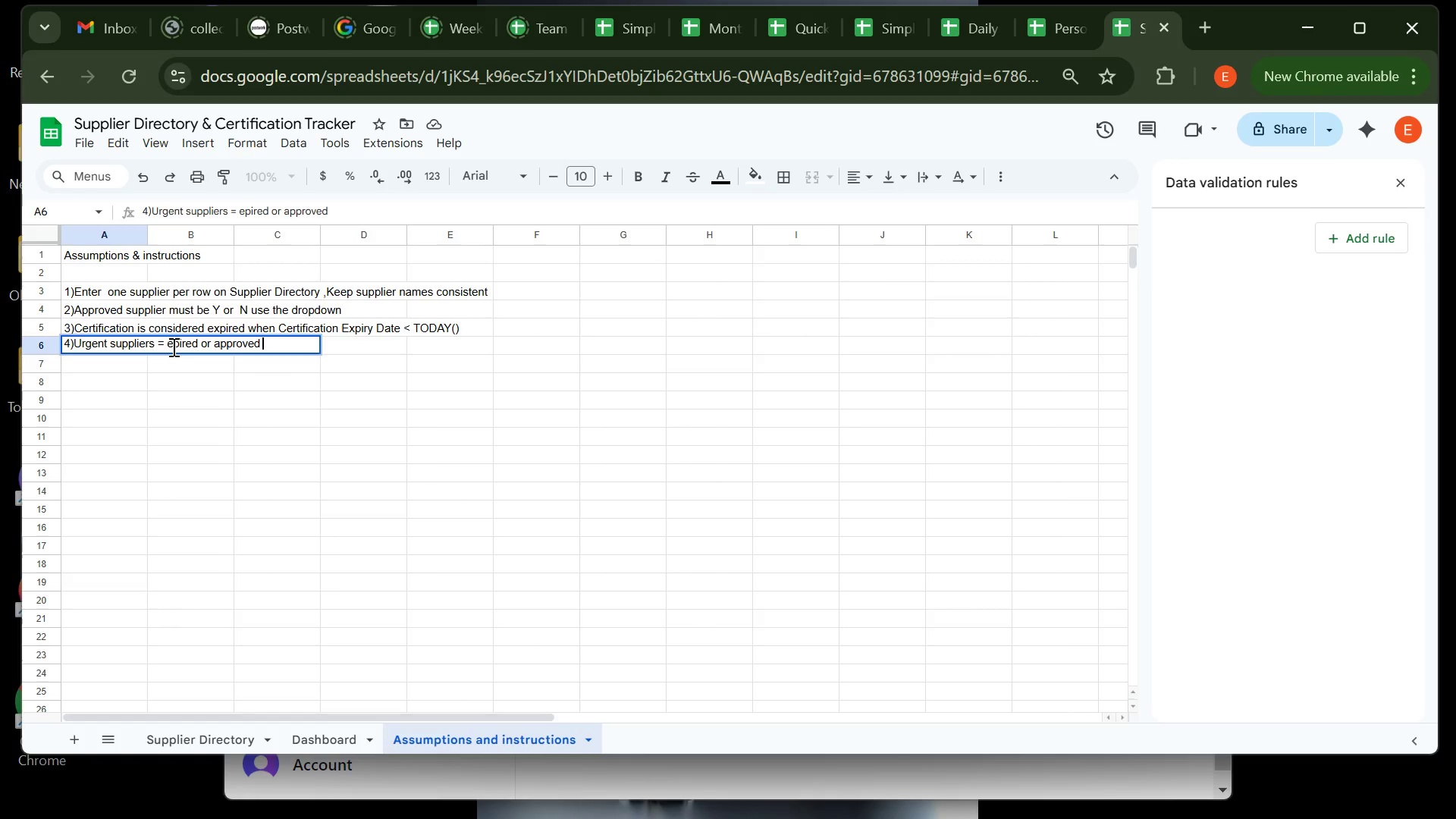 
left_click([174, 347])
 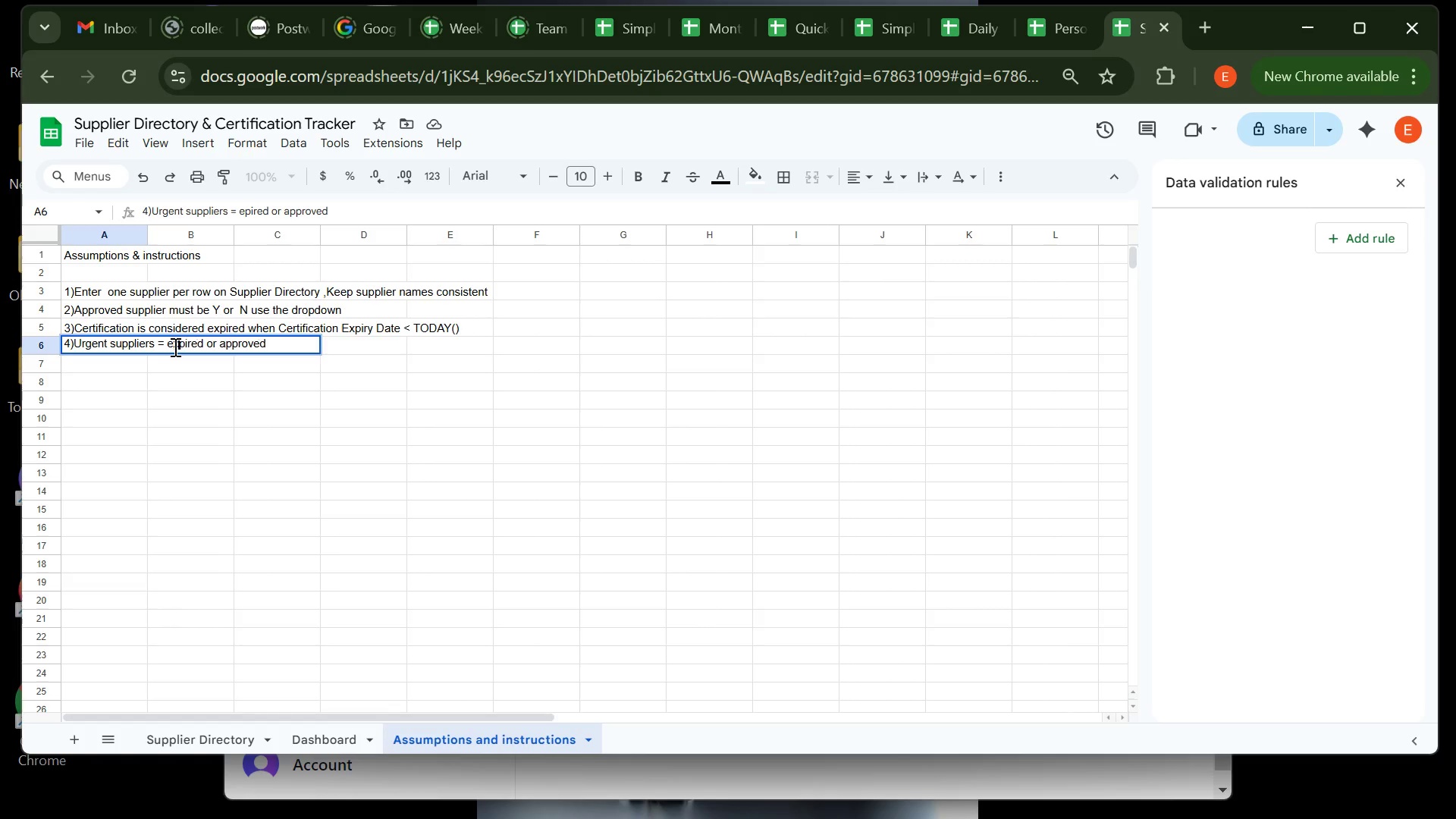 
key(X)
 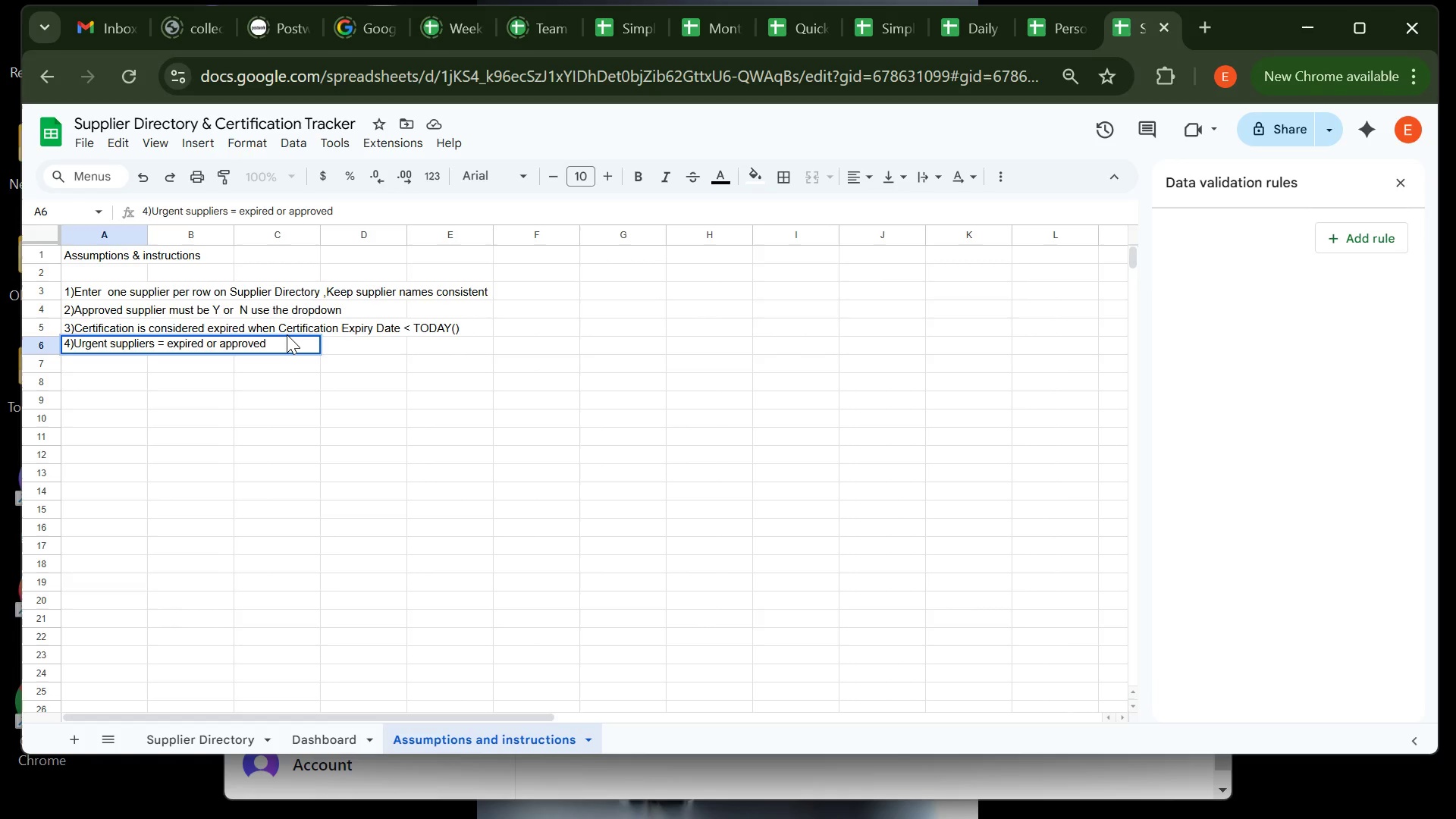 
left_click([287, 334])
 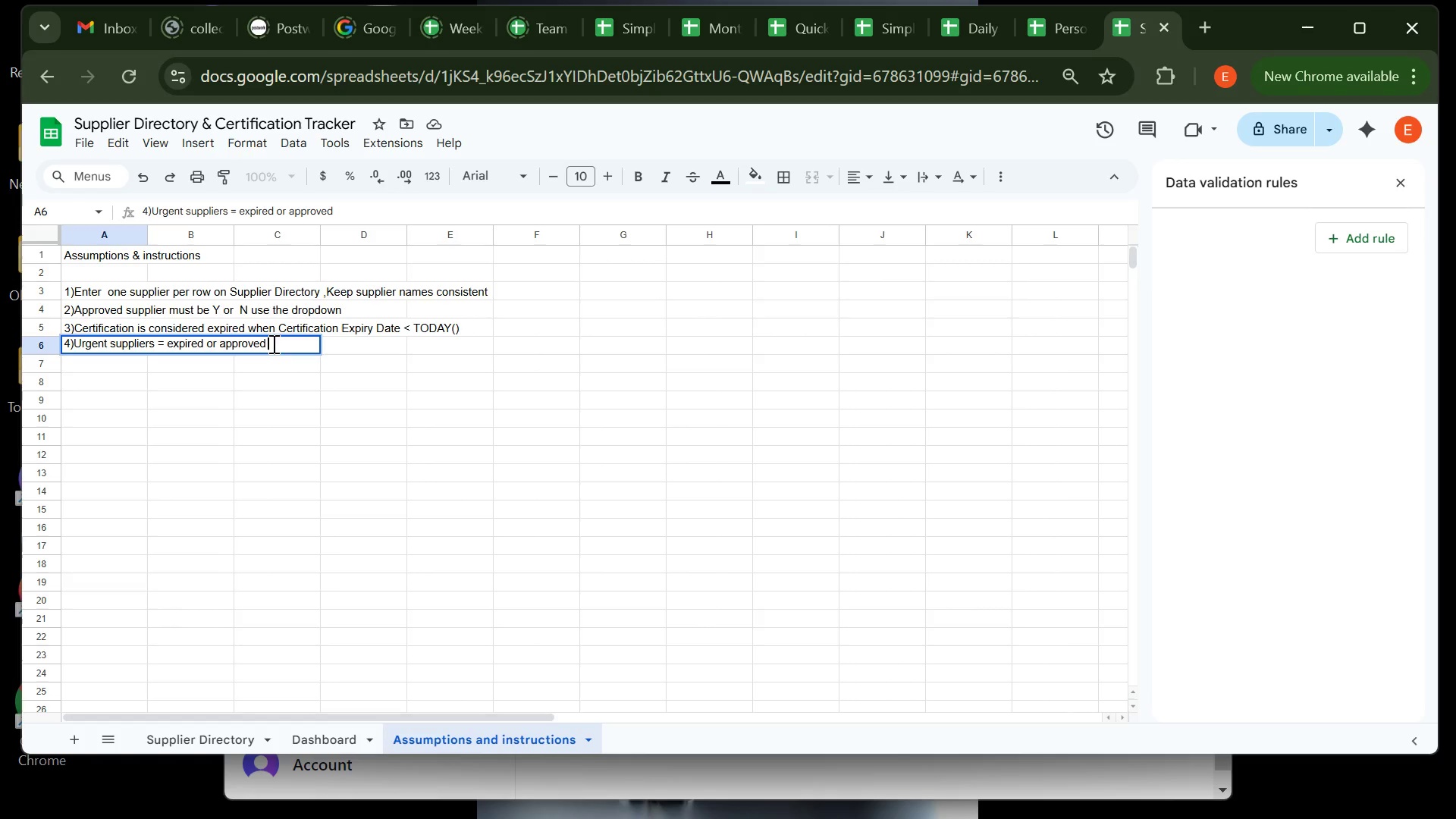 
left_click([272, 344])
 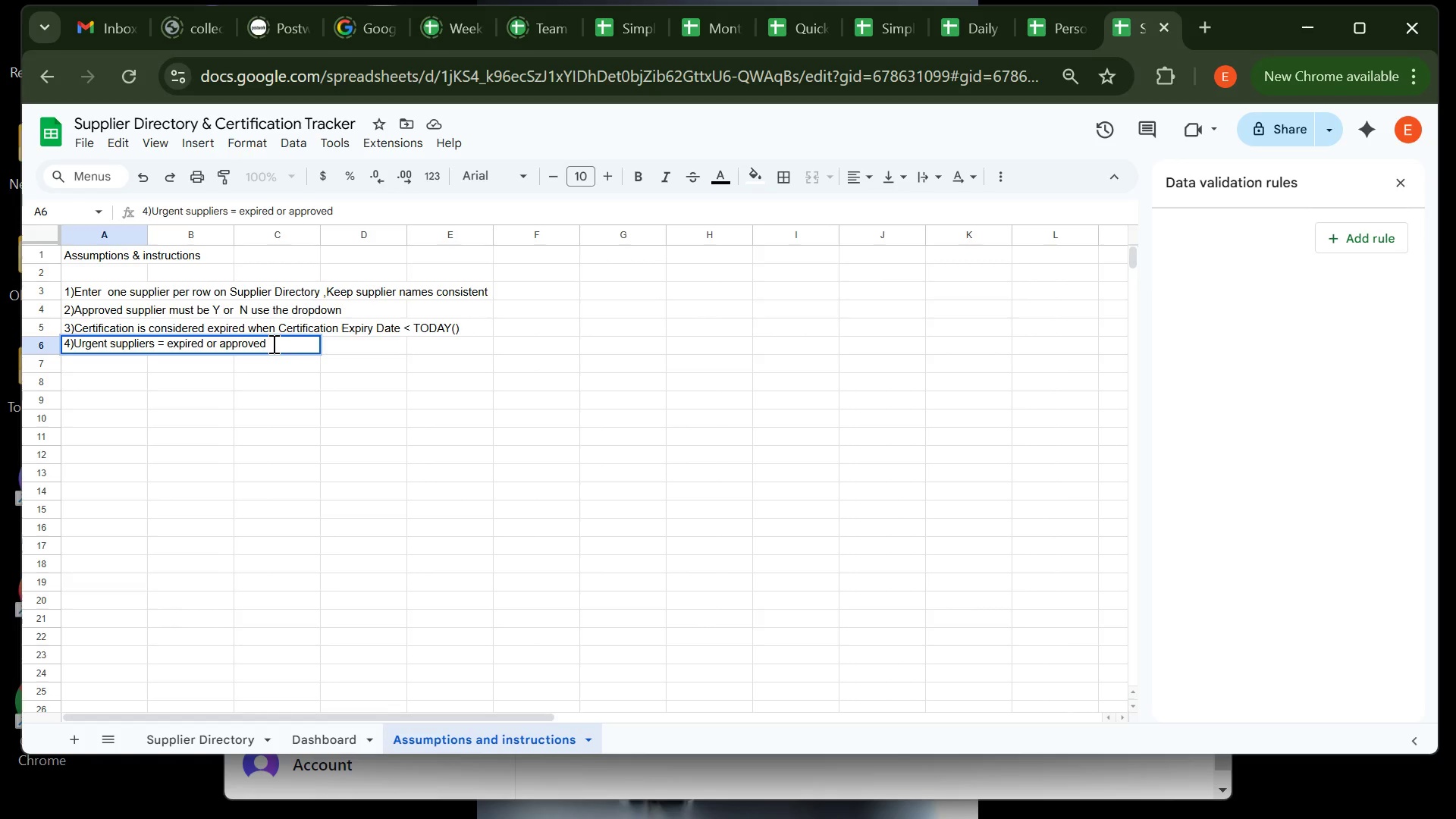 
wait(10.42)
 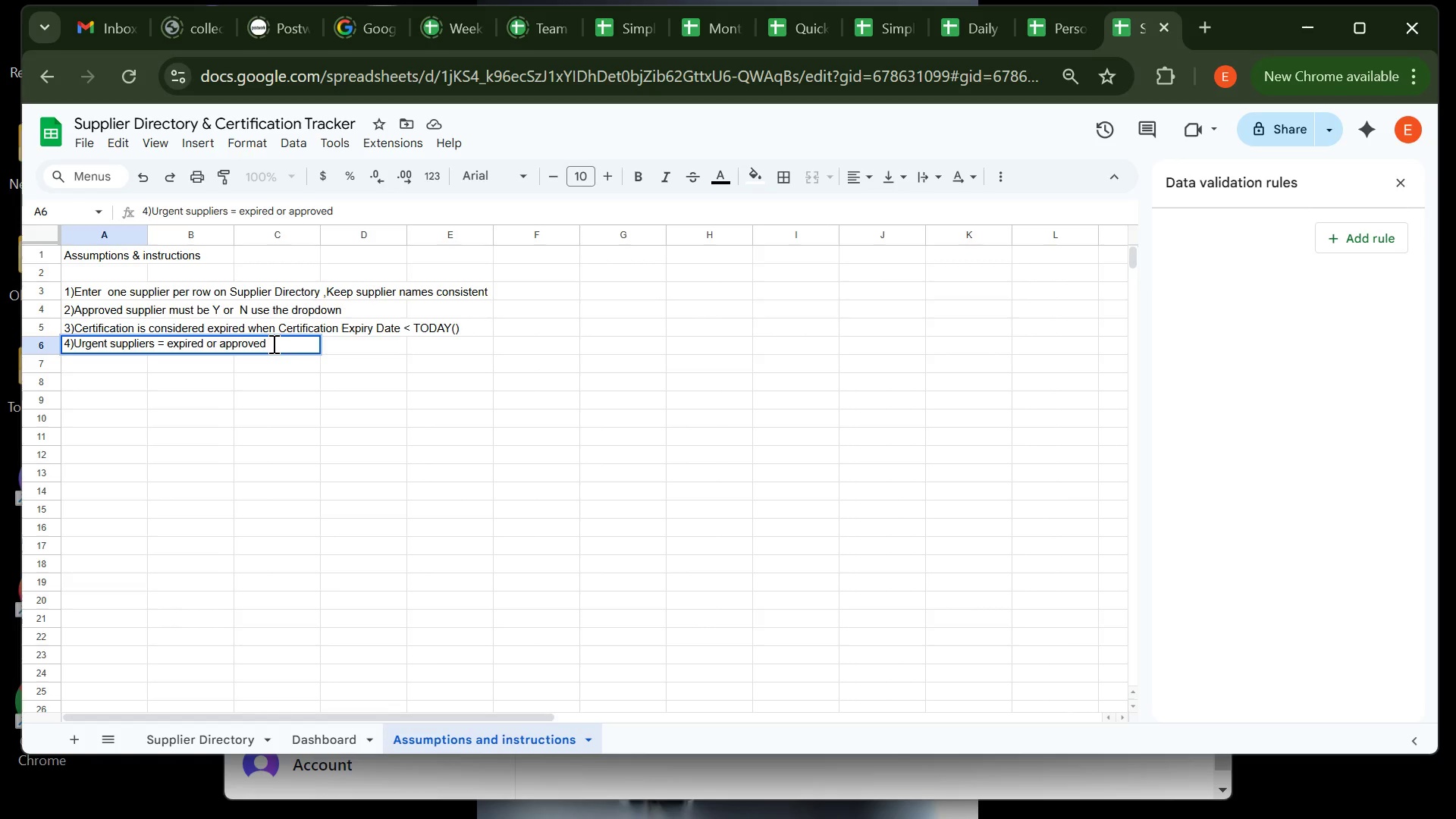 
key(Equal)
 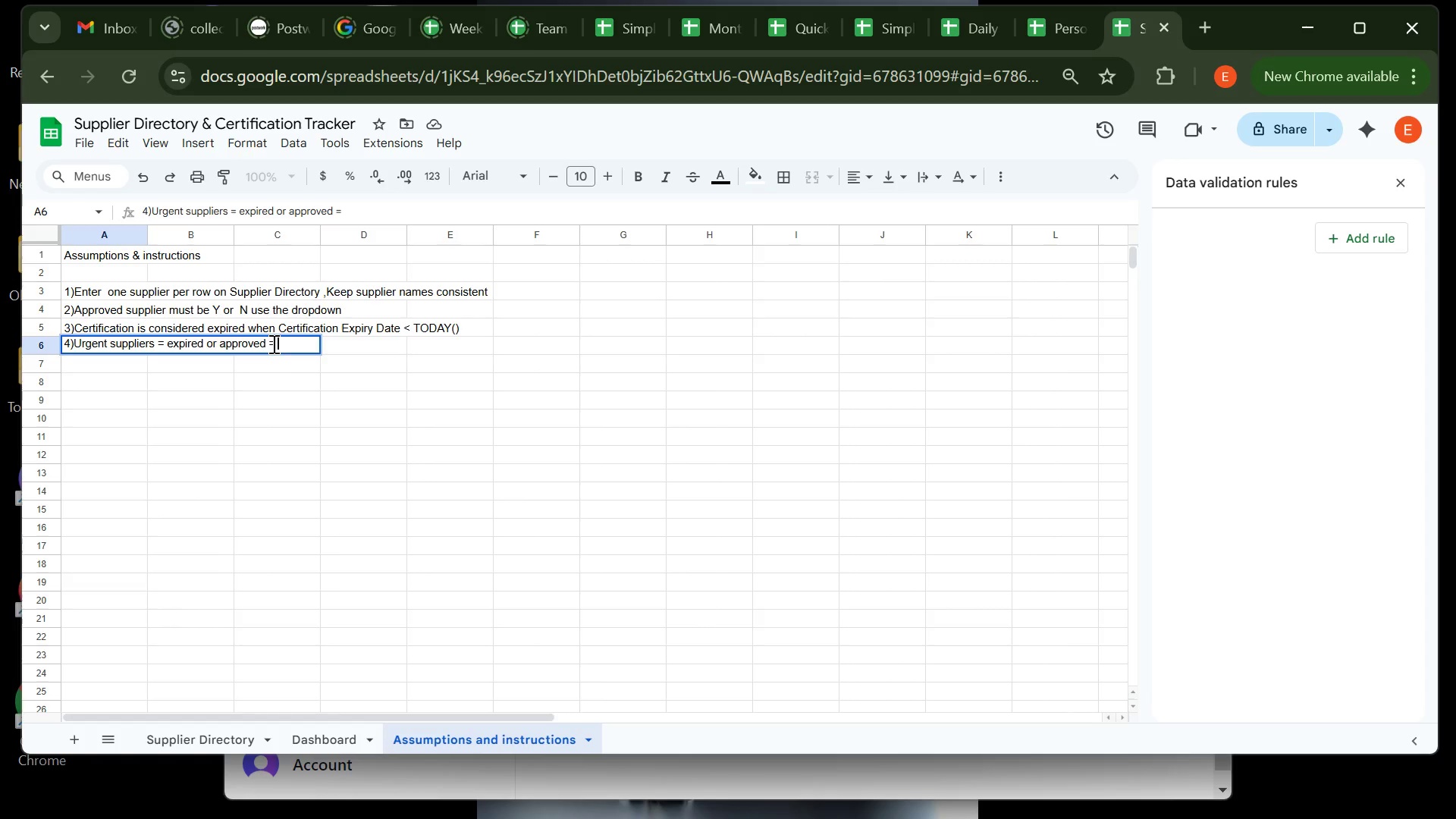 
key(Space)
 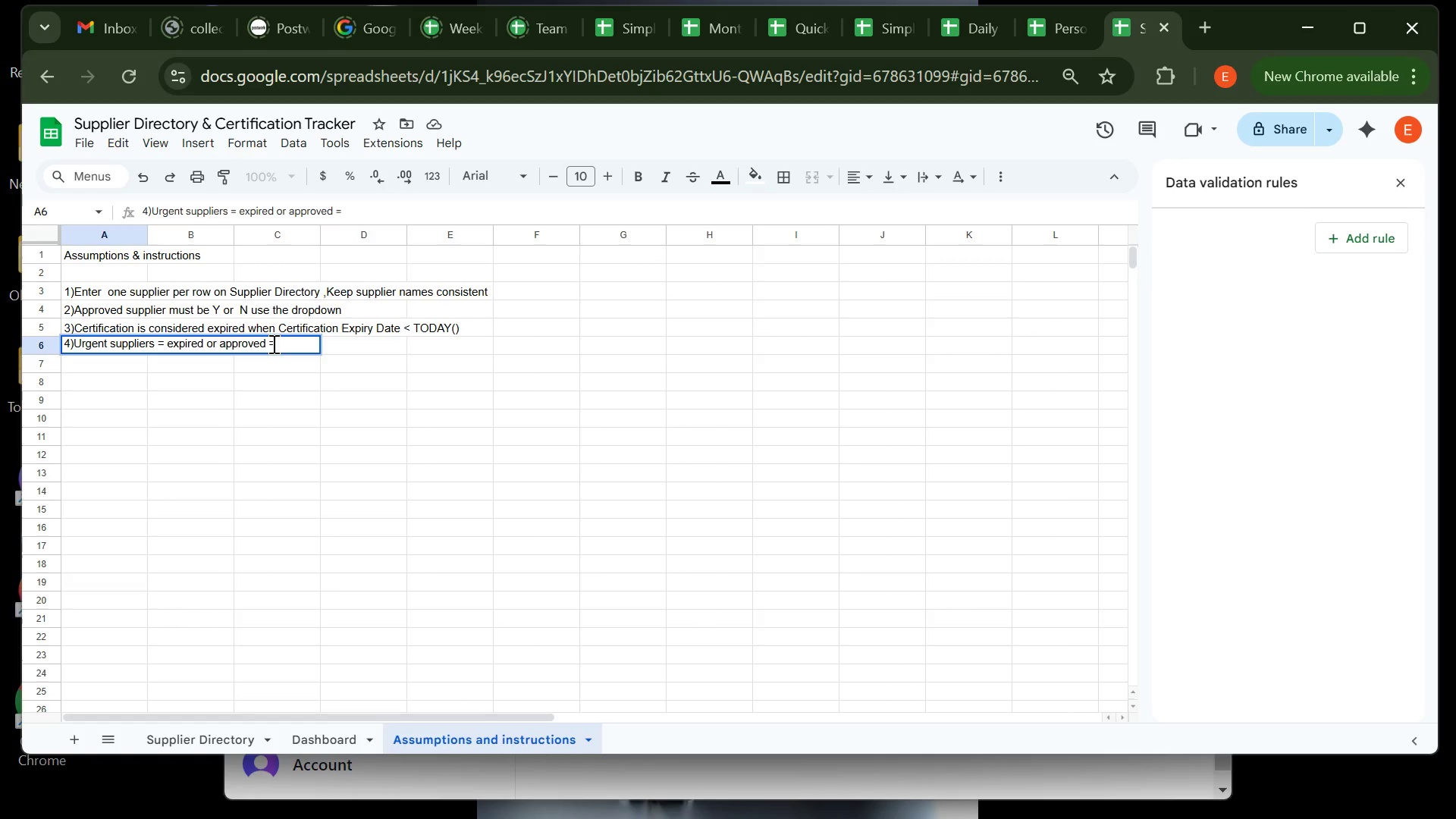 
key(CapsLock)
 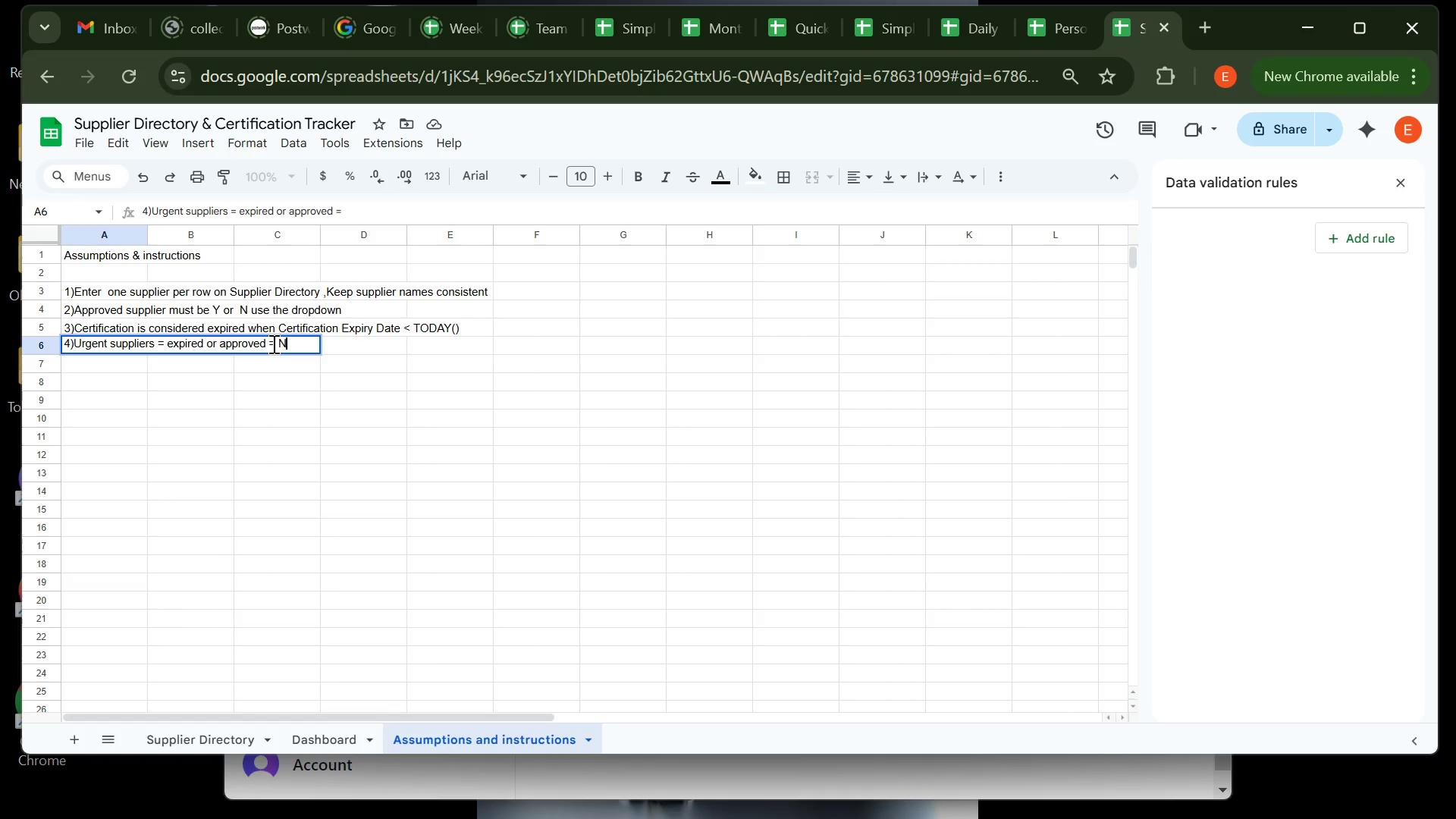 
key(N)
 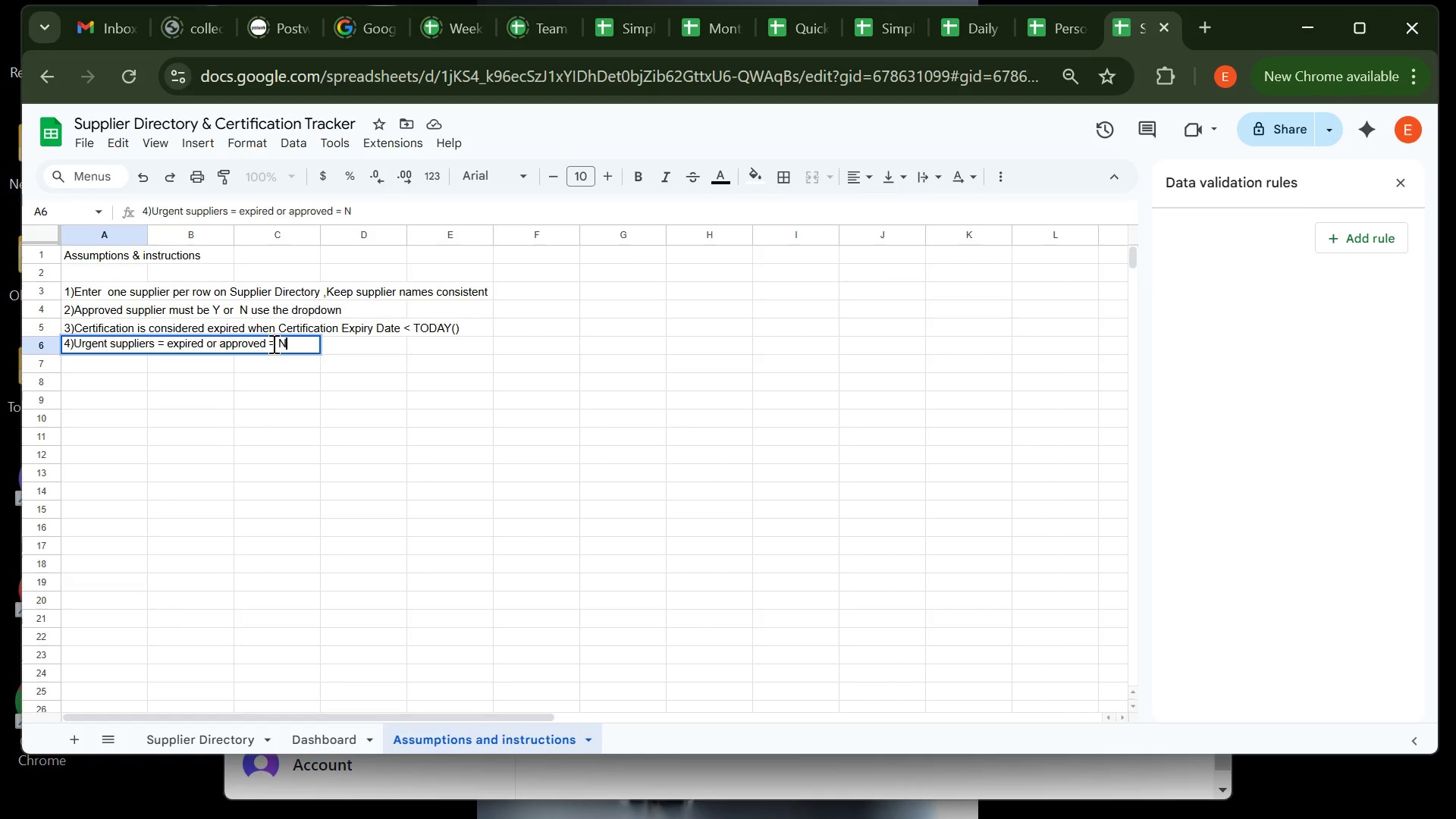 
key(CapsLock)
 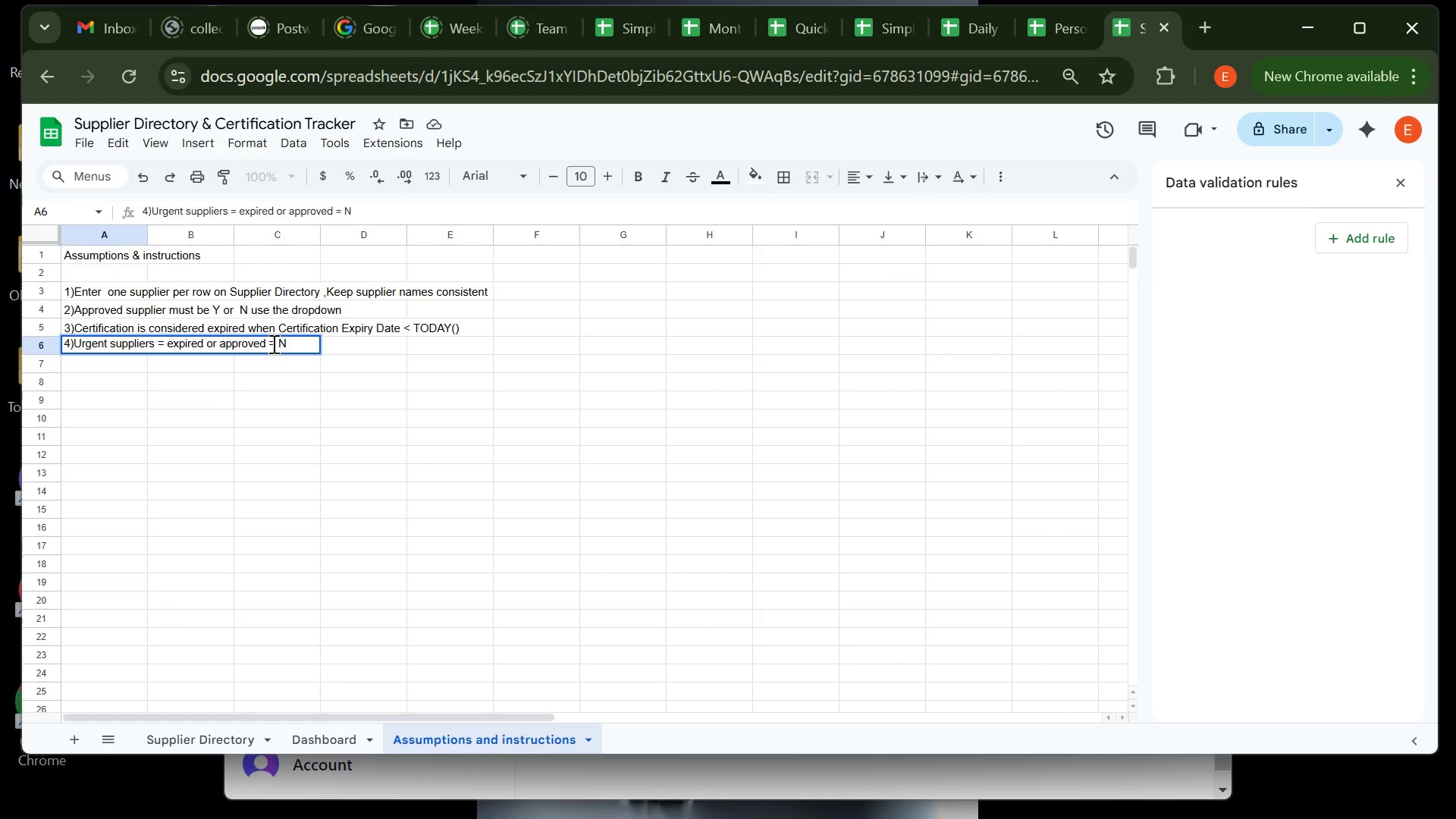 
type(; they appear on the dashbpoard )
key(Backspace)
key(Backspace)
key(Backspace)
key(Backspace)
key(Backspace)
key(Backspace)
type(oard automativ)
key(Backspace)
type(cally )
 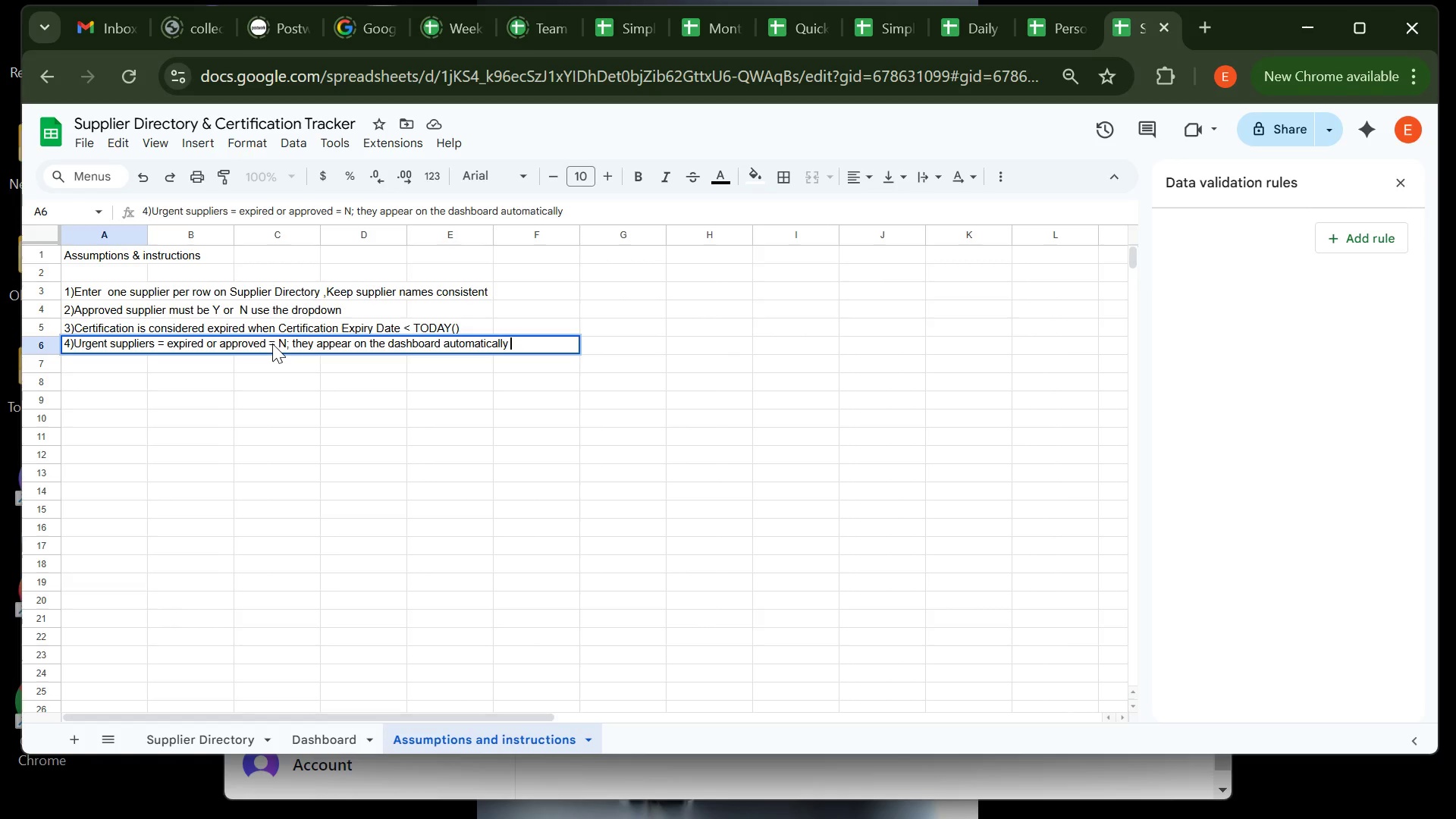 
key(Enter)
 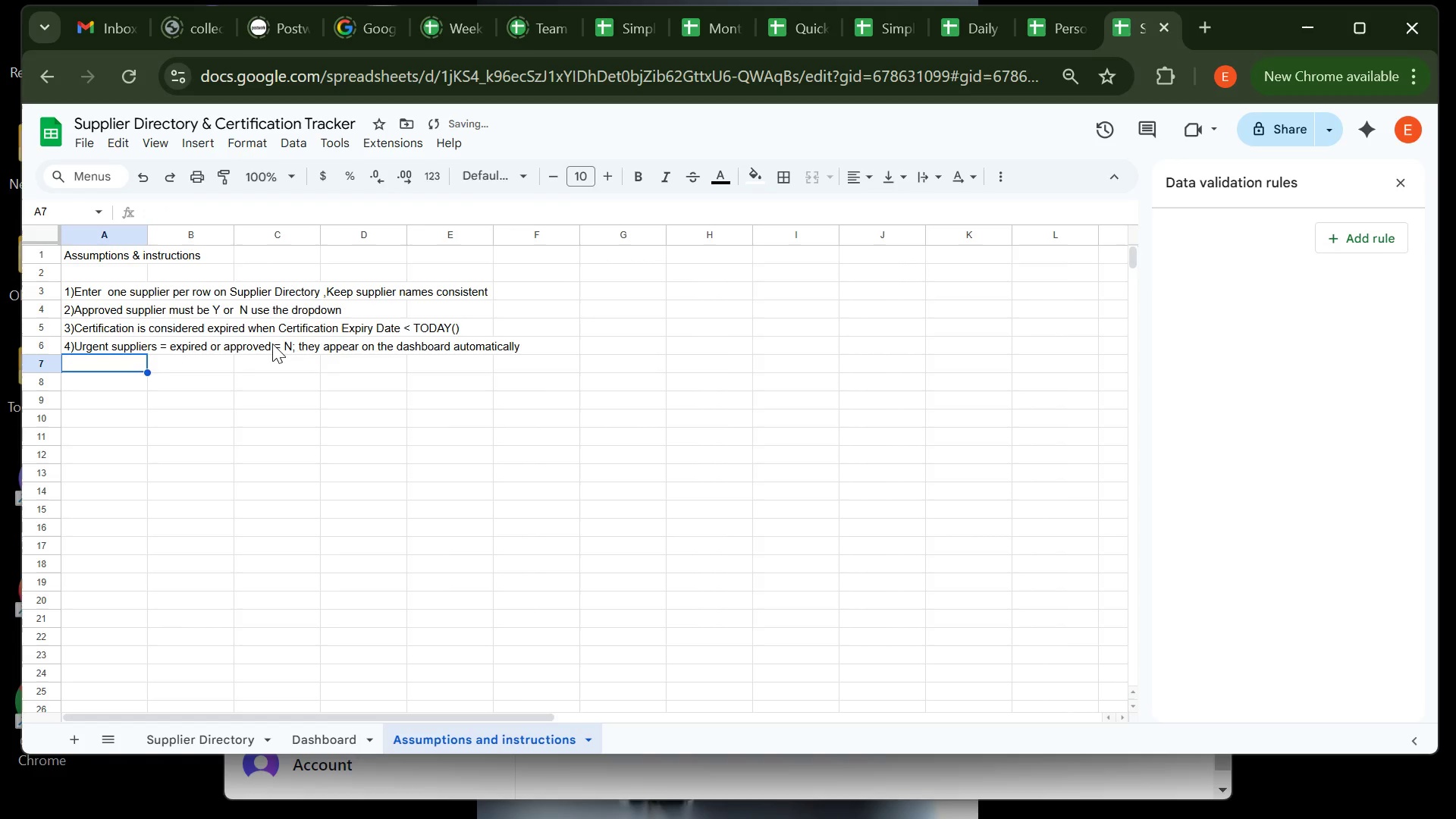 
type(5)To update departments )
 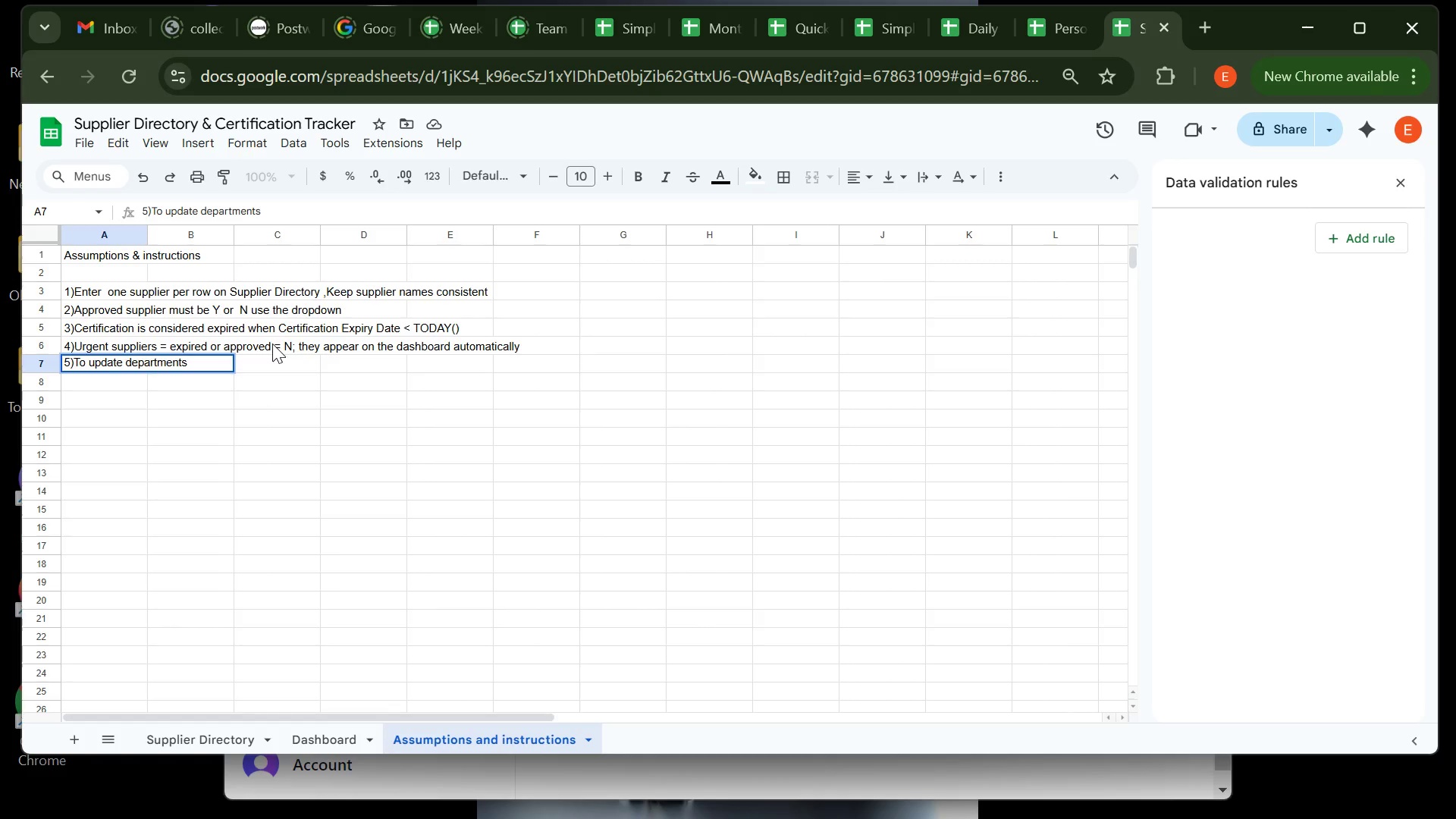 
type(/Categories add them to the deppa)
key(Backspace)
key(Backspace)
type(artment or Product category columns on the supplier category .)
 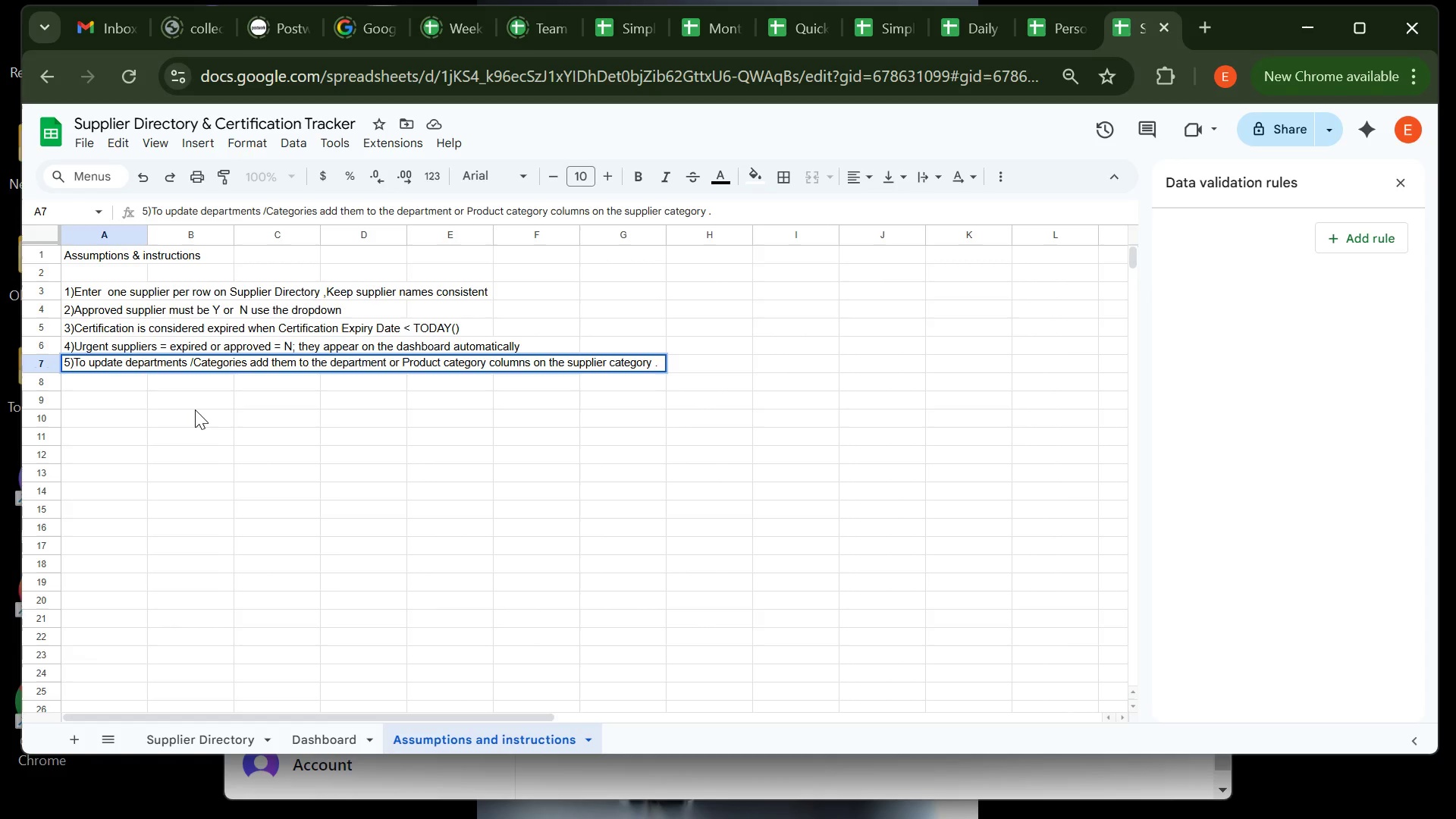 
left_click([195, 410])
 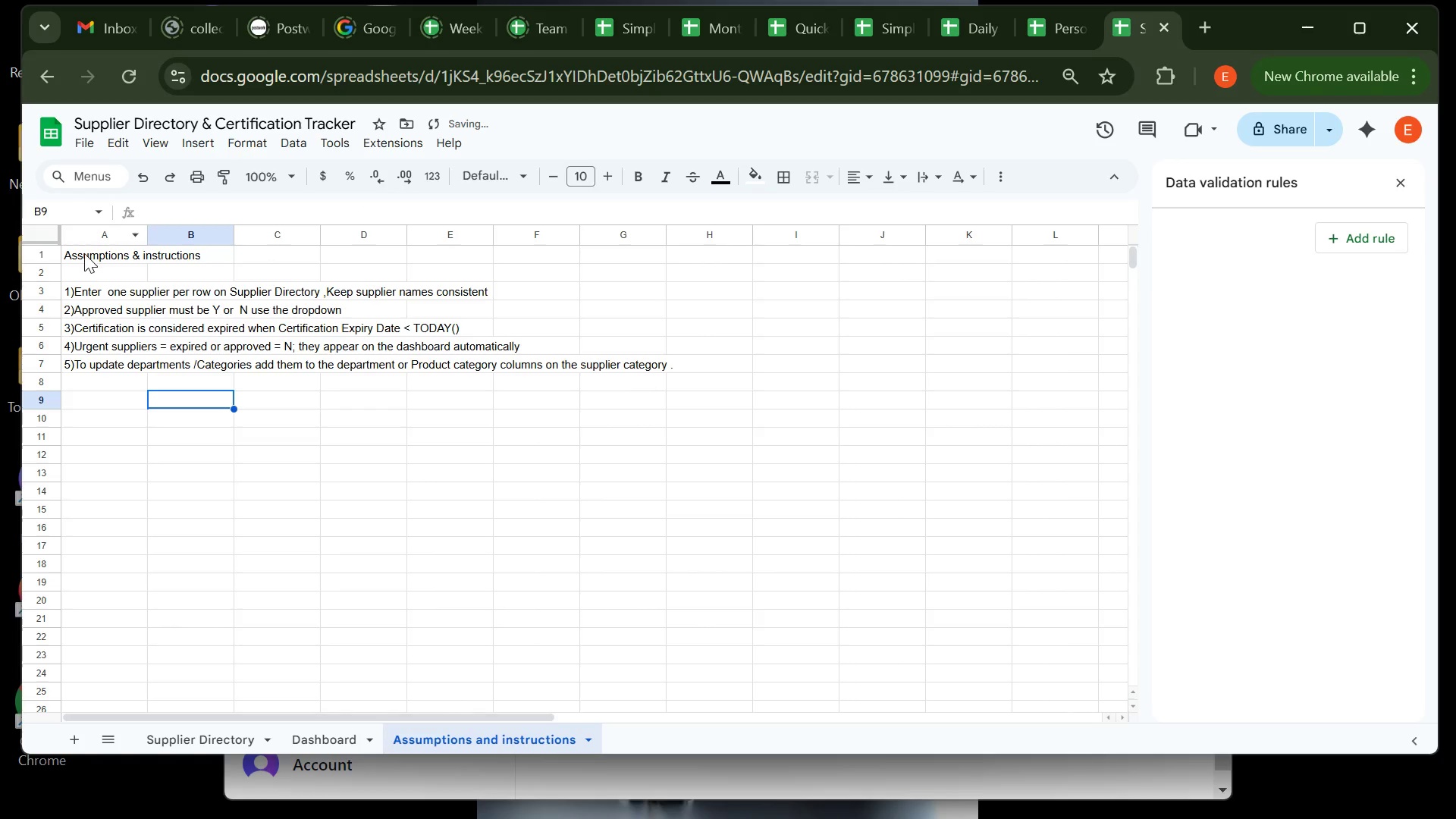 
left_click([84, 253])
 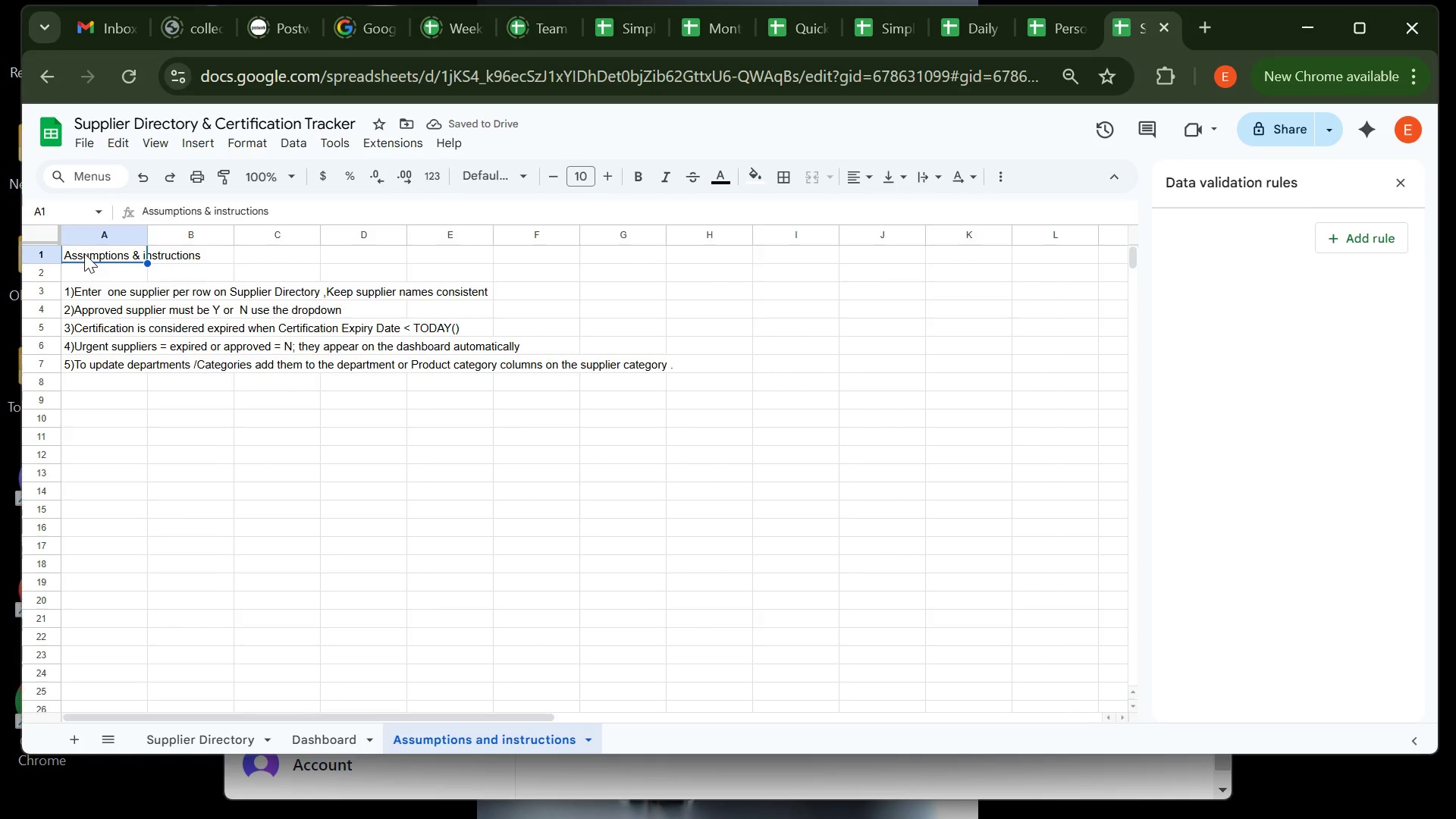 
key(Control+B)
 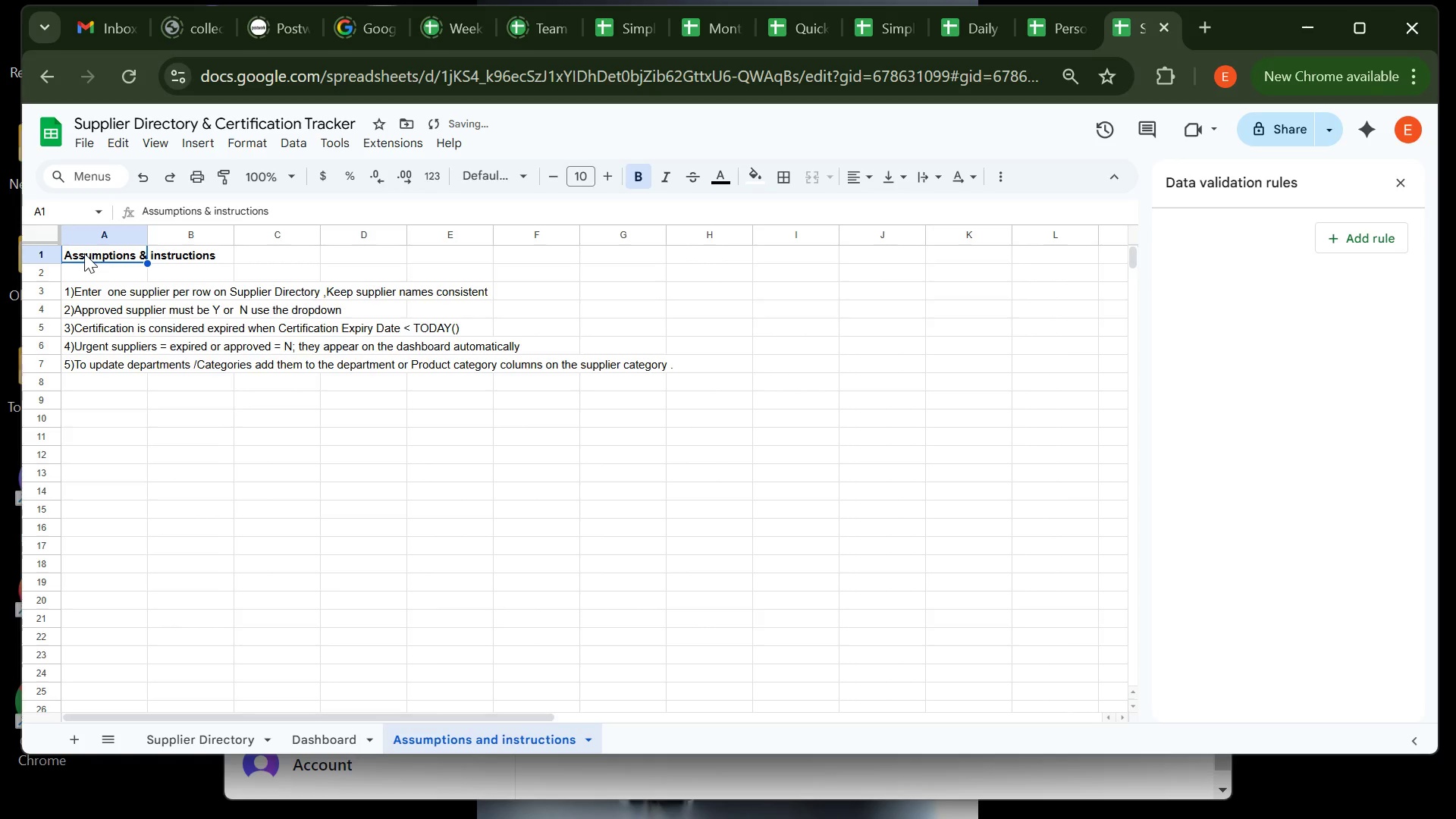 
double_click([618, 180])
 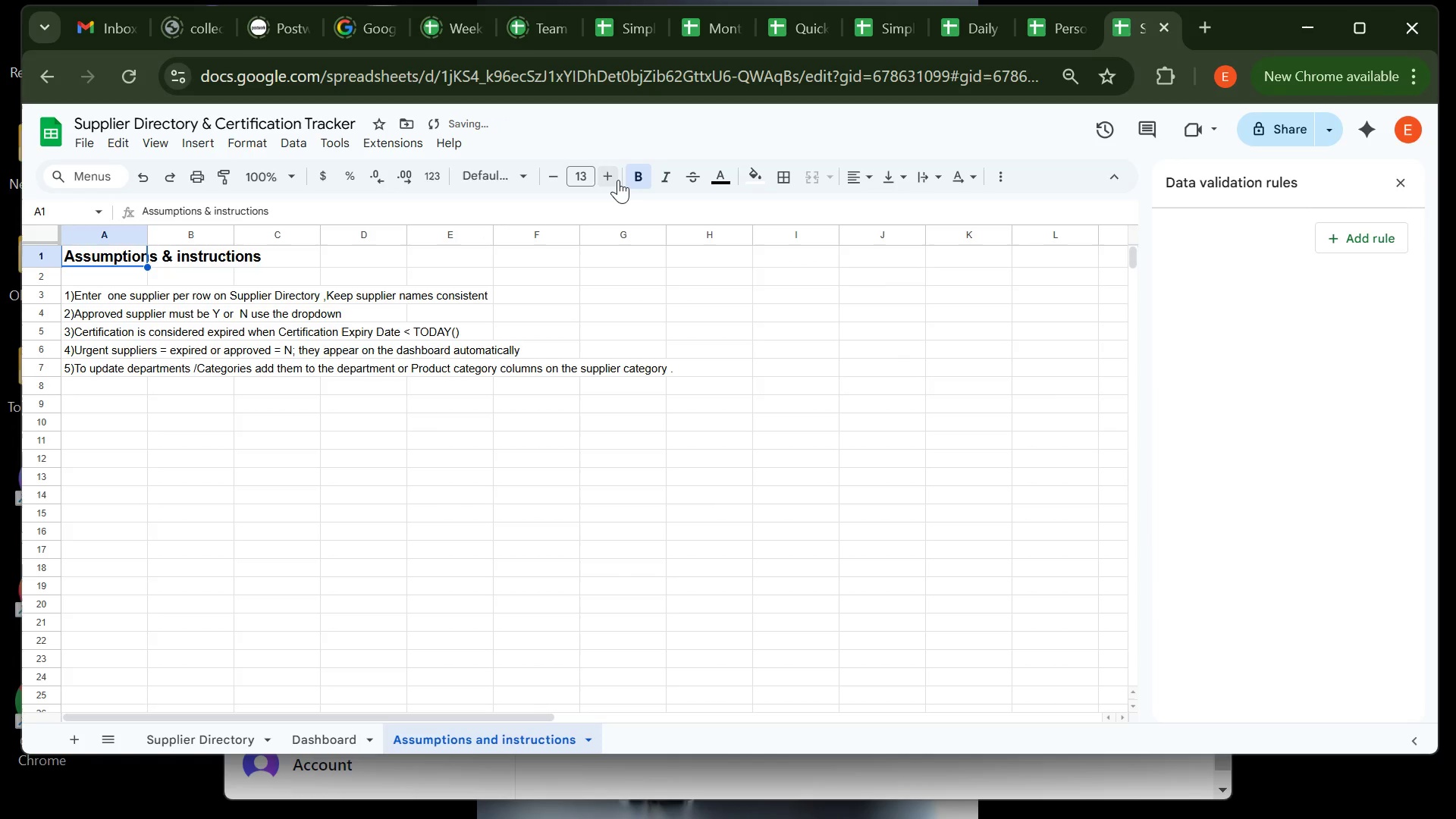 
triple_click([618, 180])
 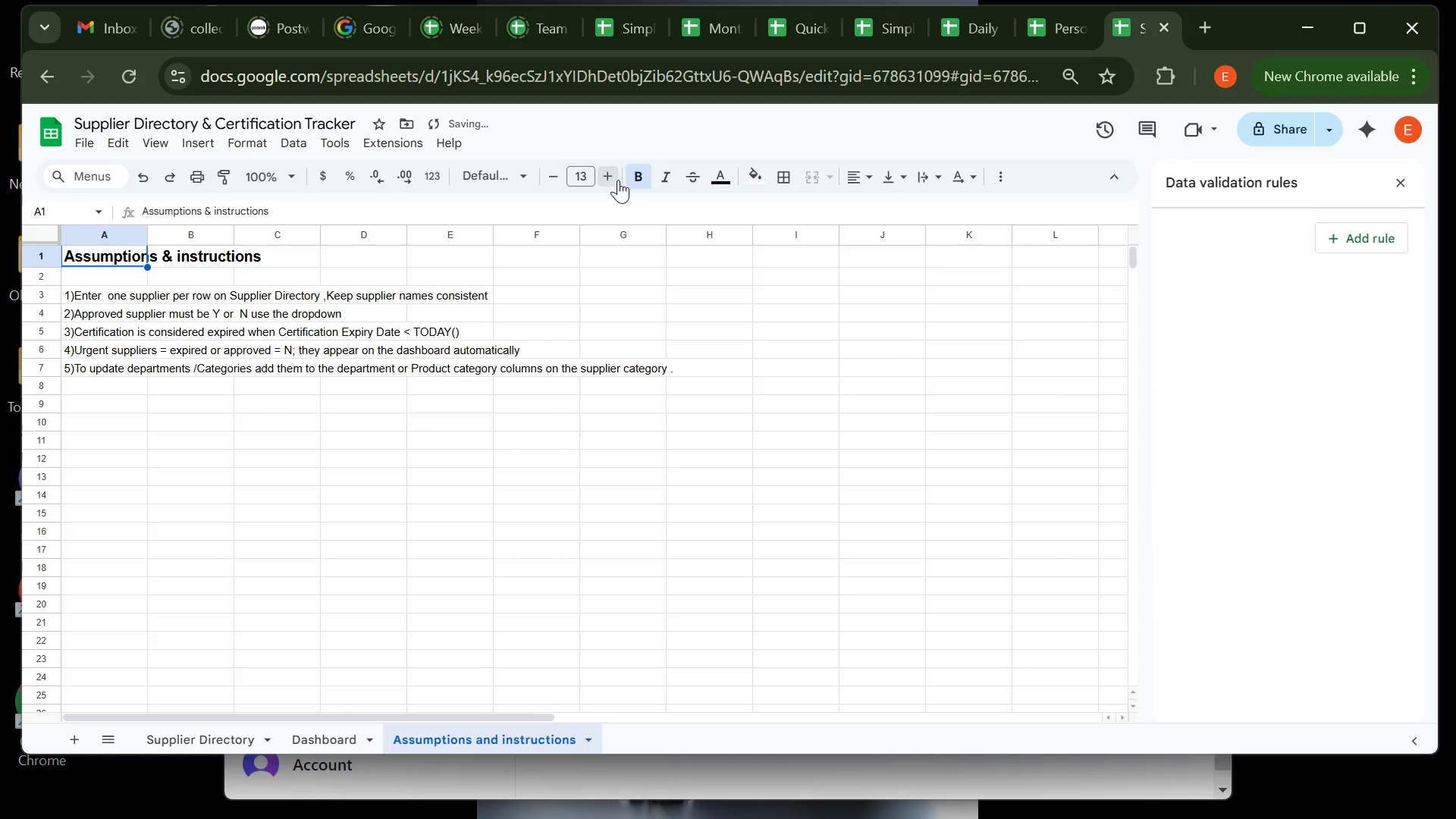 
triple_click([618, 180])
 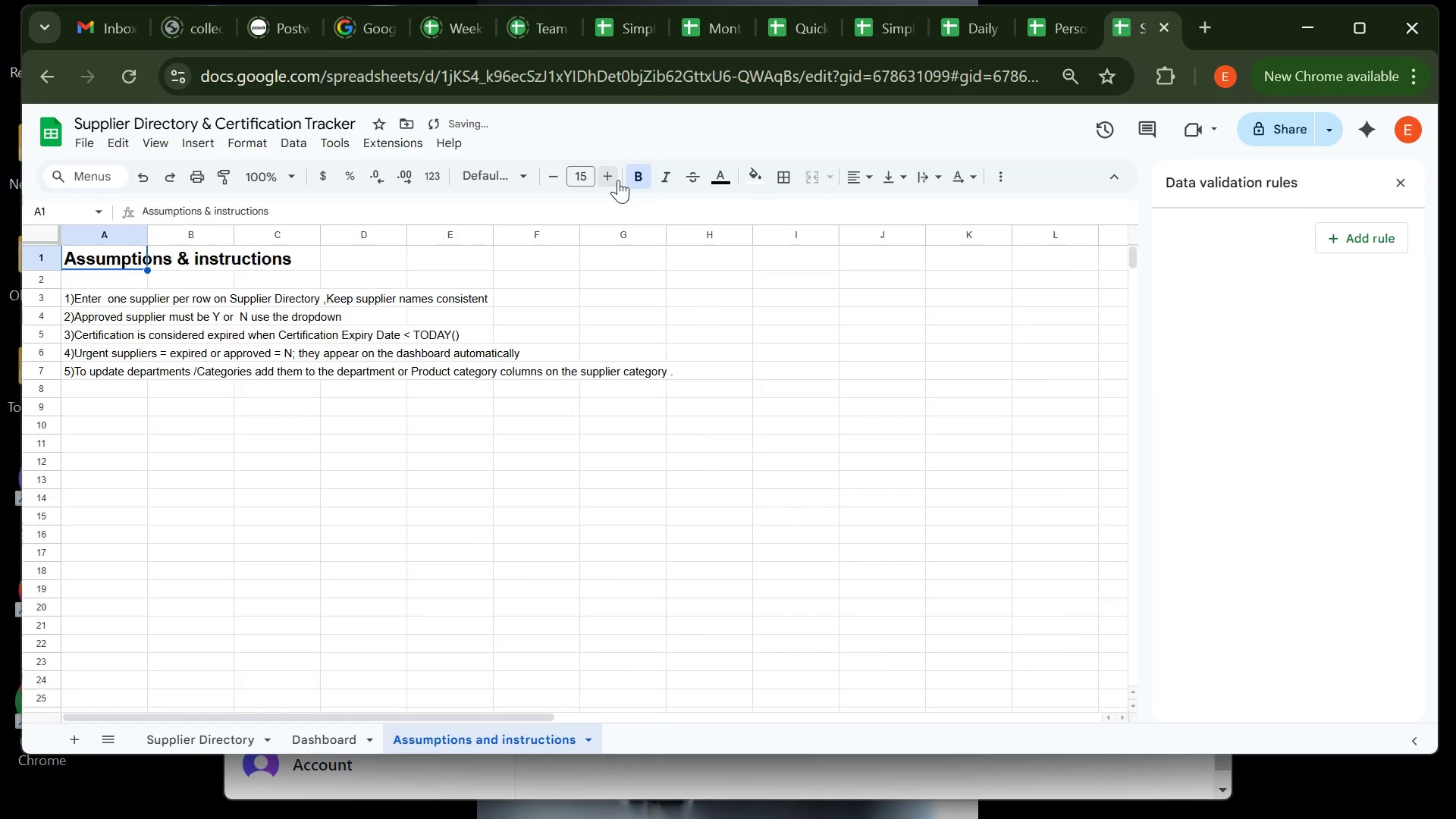 
triple_click([618, 180])
 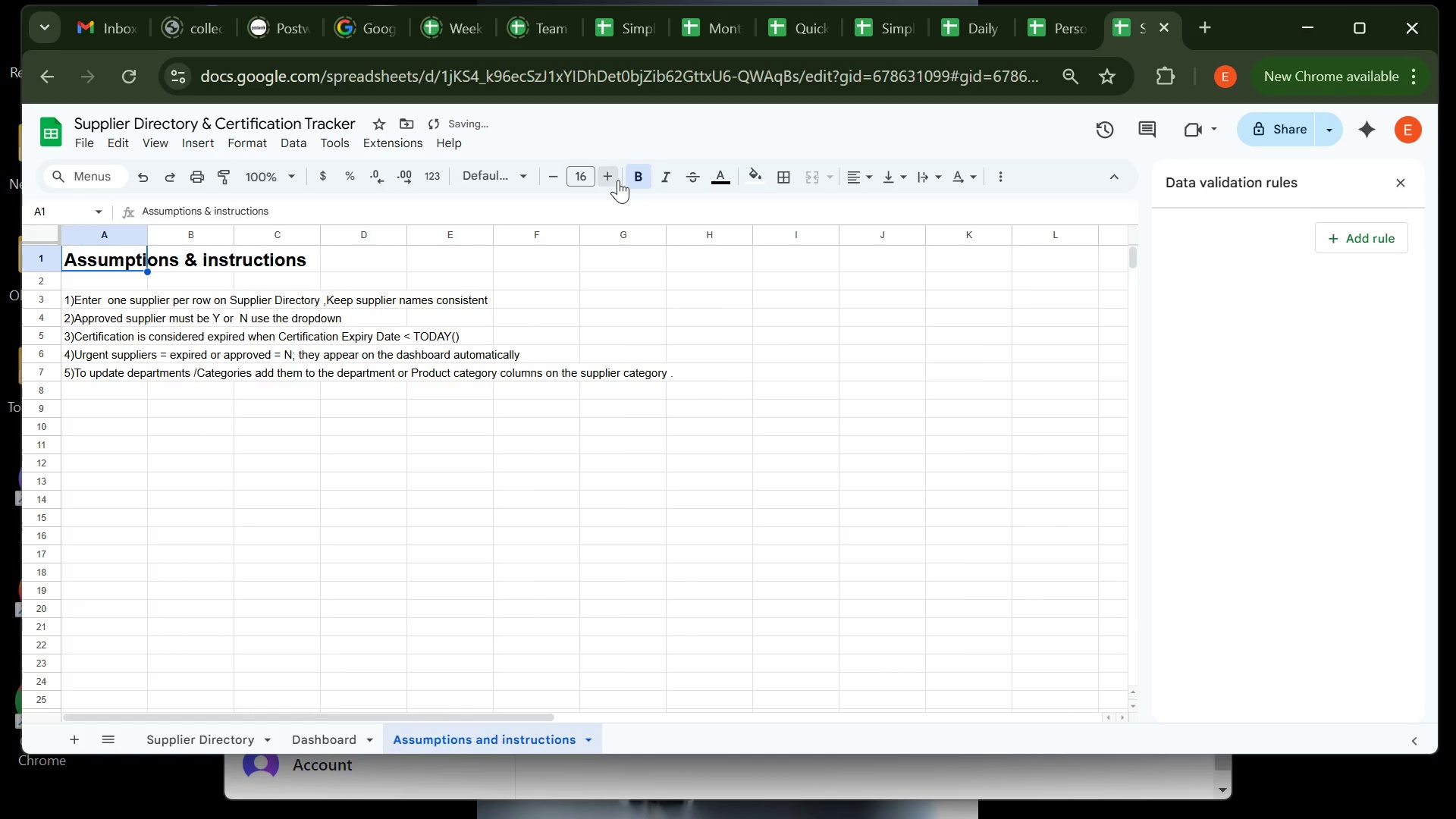 
double_click([618, 180])
 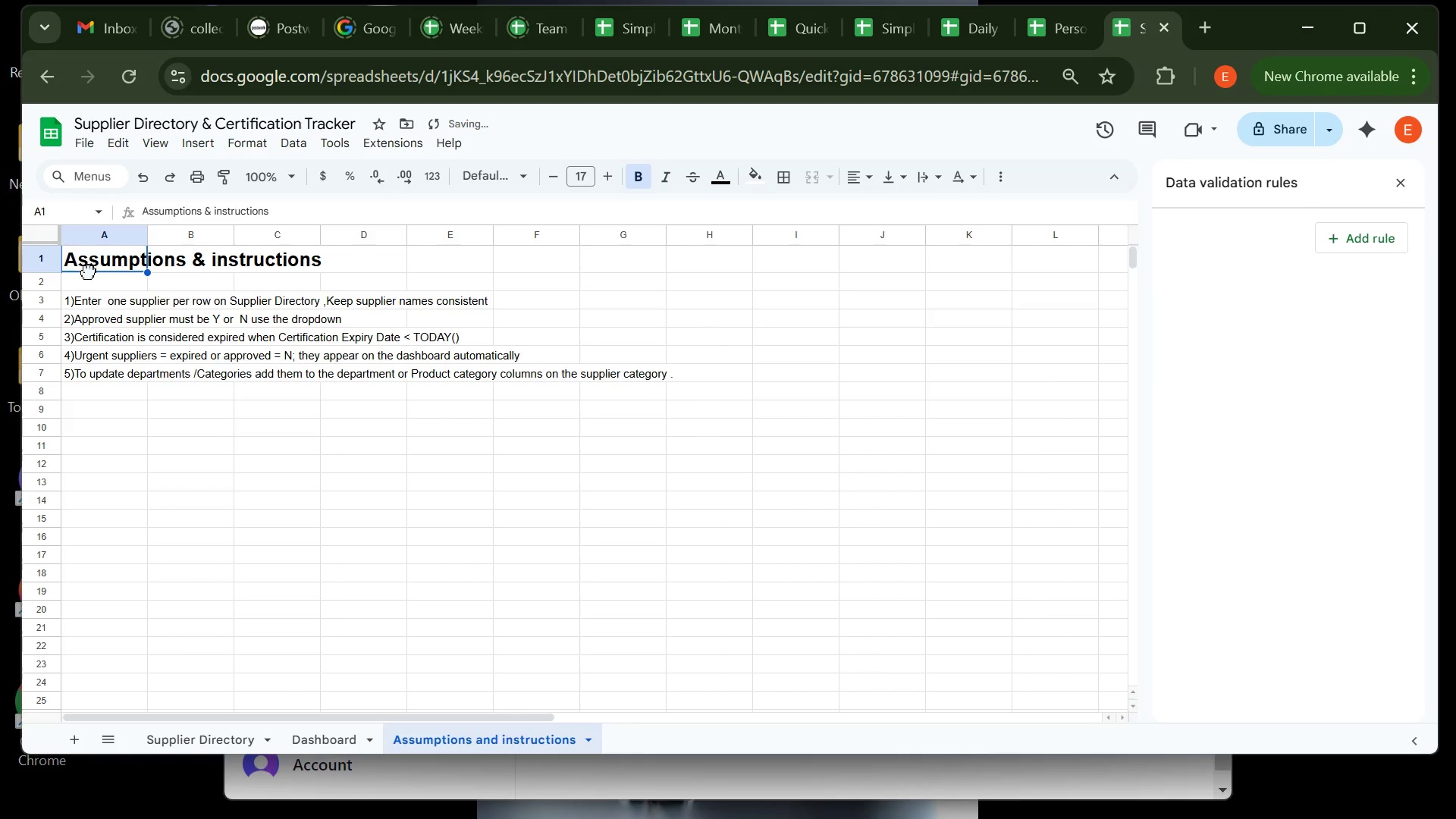 
left_click([89, 271])
 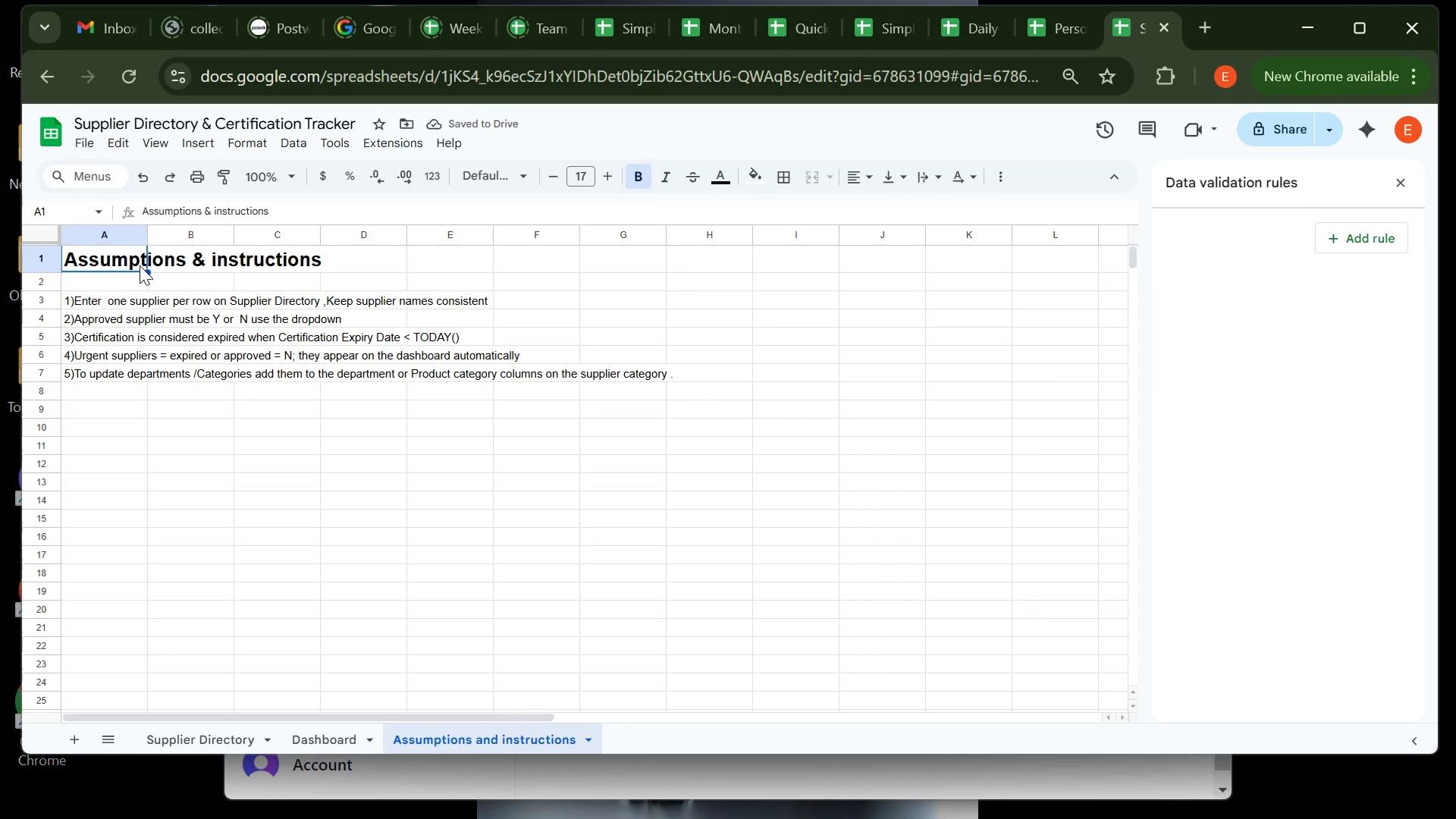 
left_click([133, 265])
 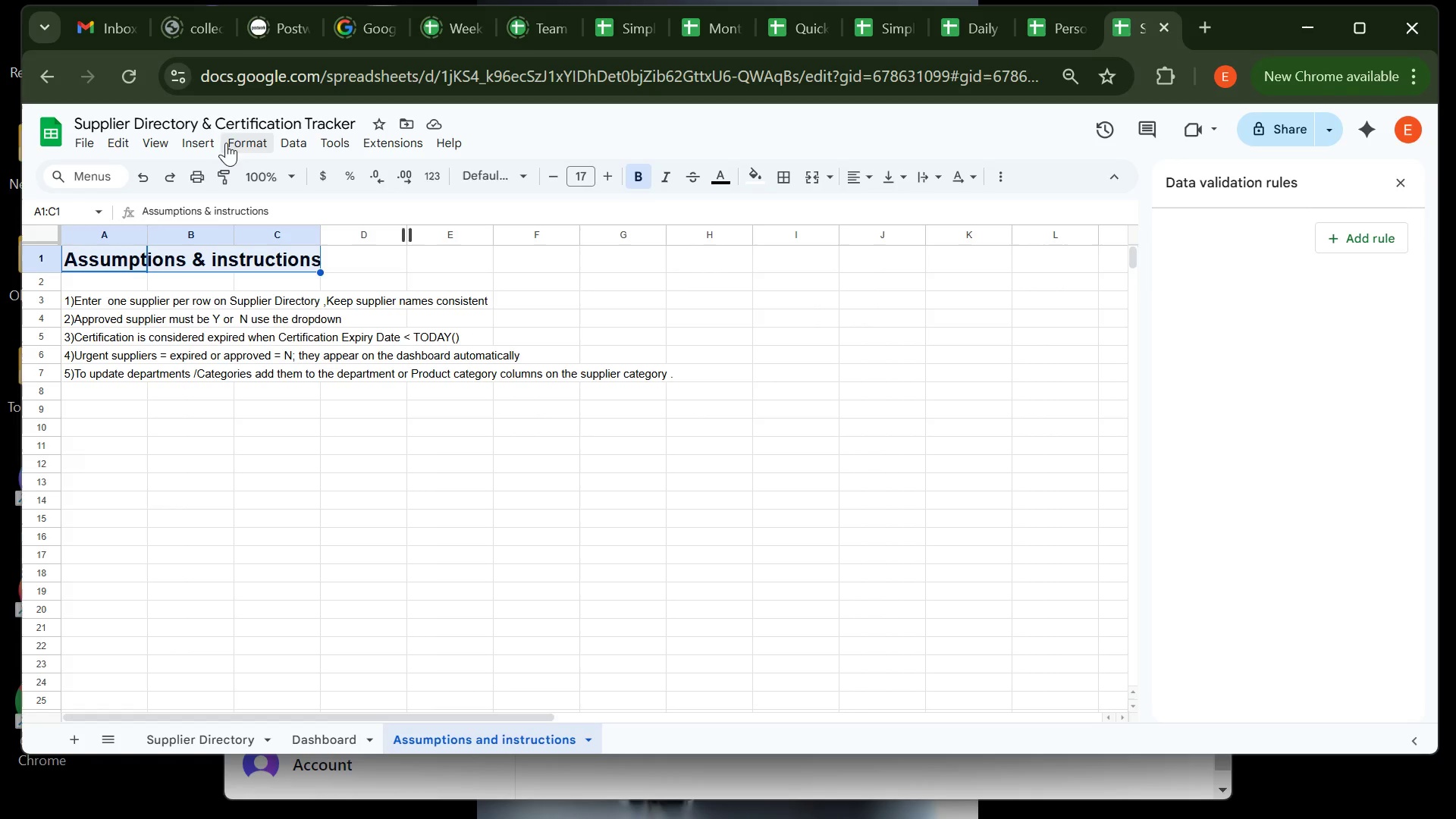 
left_click([249, 143])
 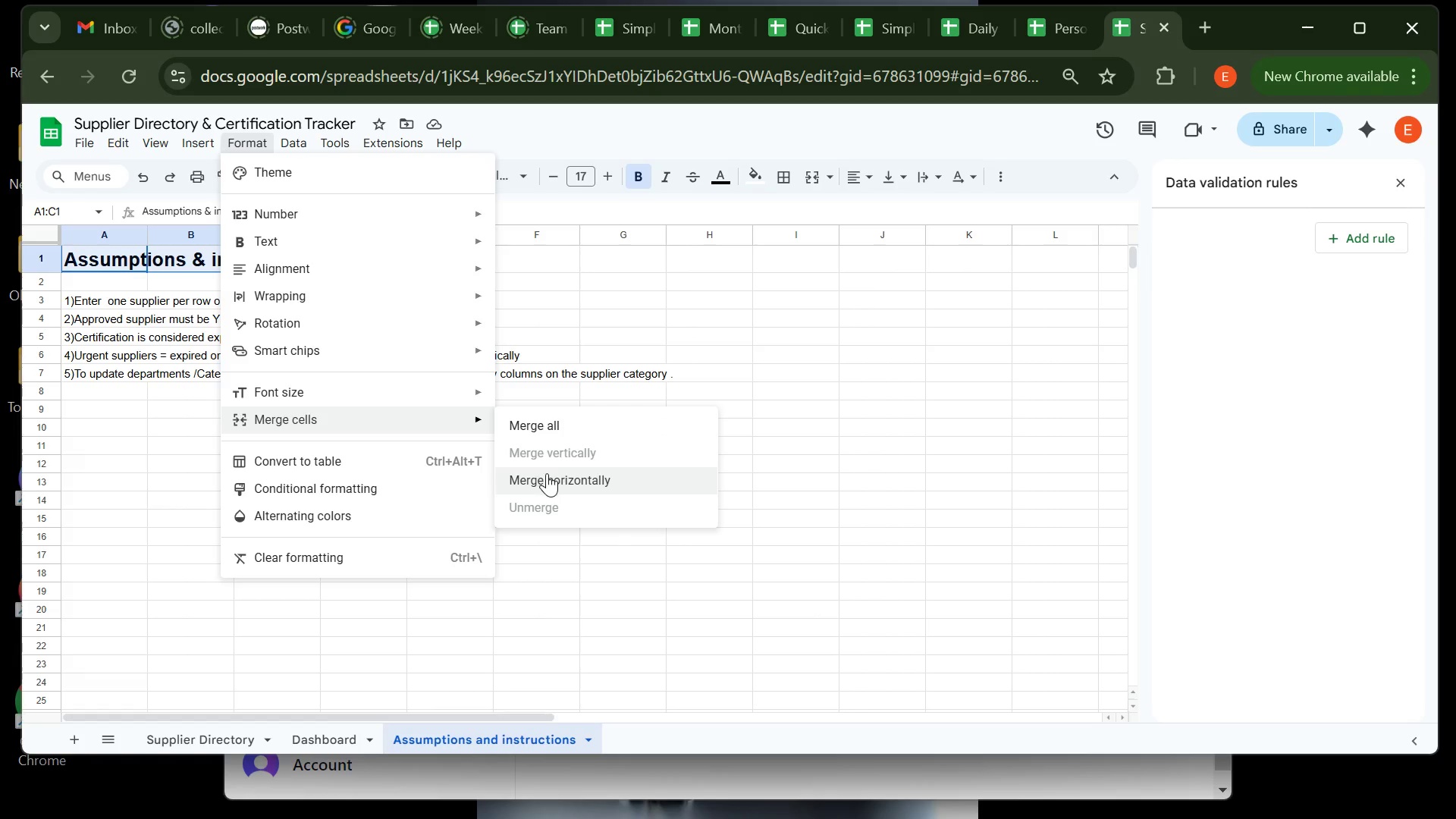 
left_click([547, 478])
 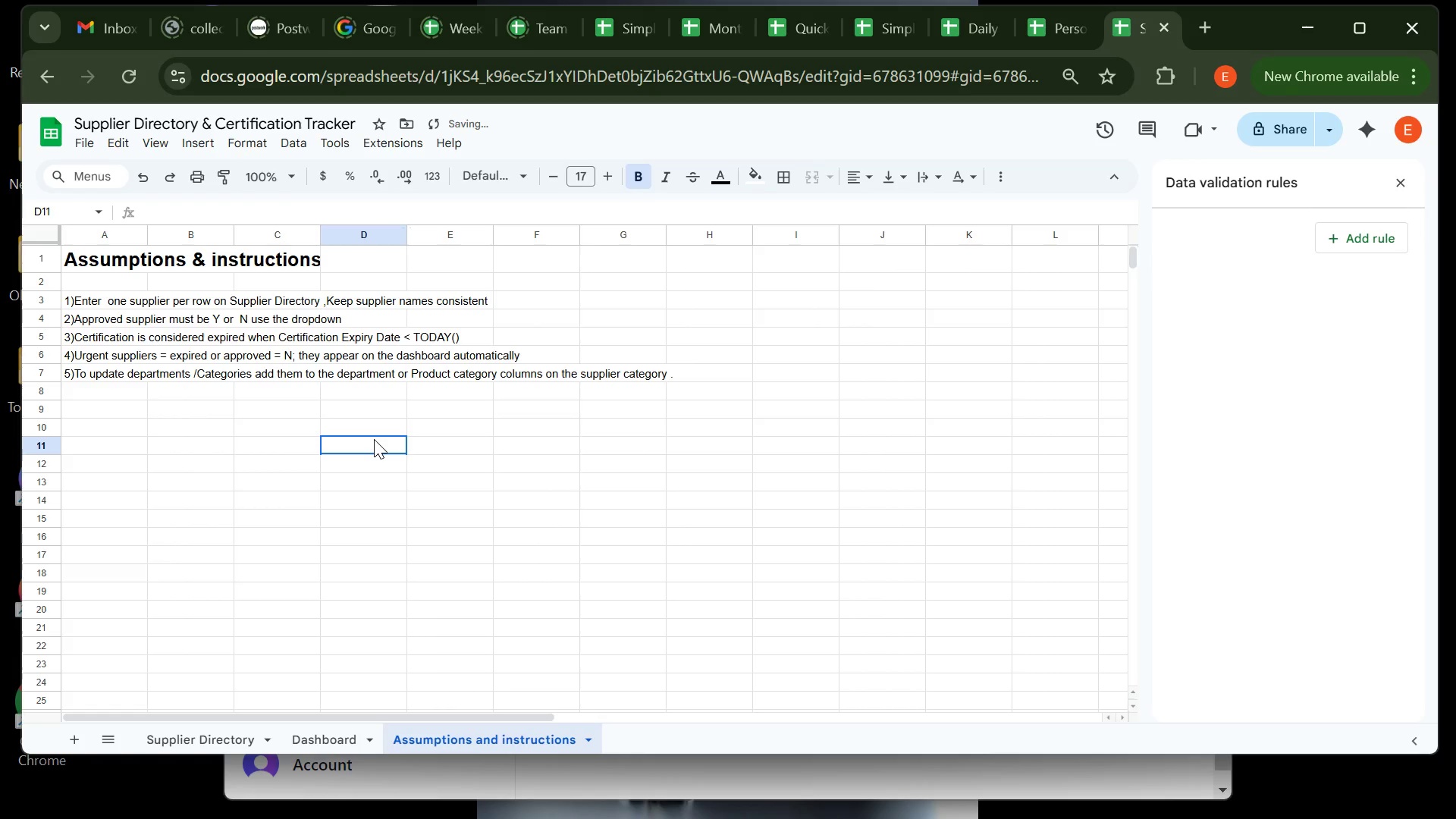 
left_click([374, 439])